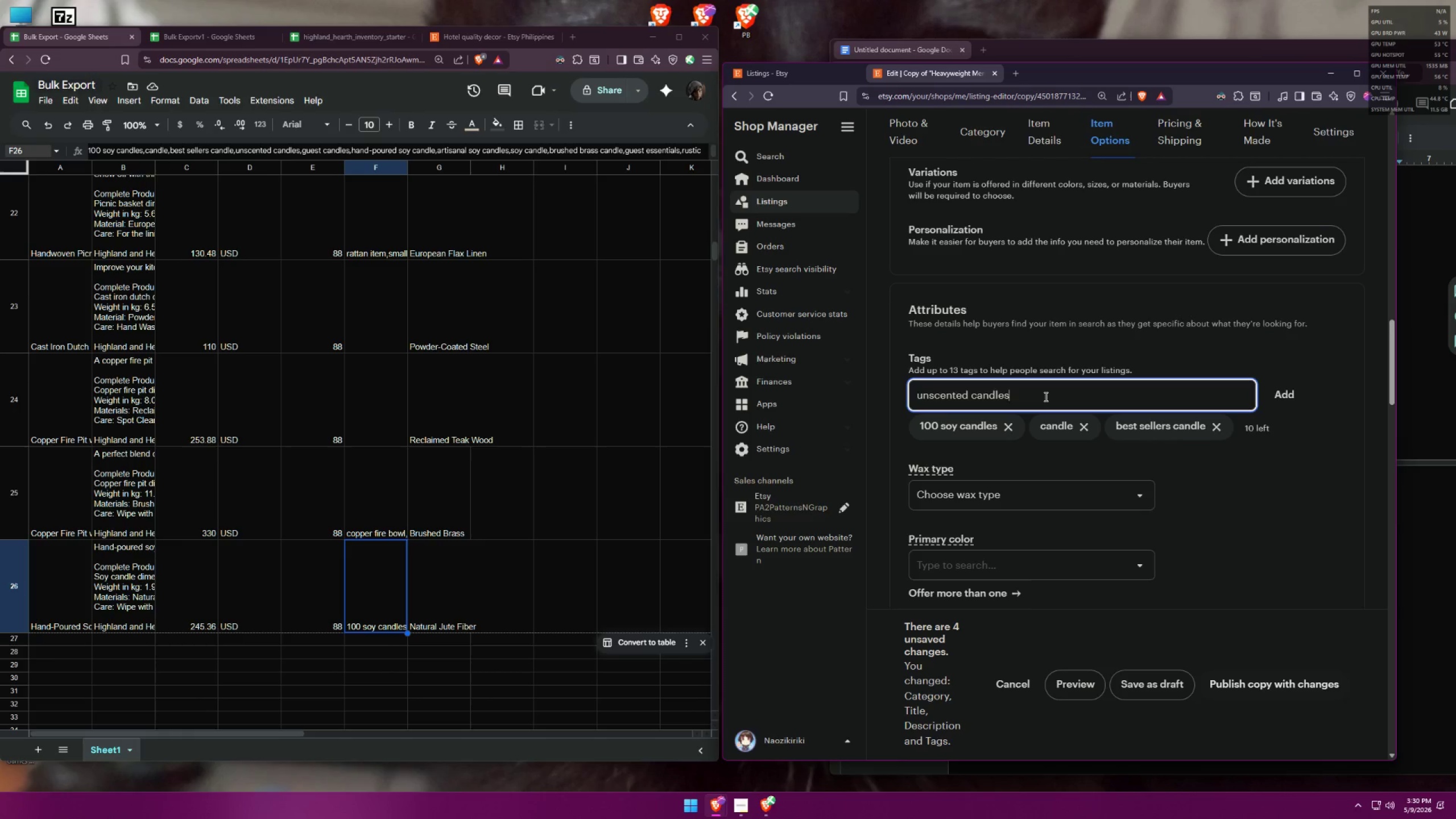 
key(Enter)
 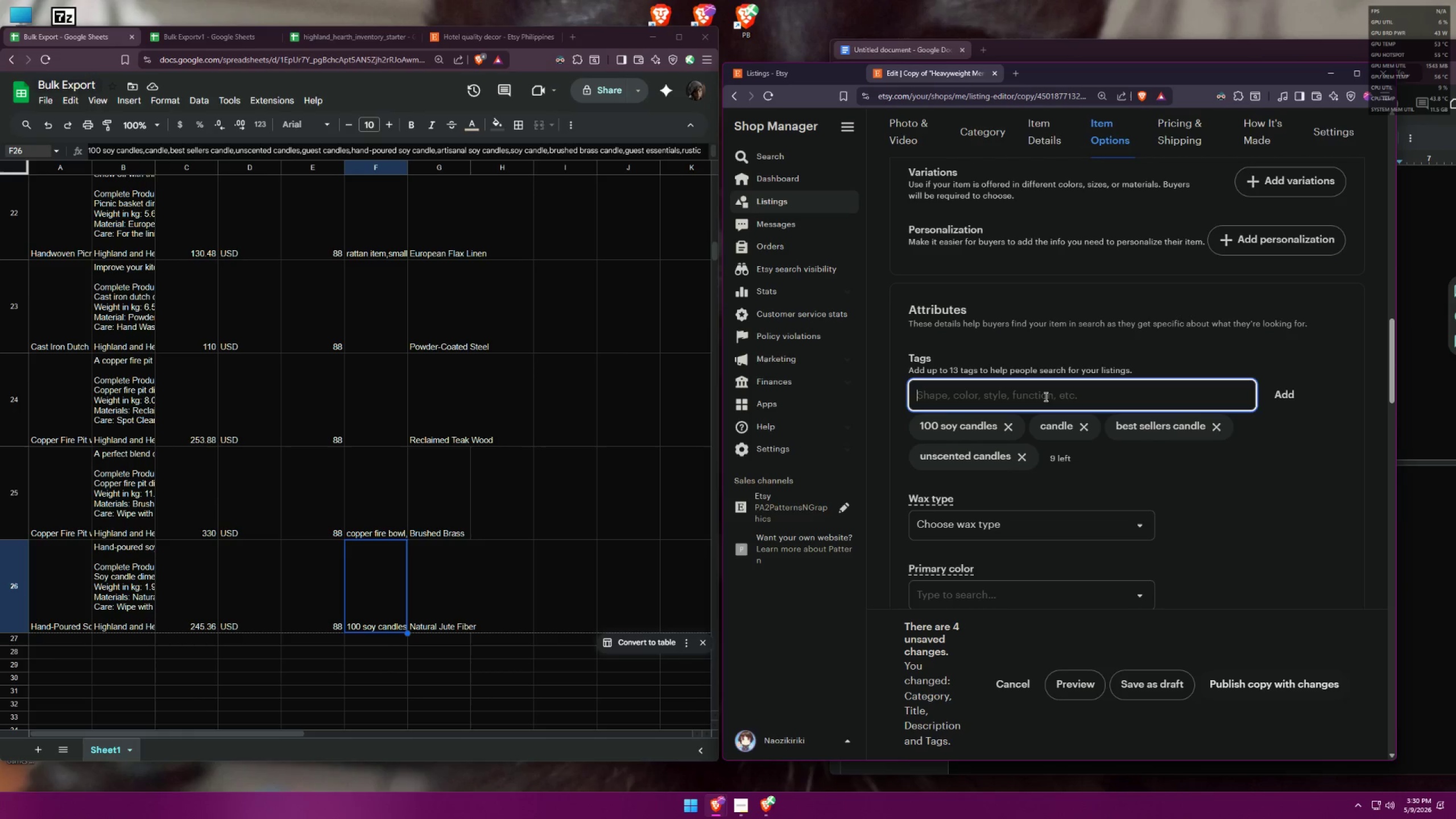 
type(guest candles)
 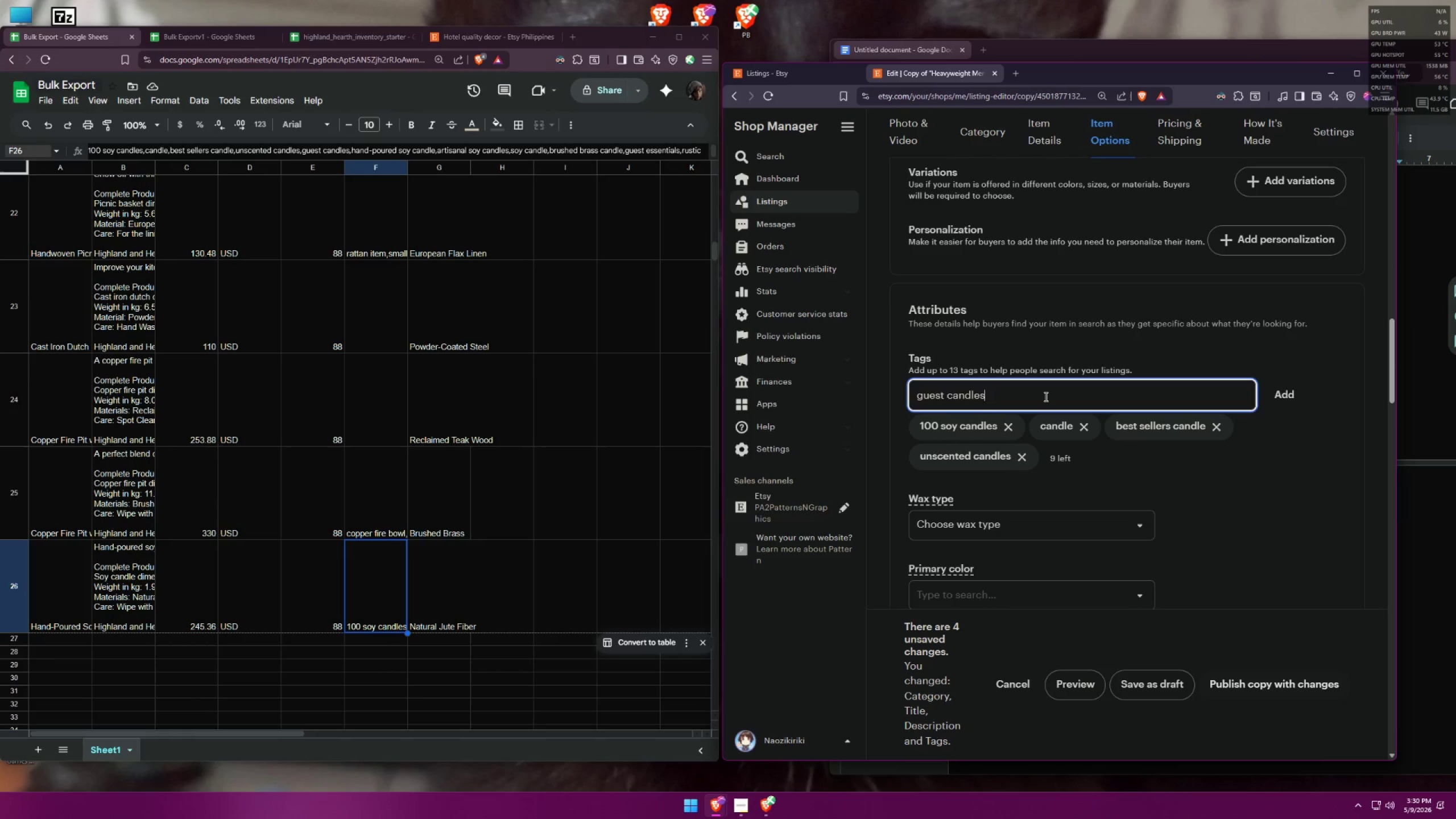 
key(Enter)
 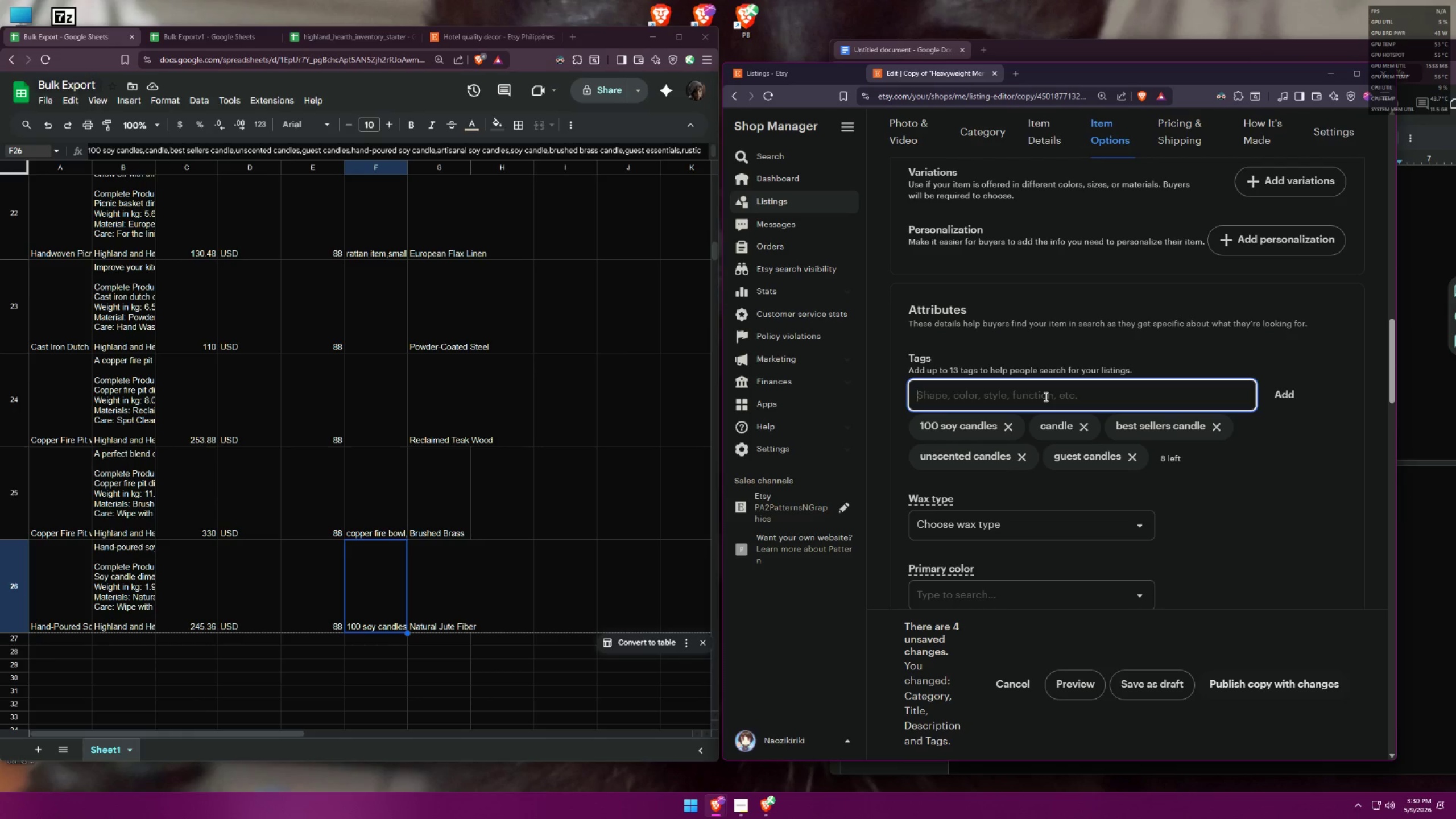 
type(jamd-)
key(Backspace)
 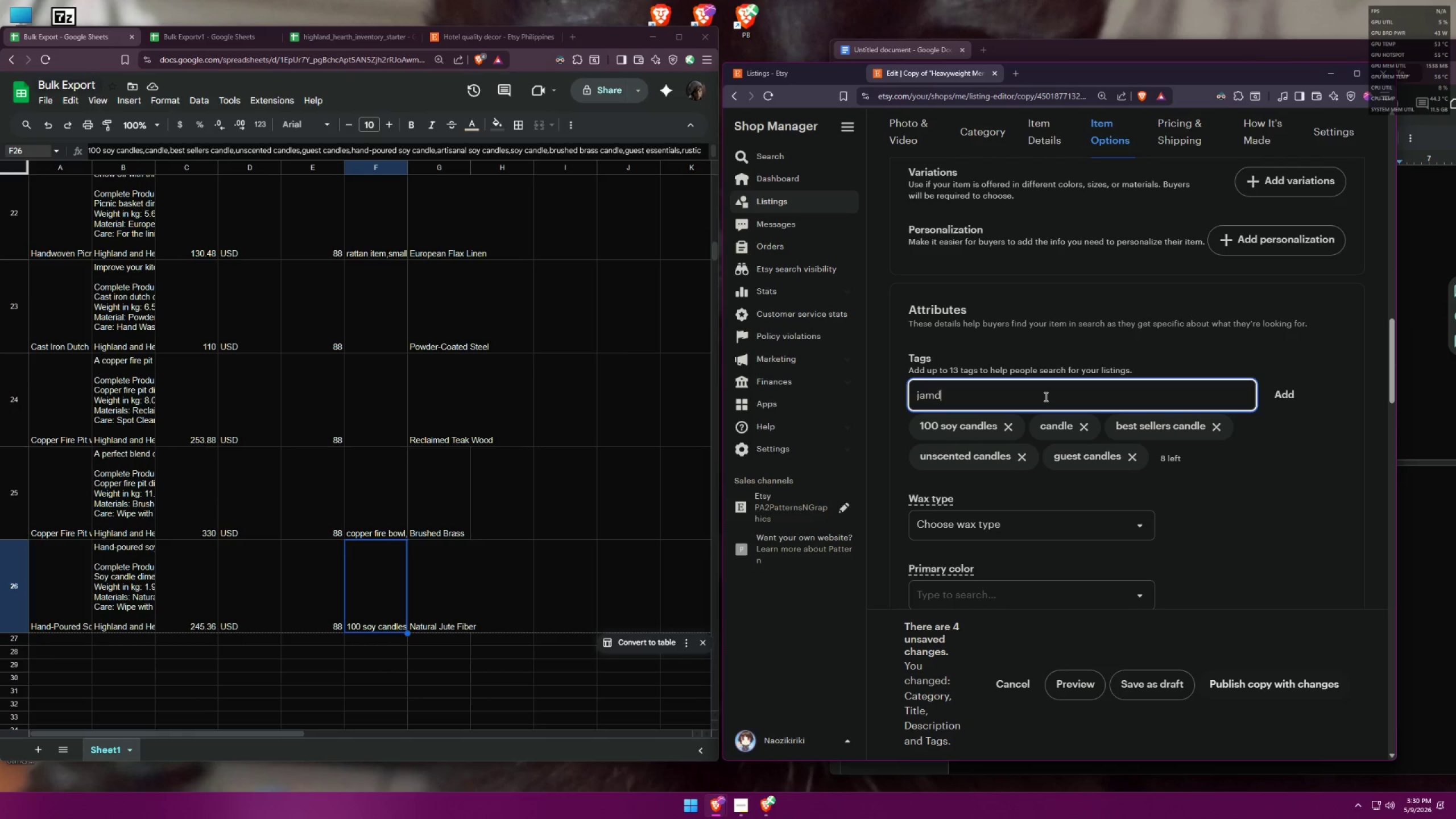 
key(Control+ControlLeft)
 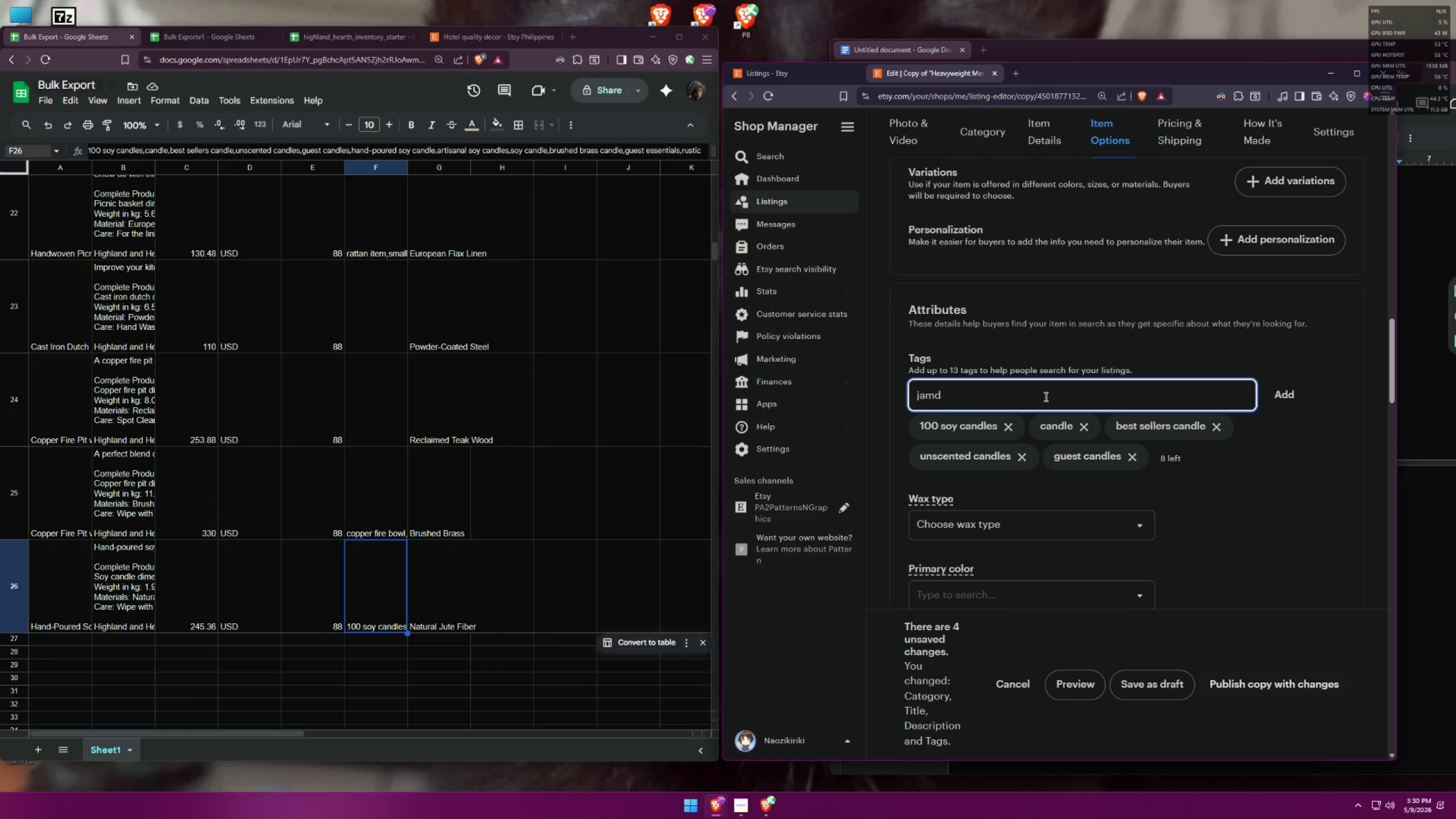 
key(Control+A)
 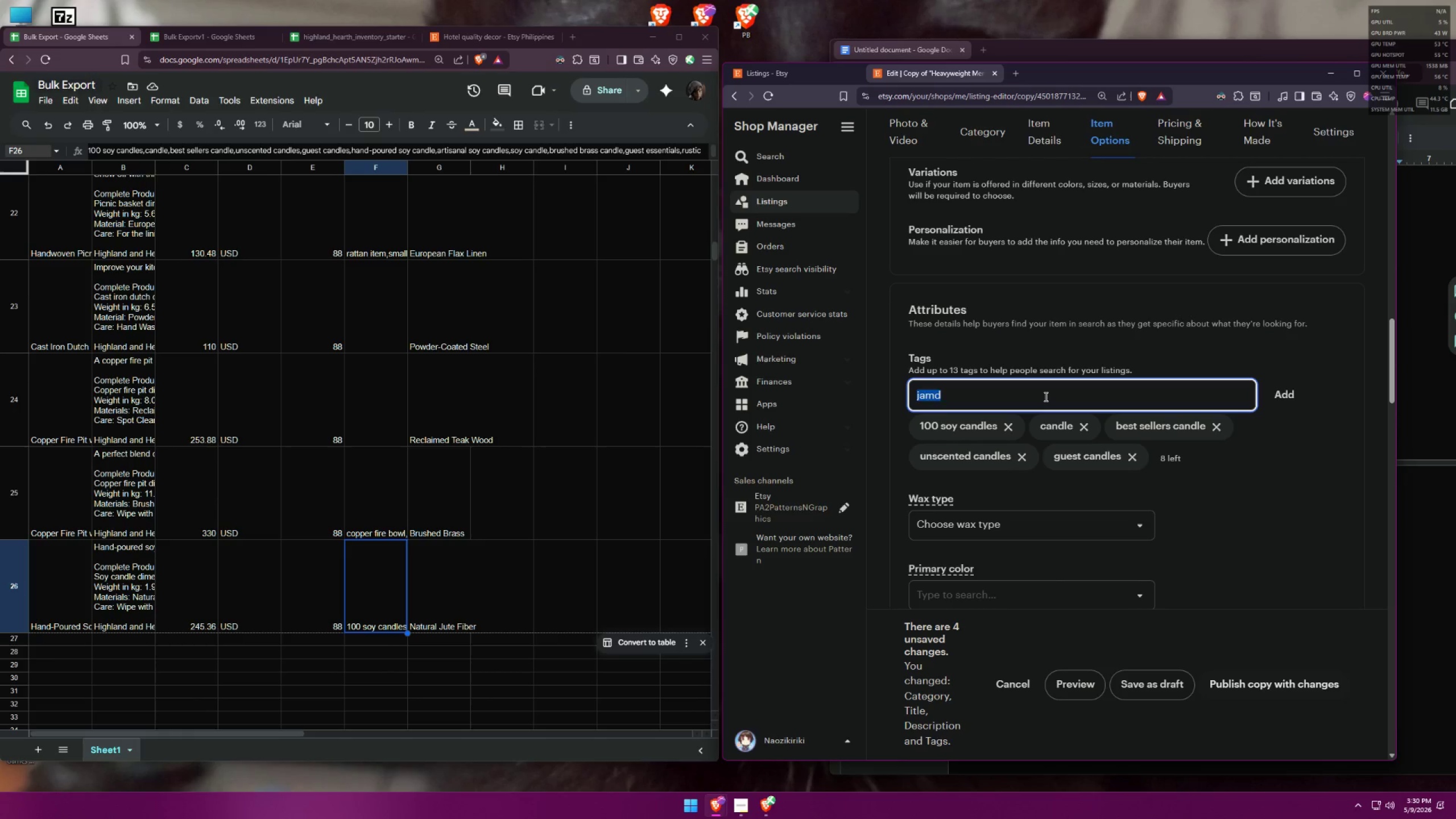 
type(hand0)
key(Backspace)
type(-poire)
key(Backspace)
key(Backspace)
key(Backspace)
type(ured sou)
key(Backspace)
key(Backspace)
key(Backspace)
type(camd)
key(Backspace)
key(Backspace)
type(nle)
key(Backspace)
key(Backspace)
type(dles)
 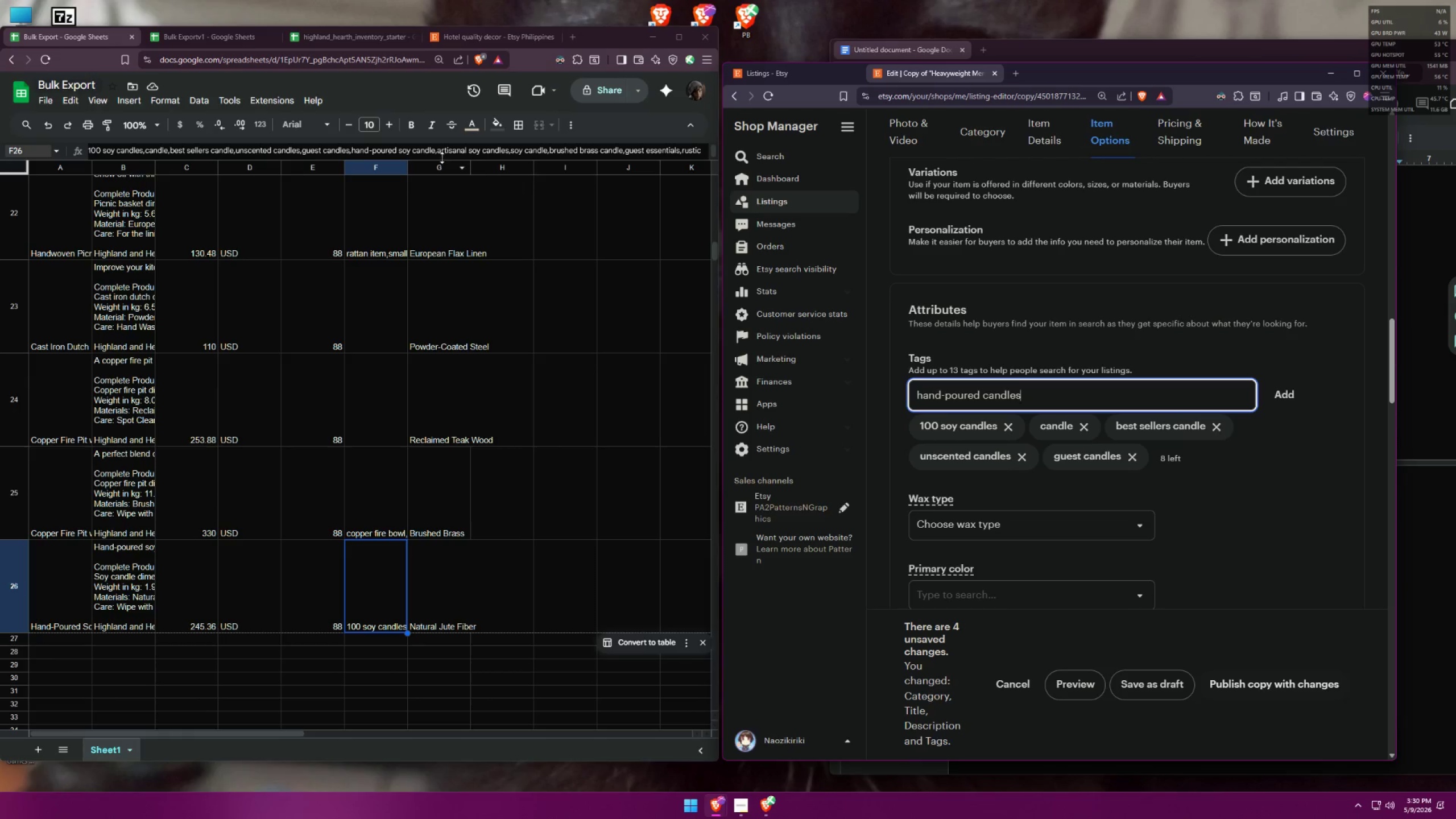 
left_click([433, 150])
 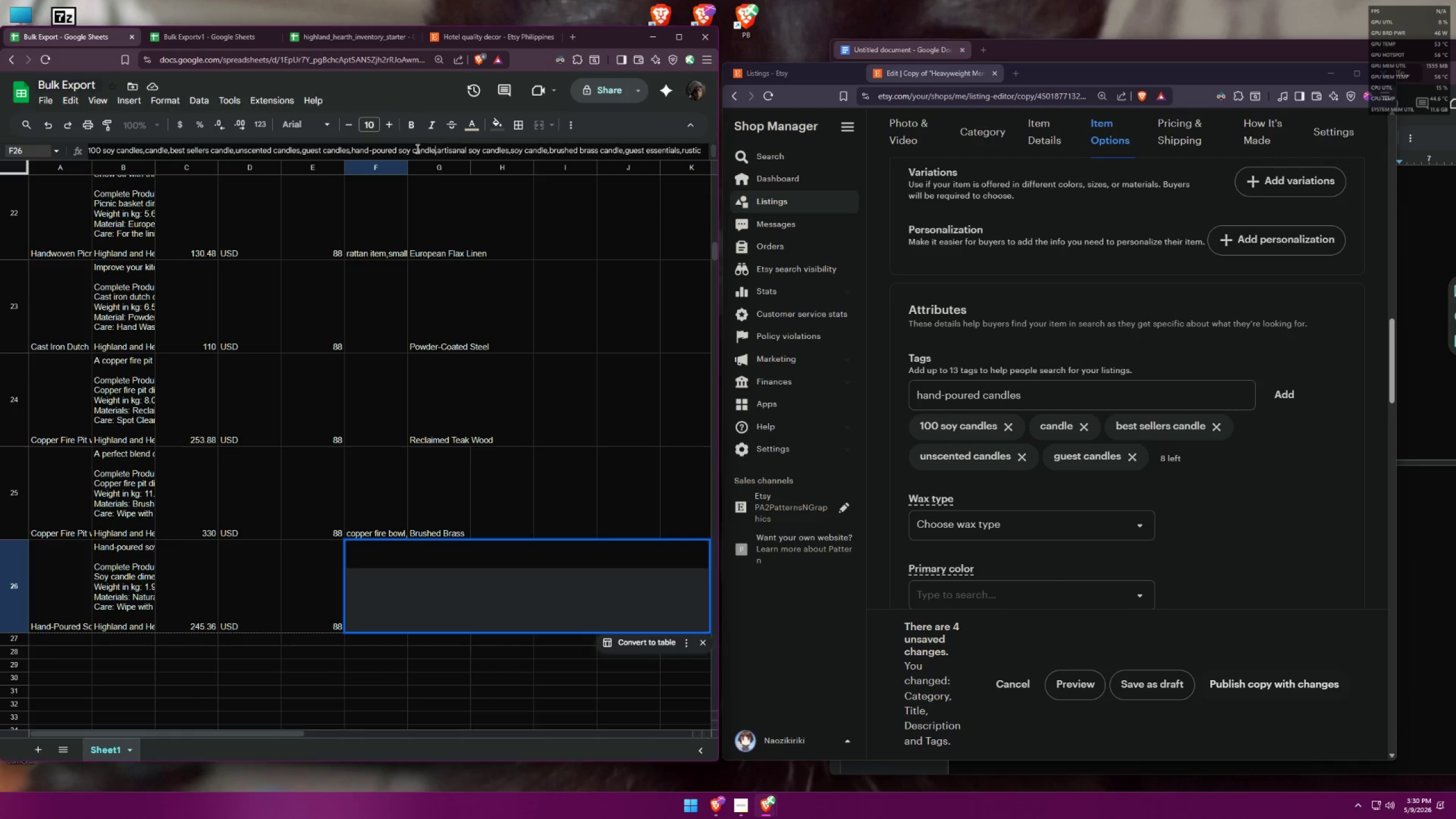 
key(Backspace)
 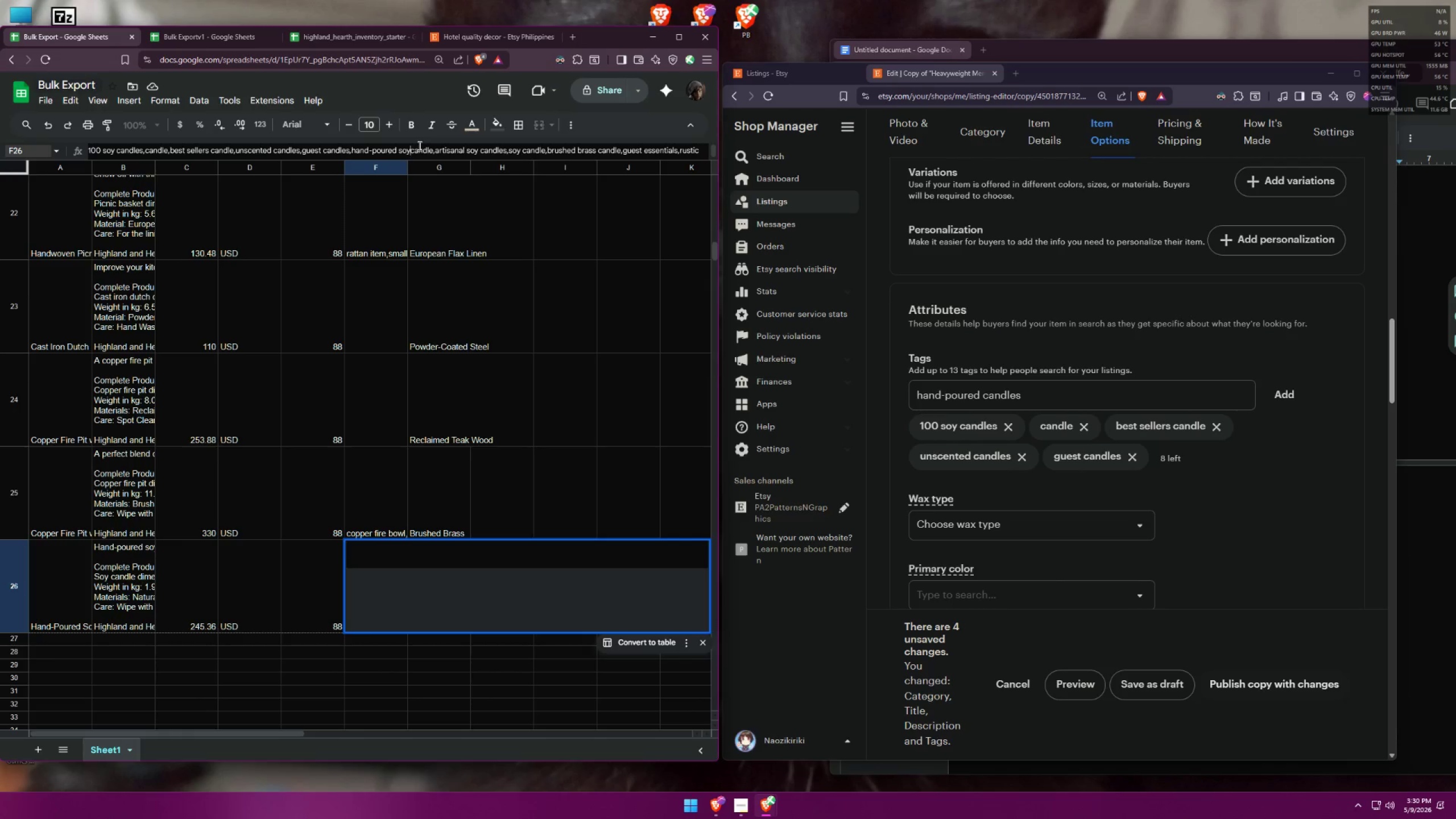 
key(Backspace)
 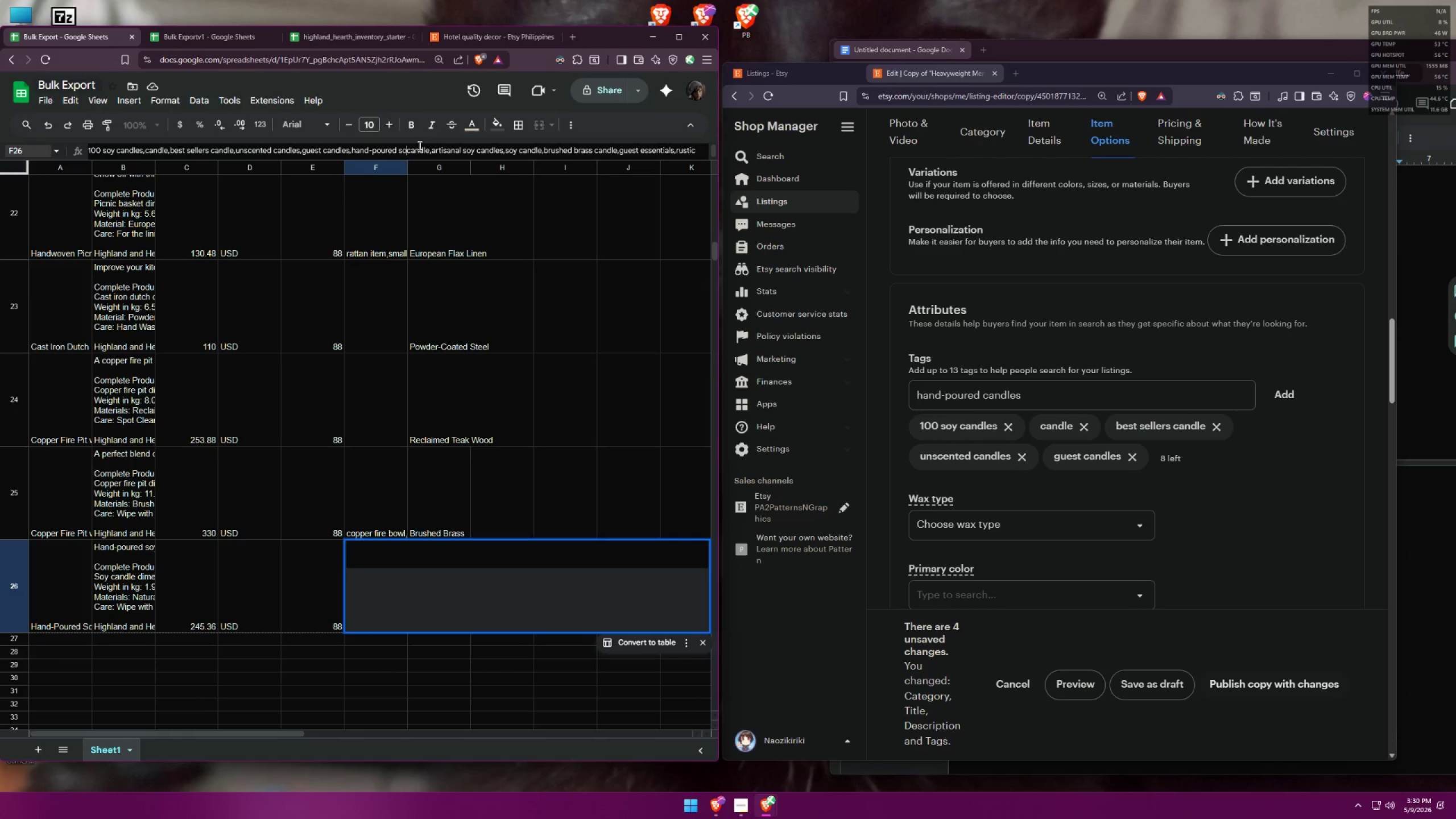 
key(Backspace)
 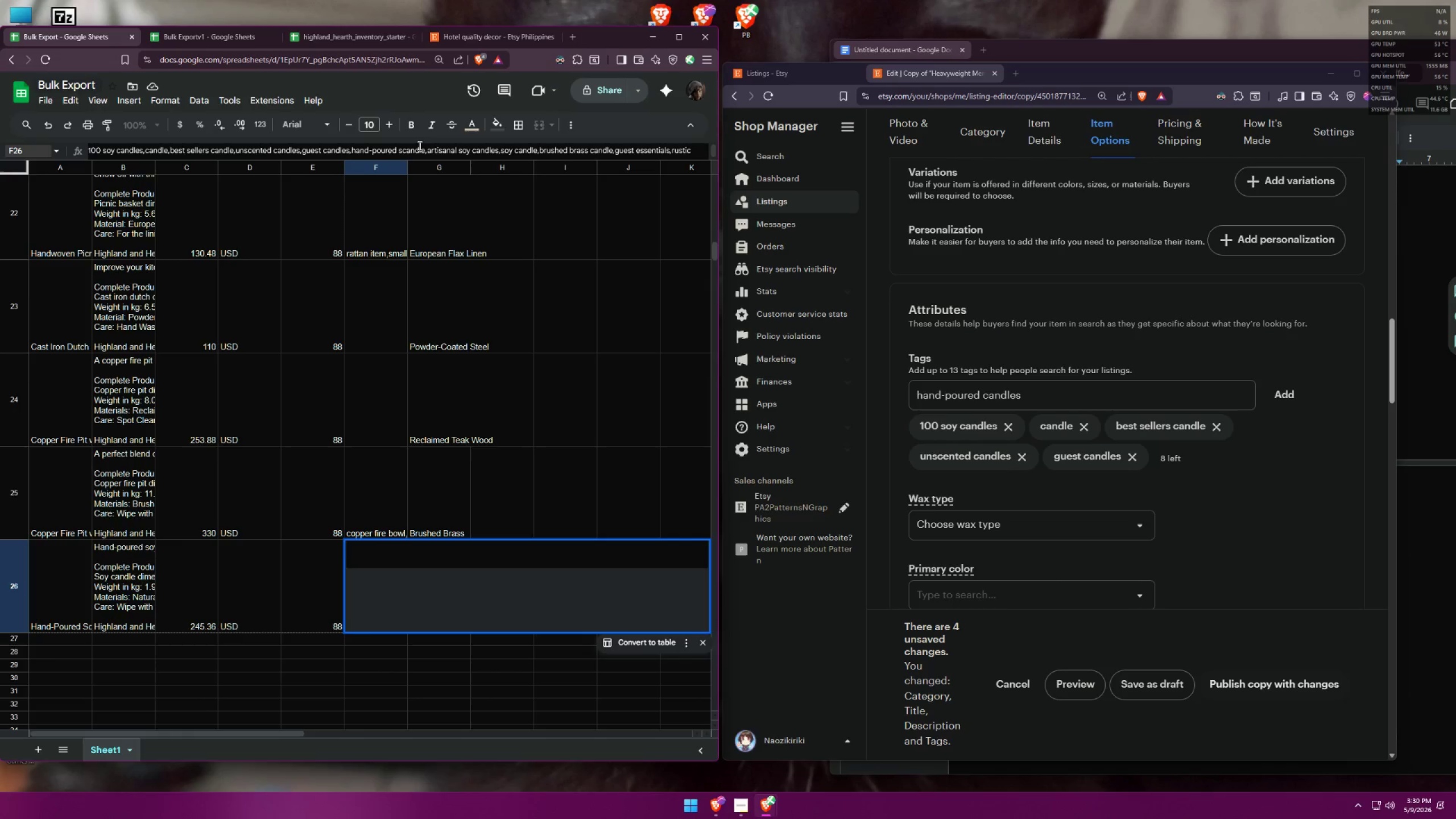 
key(Backspace)
 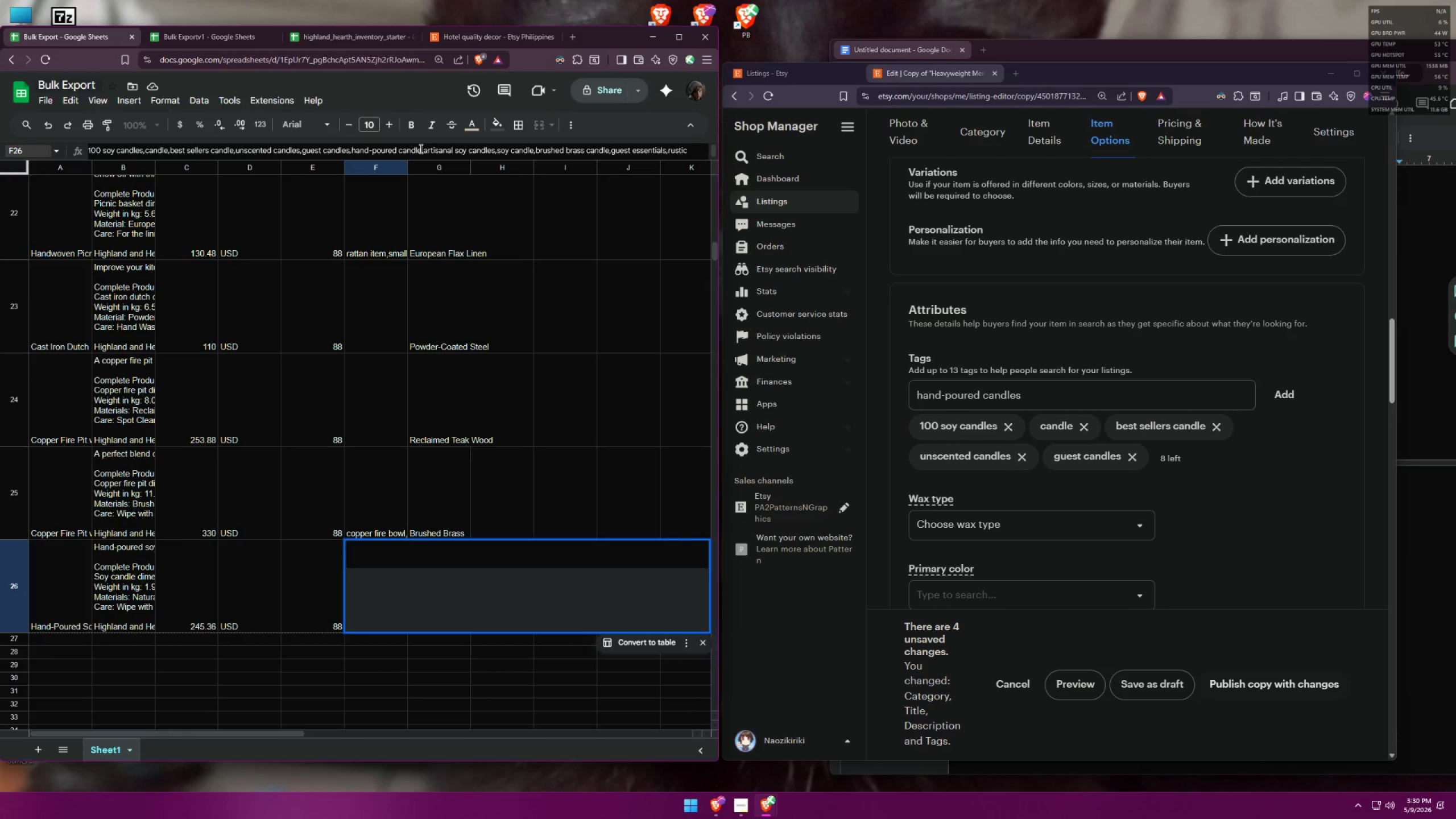 
key(S)
 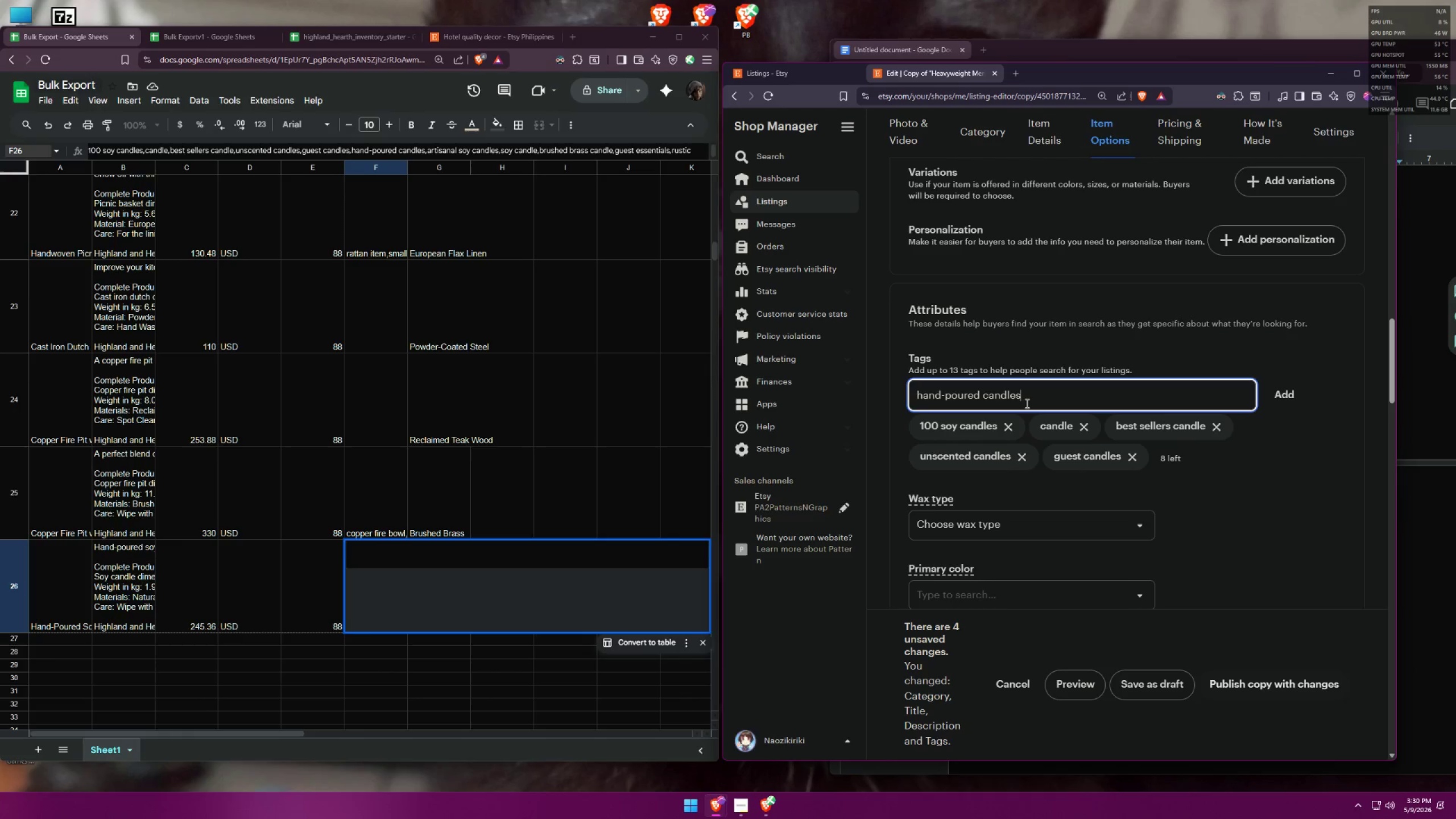 
key(Enter)
 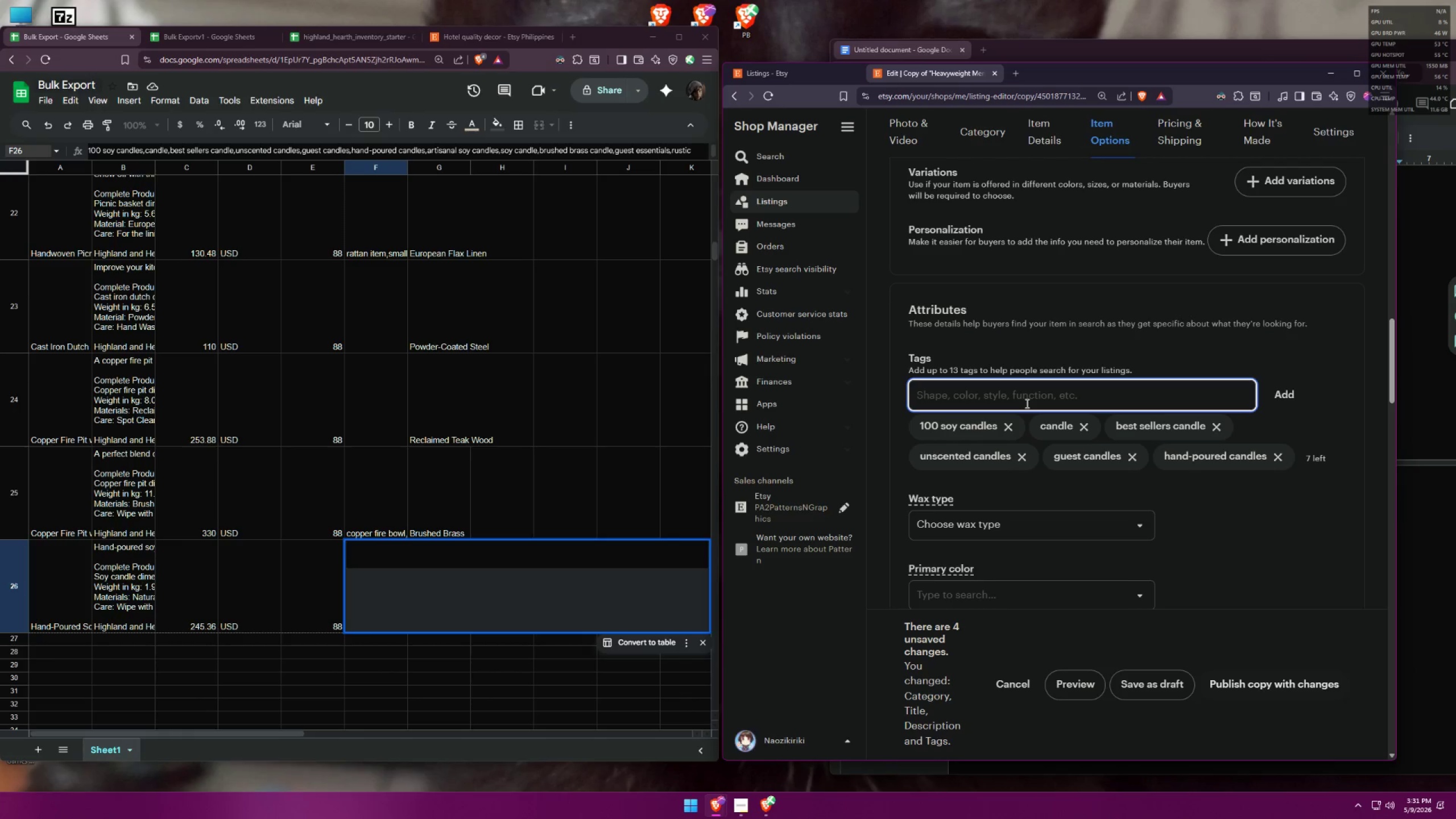 
type(artisanal sou )
key(Backspace)
key(Backspace)
type(t)
key(Backspace)
type(y candles)
key(Backspace)
 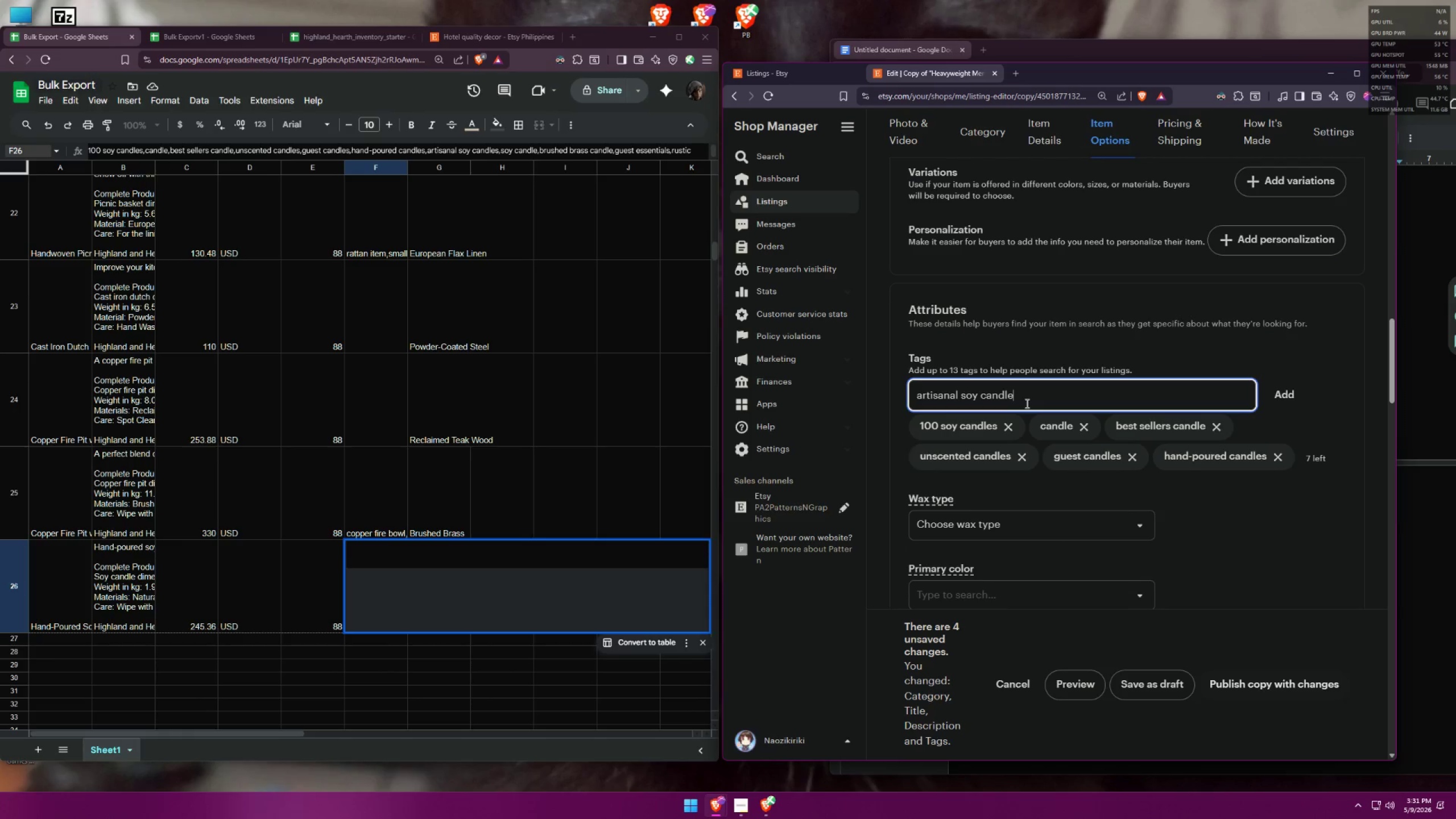 
key(Enter)
 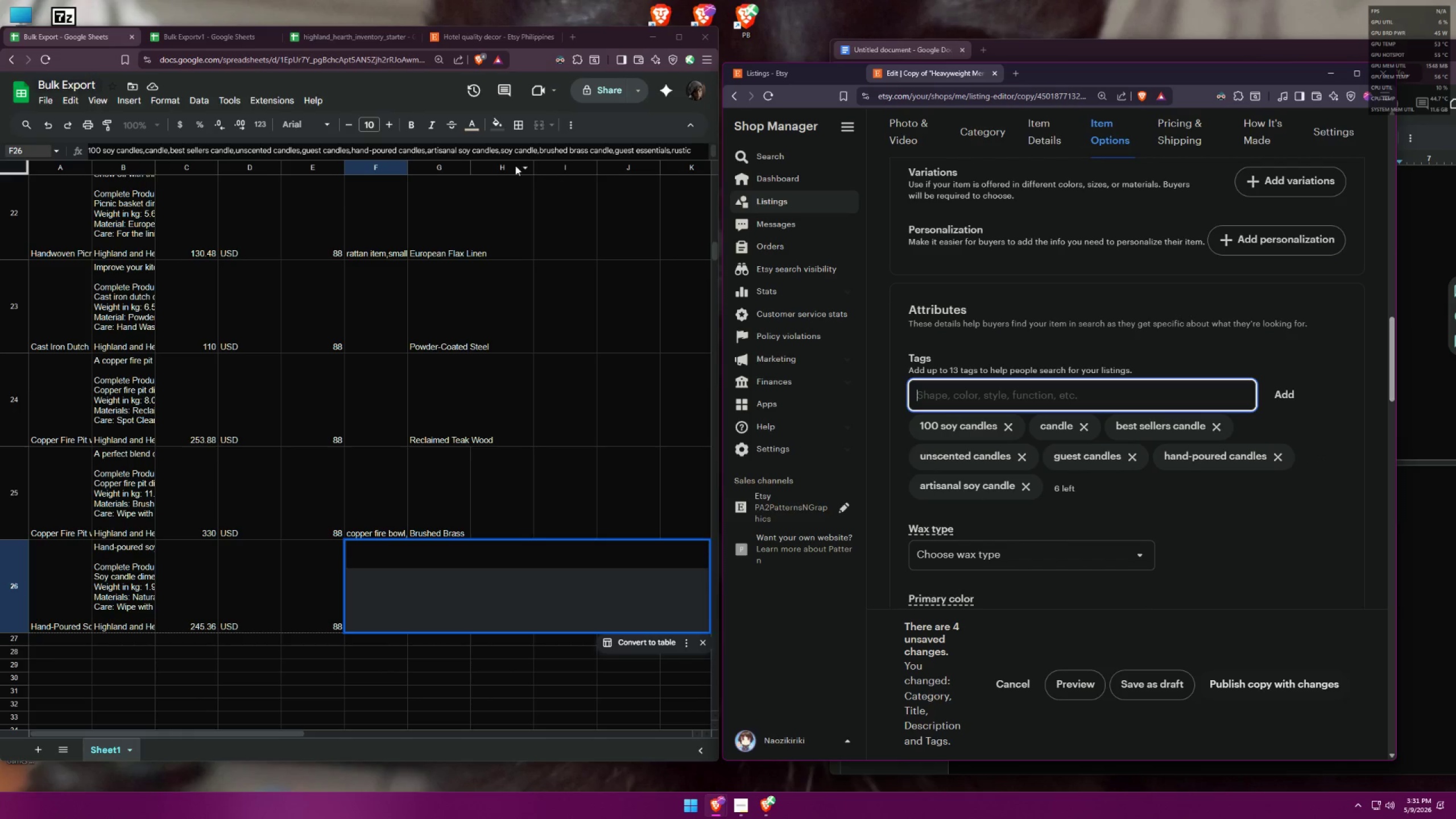 
left_click([499, 152])
 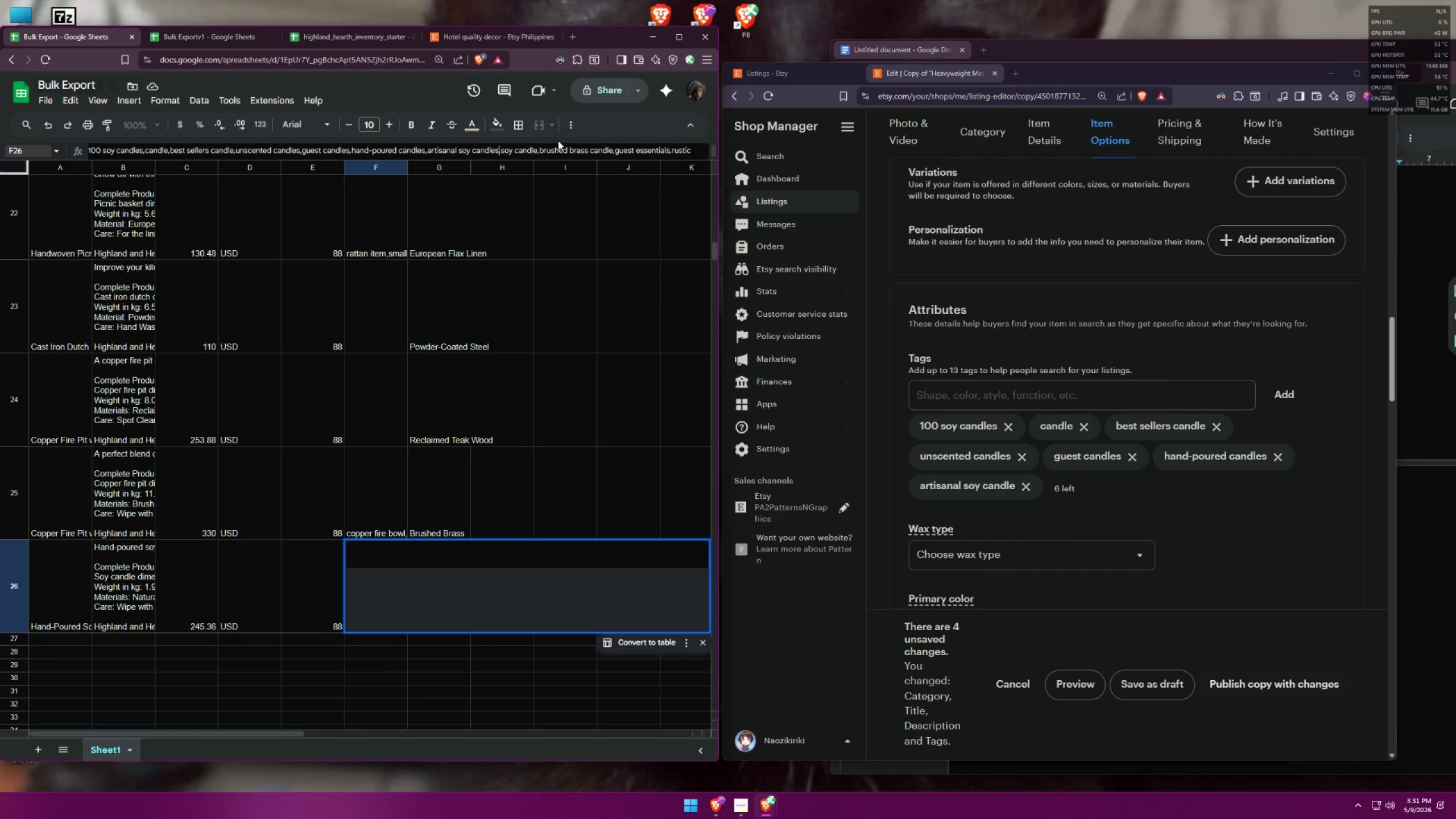 
key(Backspace)
type(soyu)
key(Backspace)
key(Backspace)
type(u)
key(Backspace)
type(t)
key(Backspace)
type(y candle)
 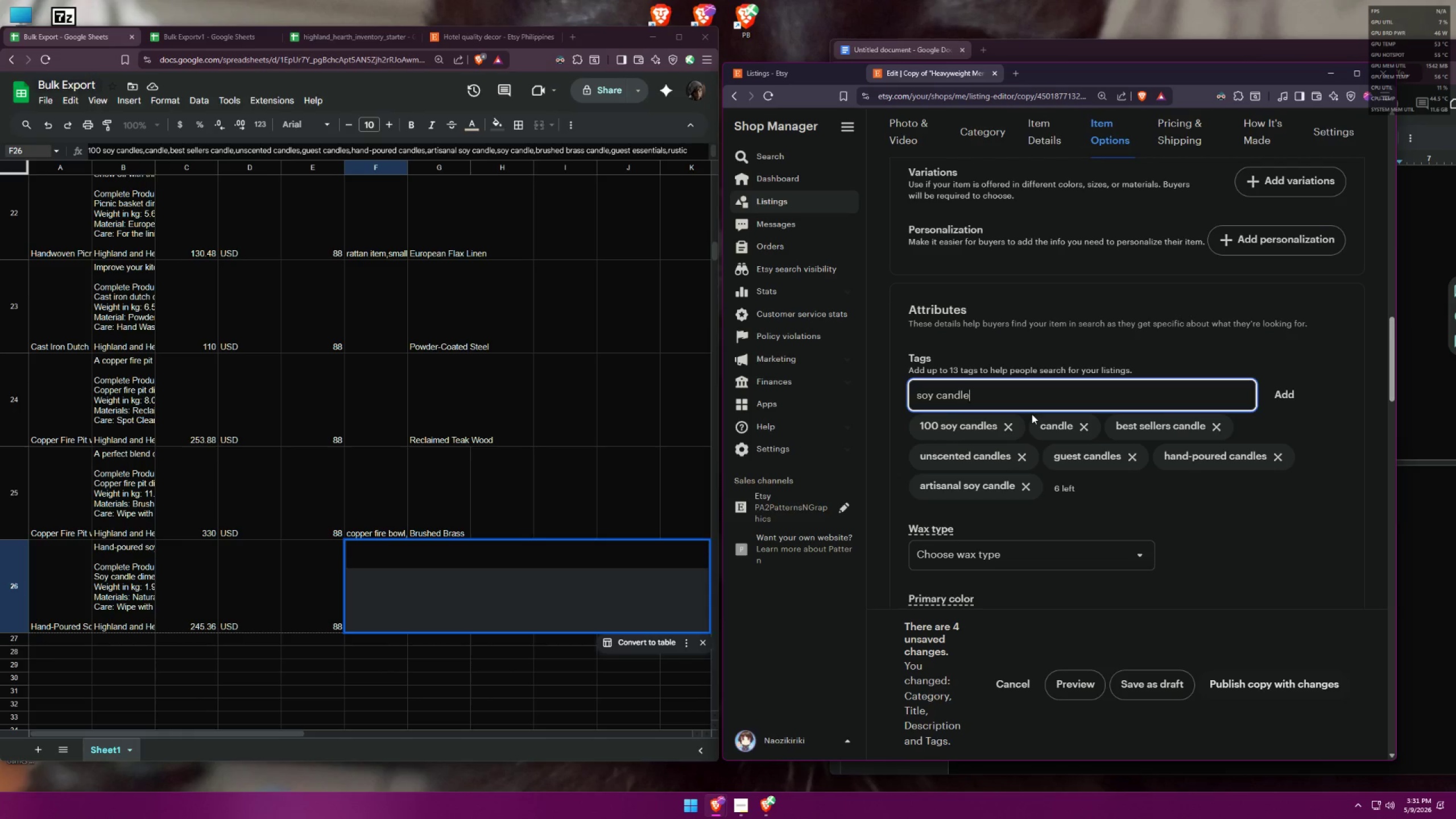 
key(Enter)
 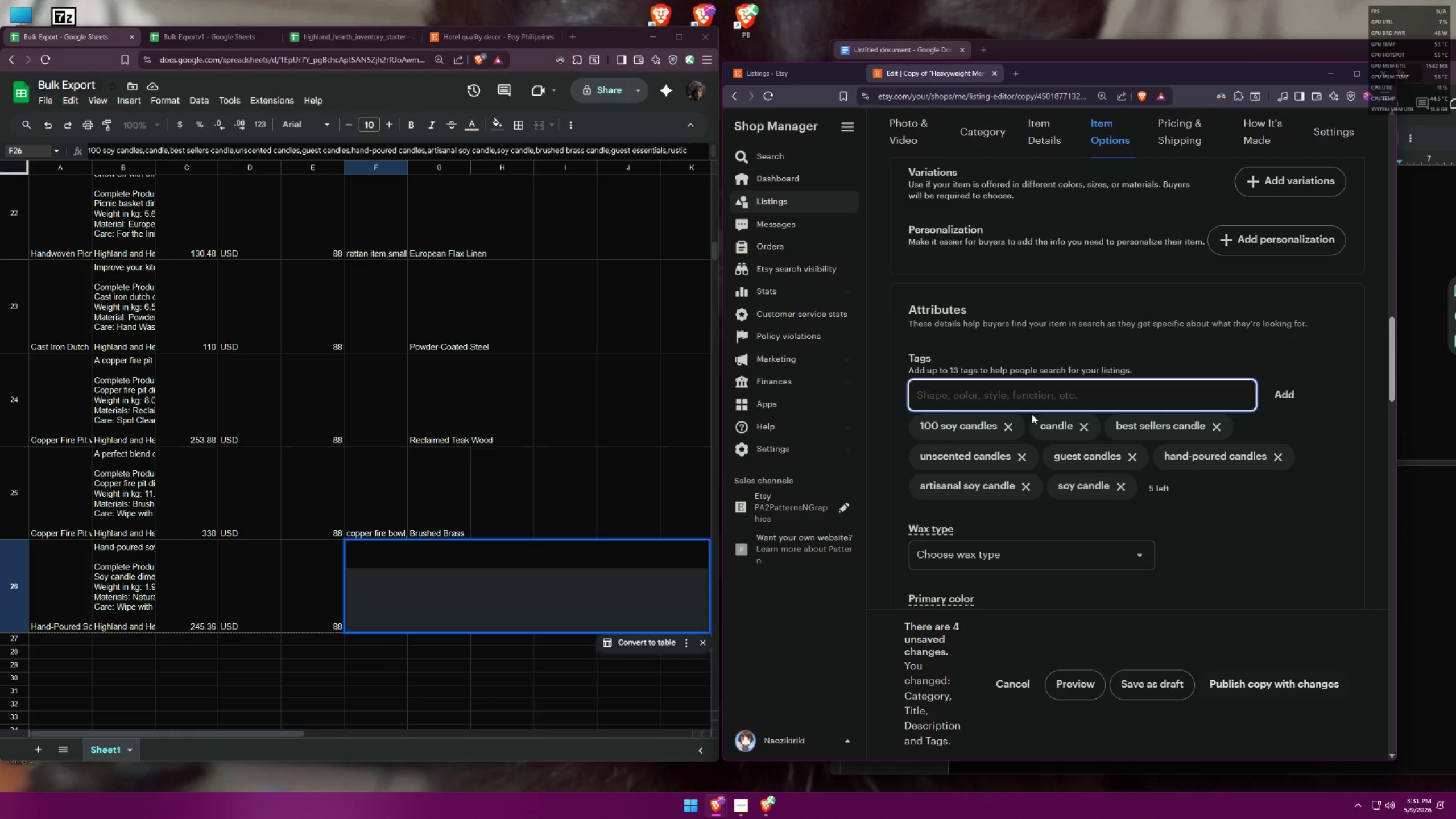 
type(nru)
key(Backspace)
key(Backspace)
key(Backspace)
type(brusj)
key(Backspace)
type(hed nr)
key(Backspace)
key(Backspace)
type(brass )
 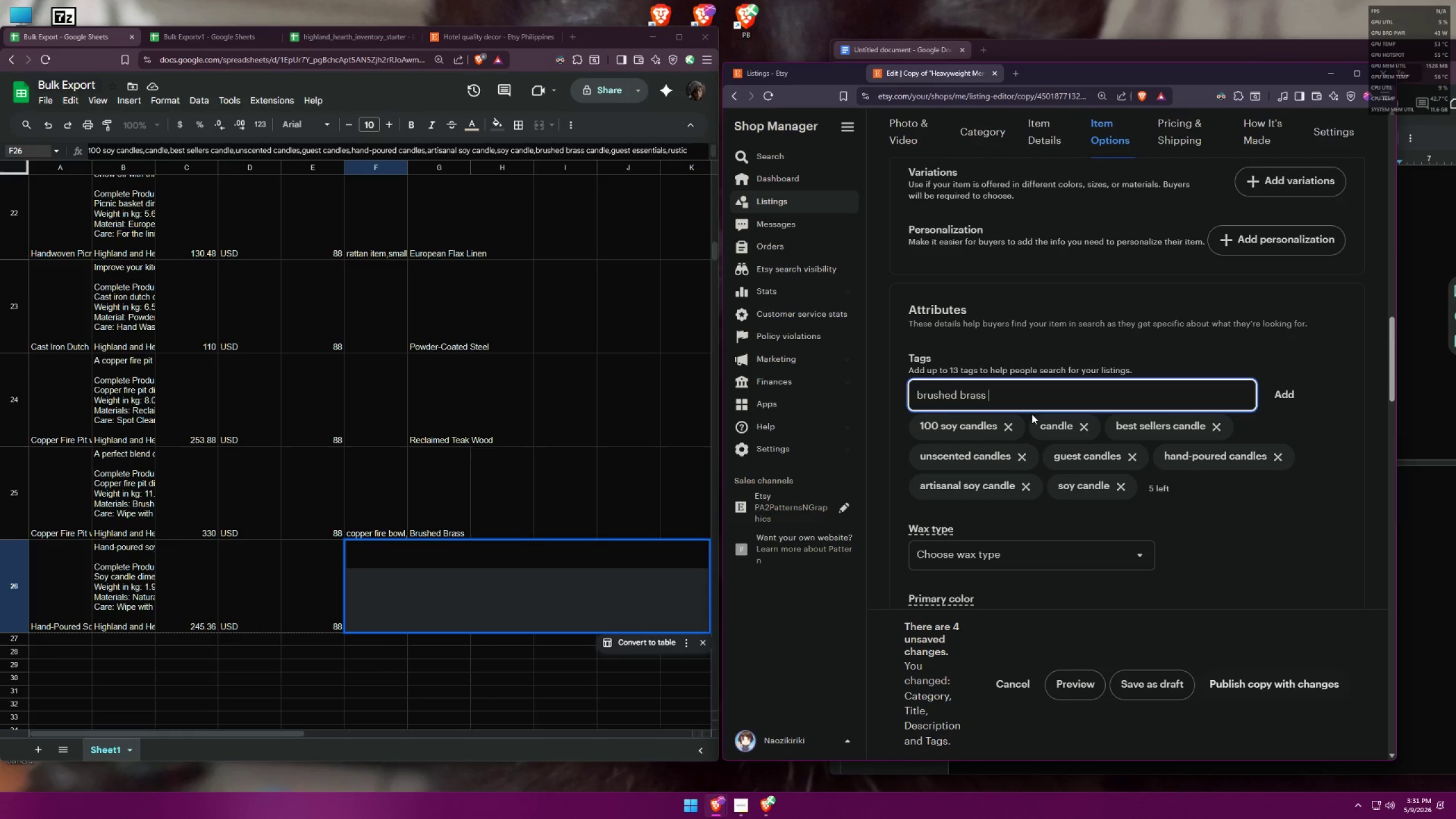 
hold_key(key=Backspace, duration=1.29)
 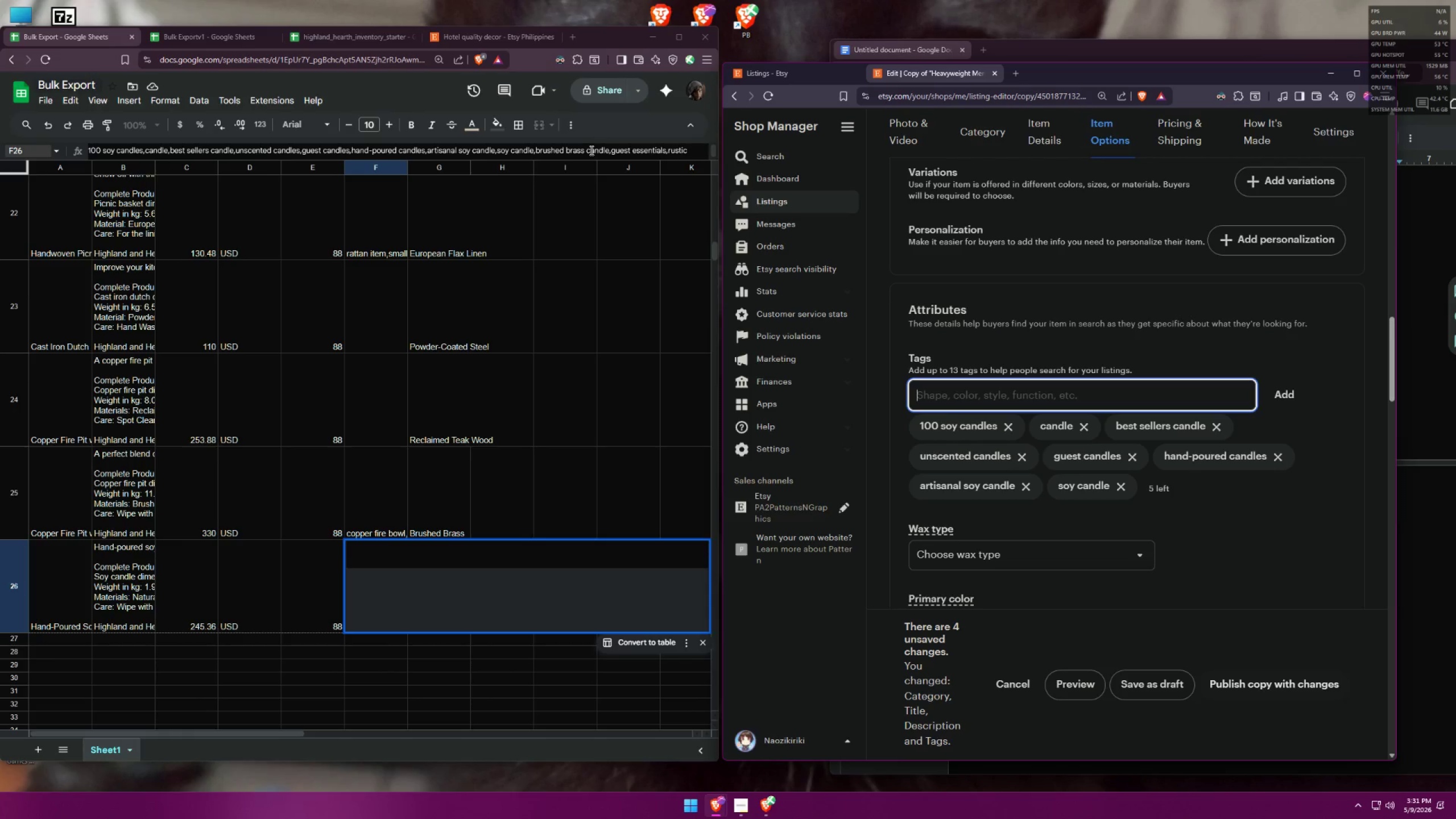 
left_click([611, 148])
 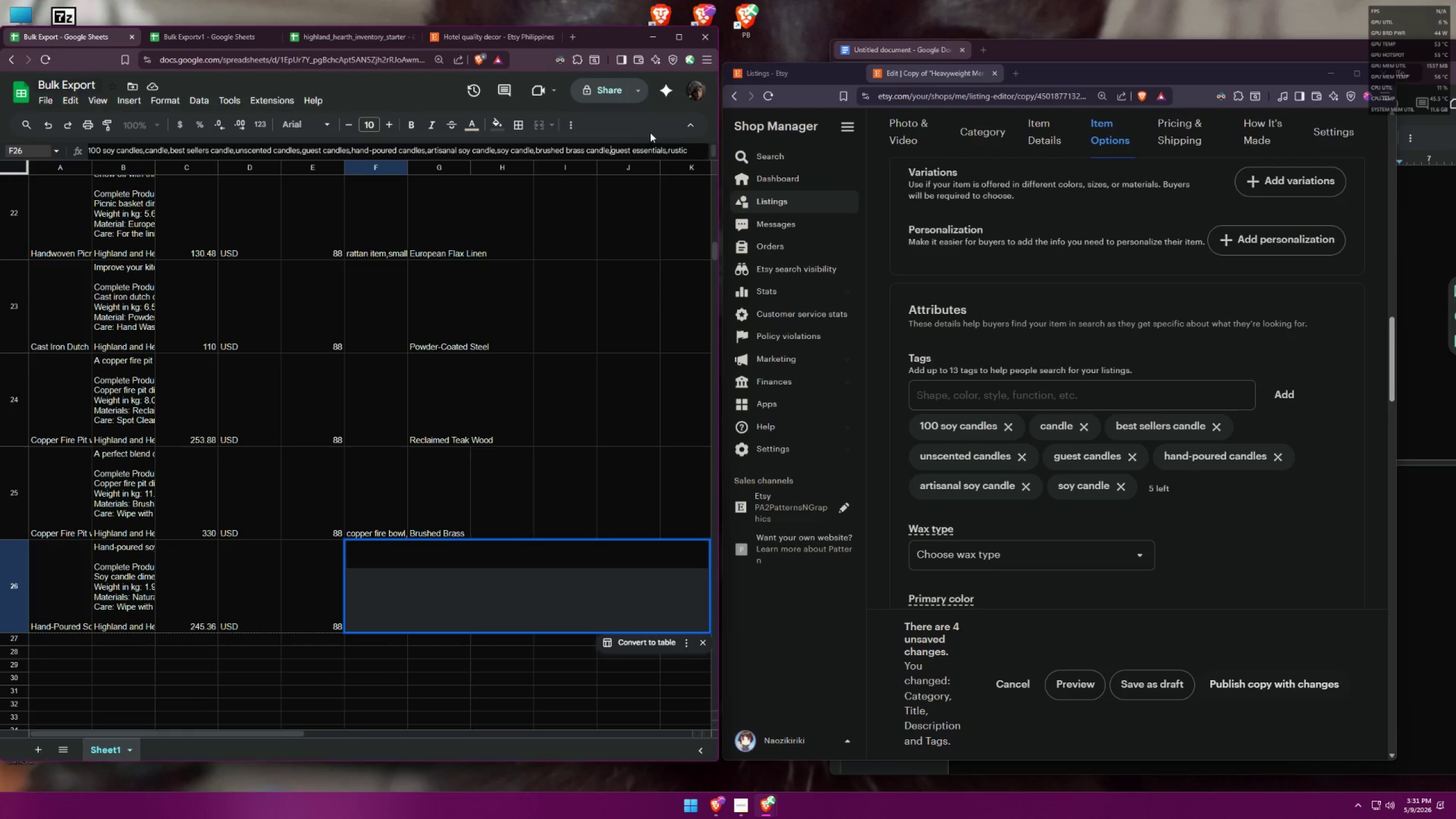 
hold_key(key=Backspace, duration=0.85)
 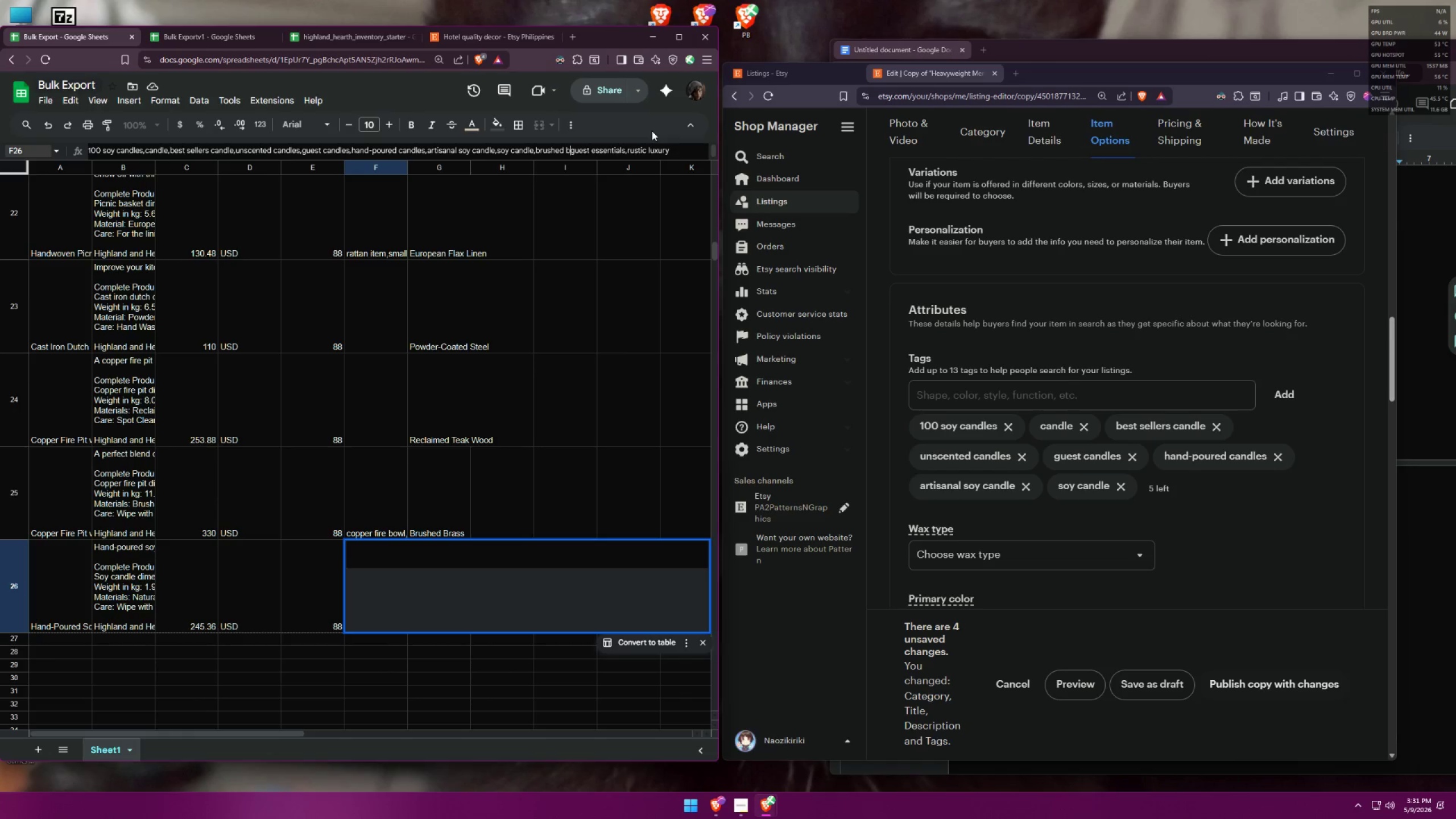 
key(Backspace)
 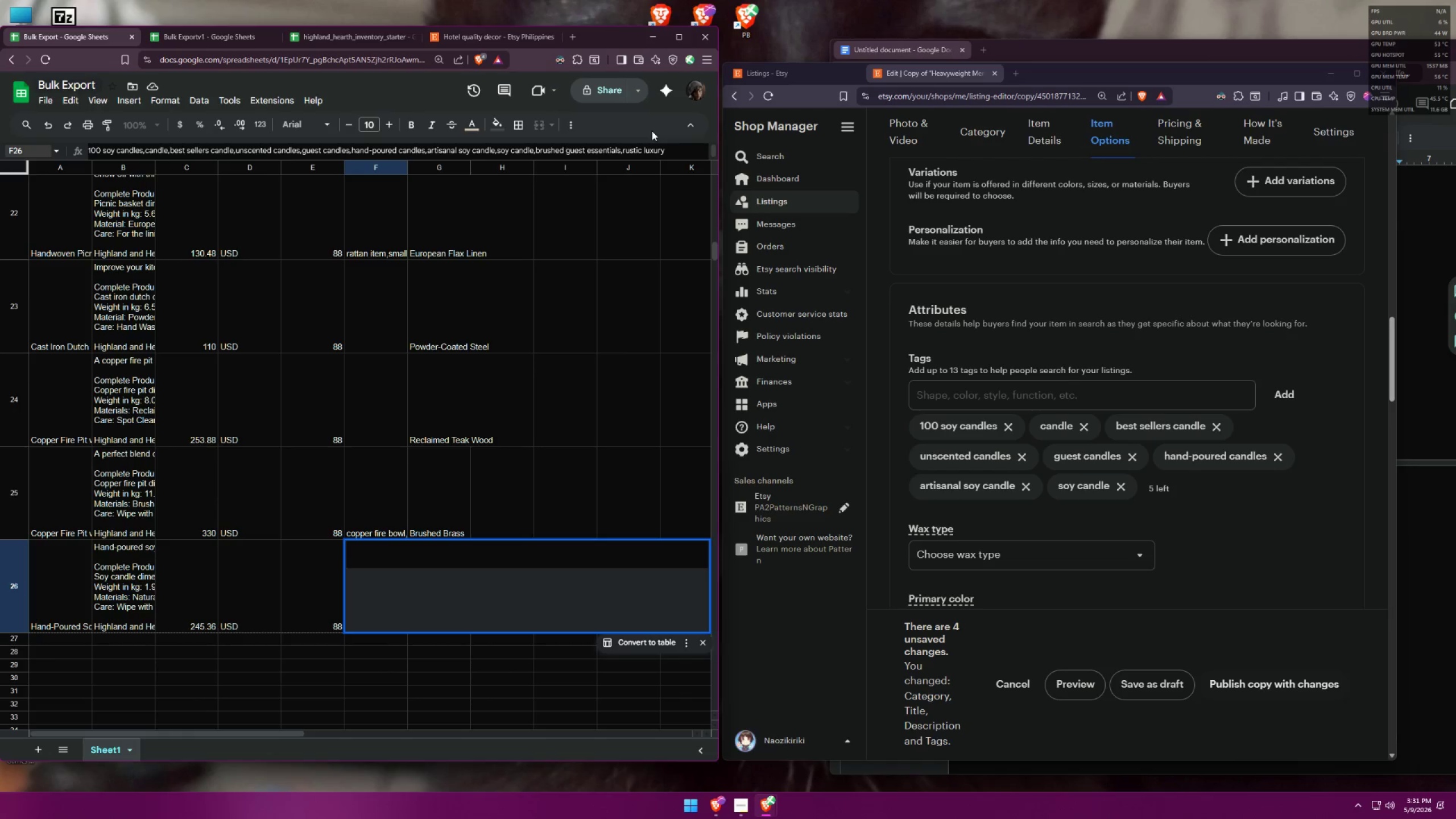 
key(Backspace)
 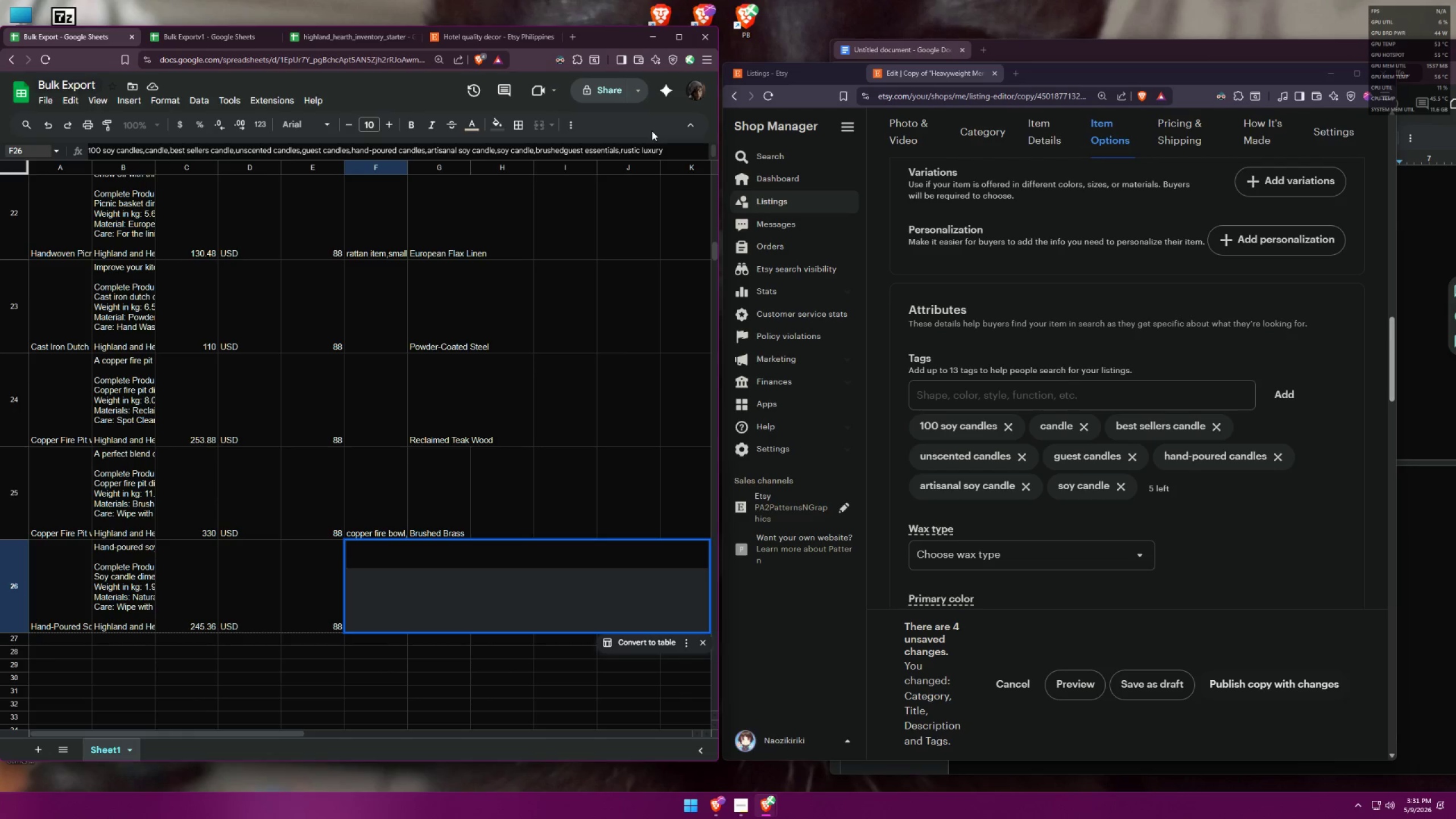 
key(Backspace)
 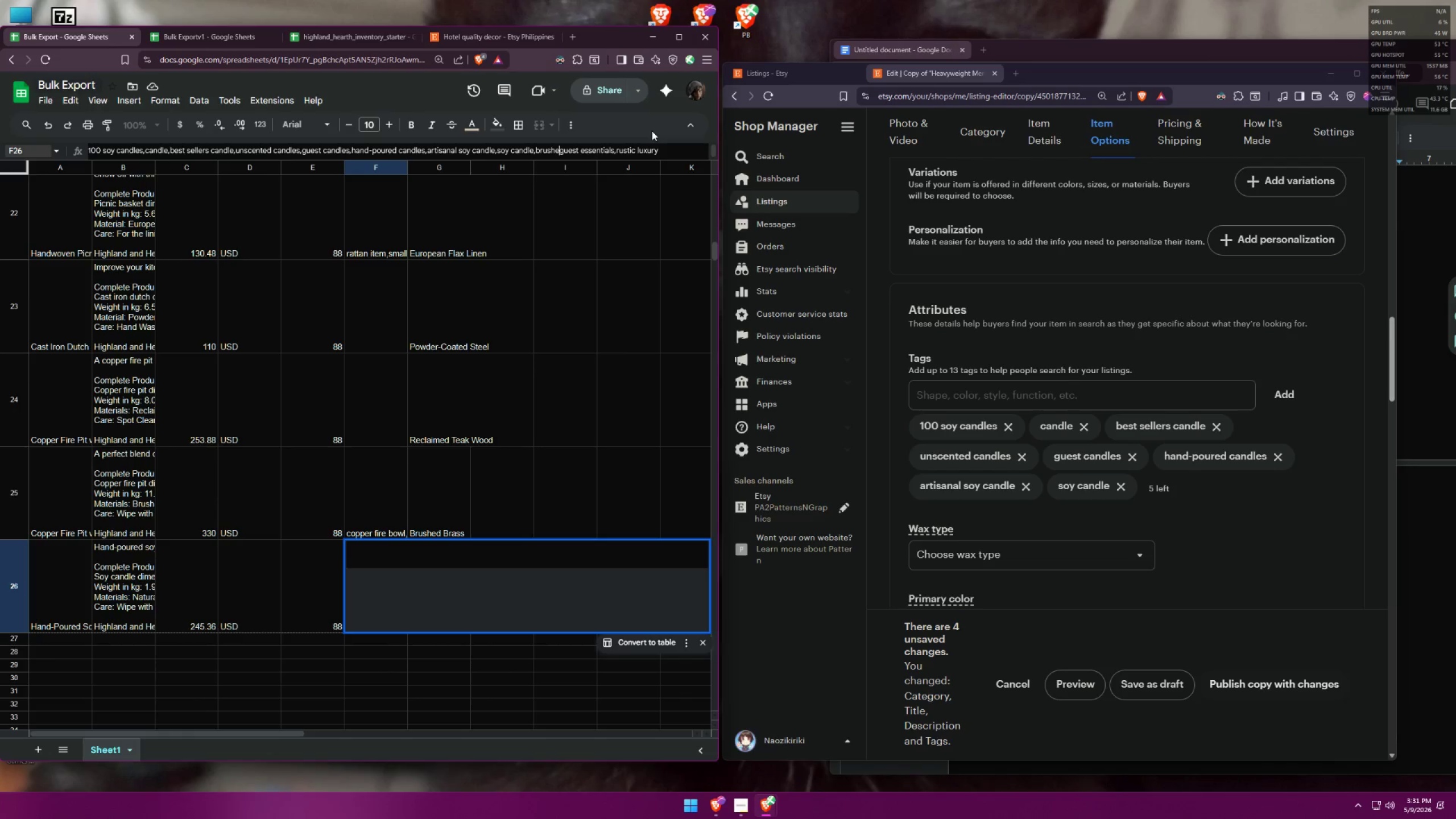 
key(Backspace)
 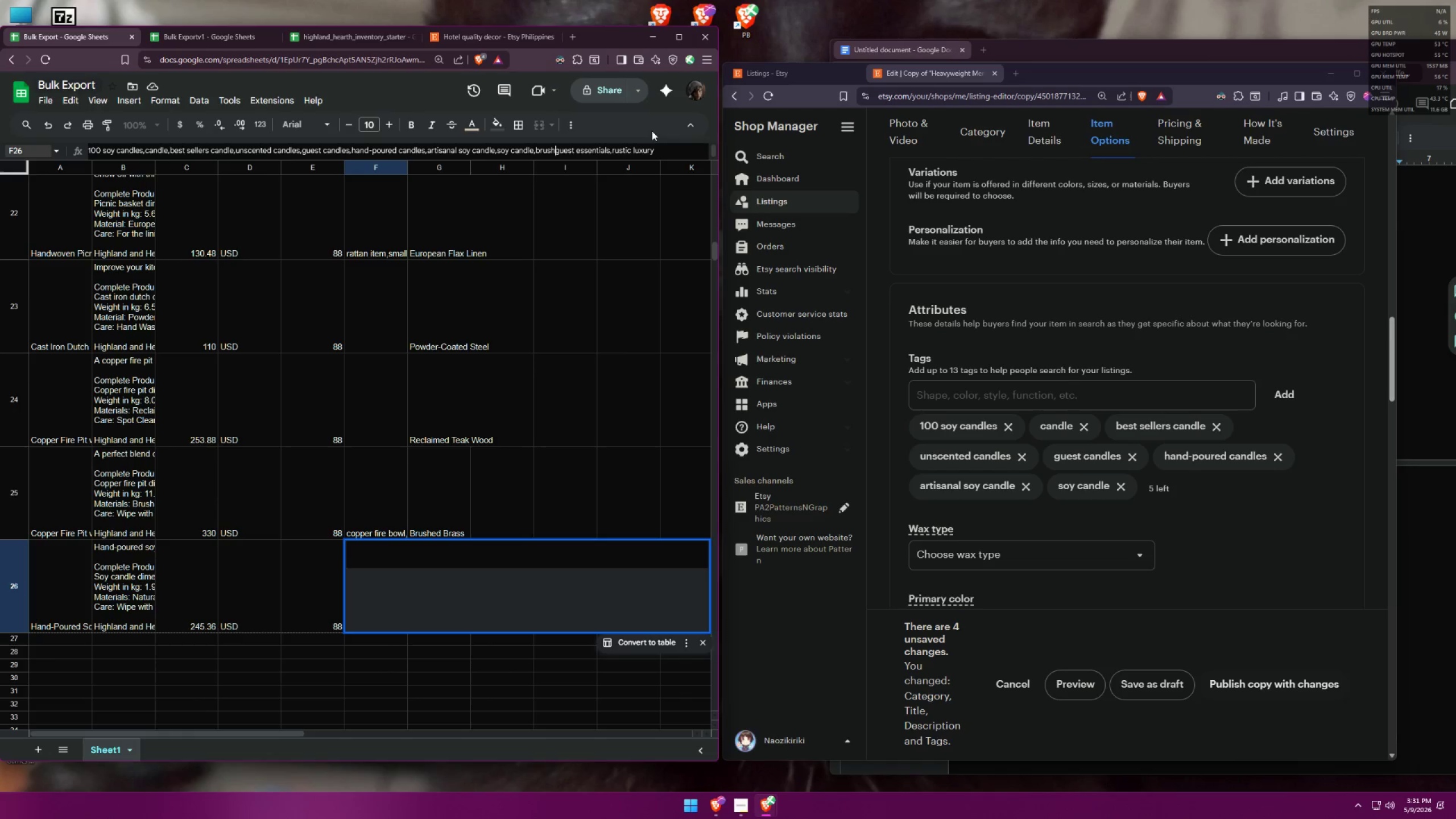 
key(Backspace)
 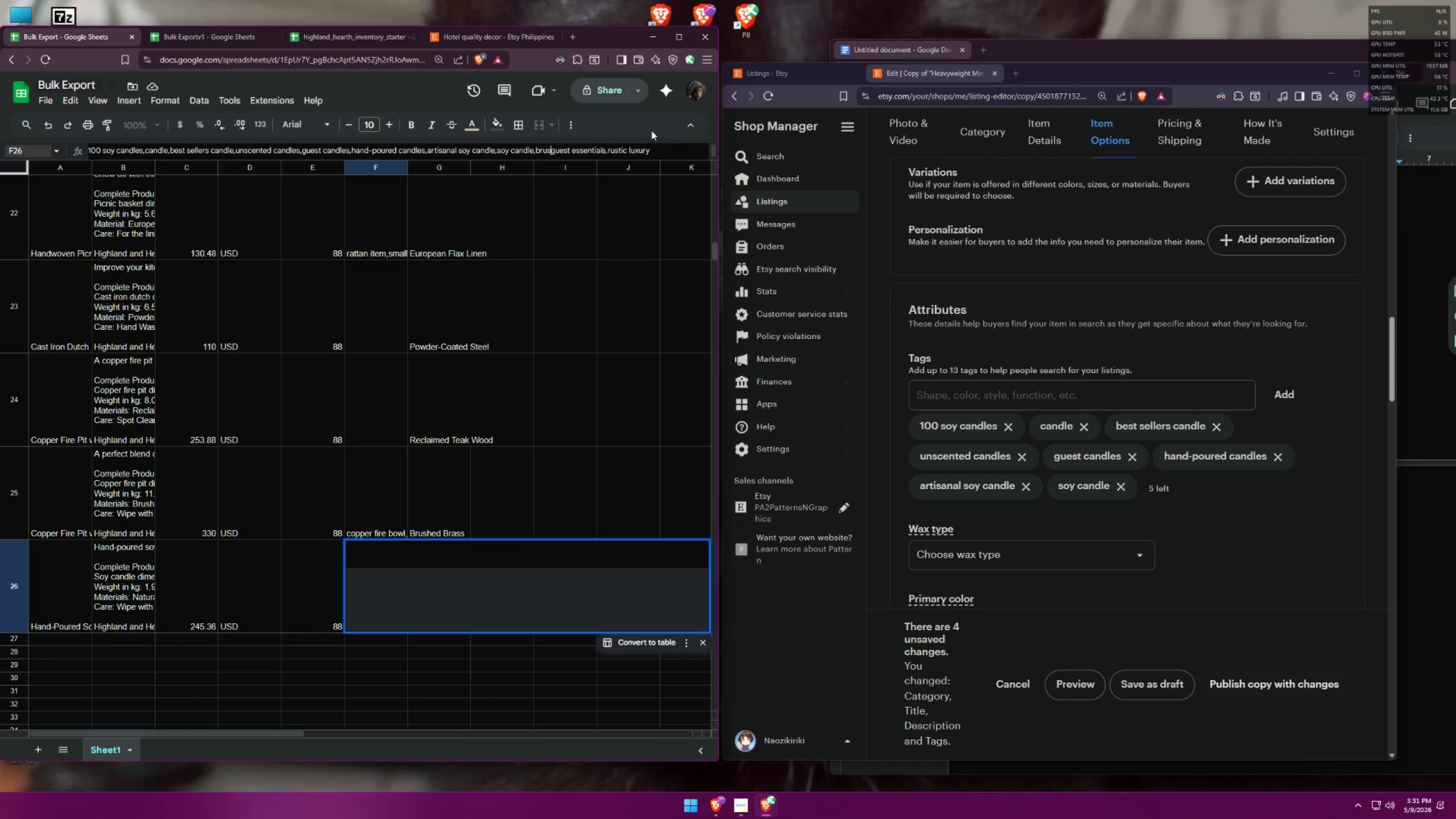 
key(Backspace)
 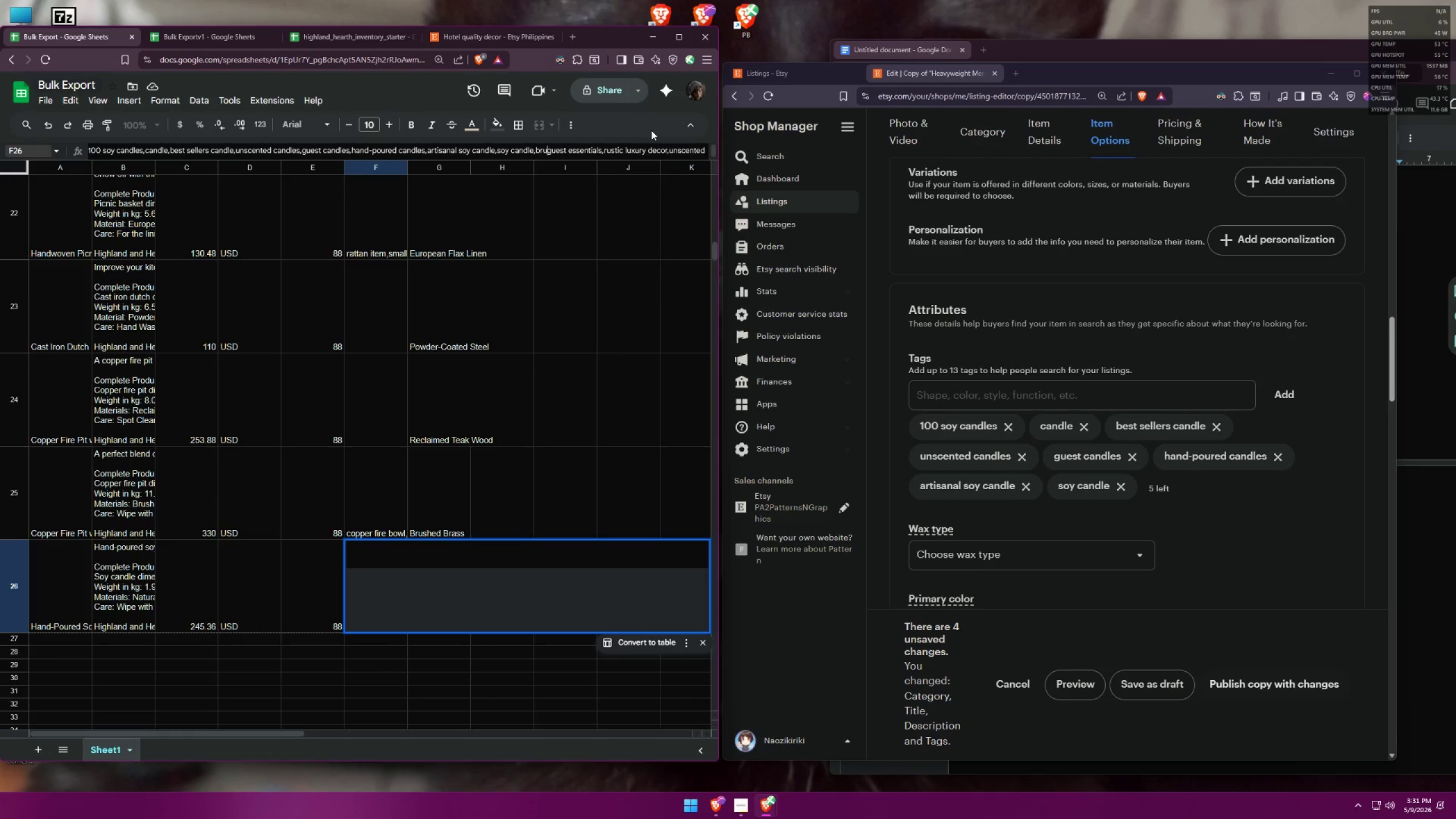 
key(Backspace)
 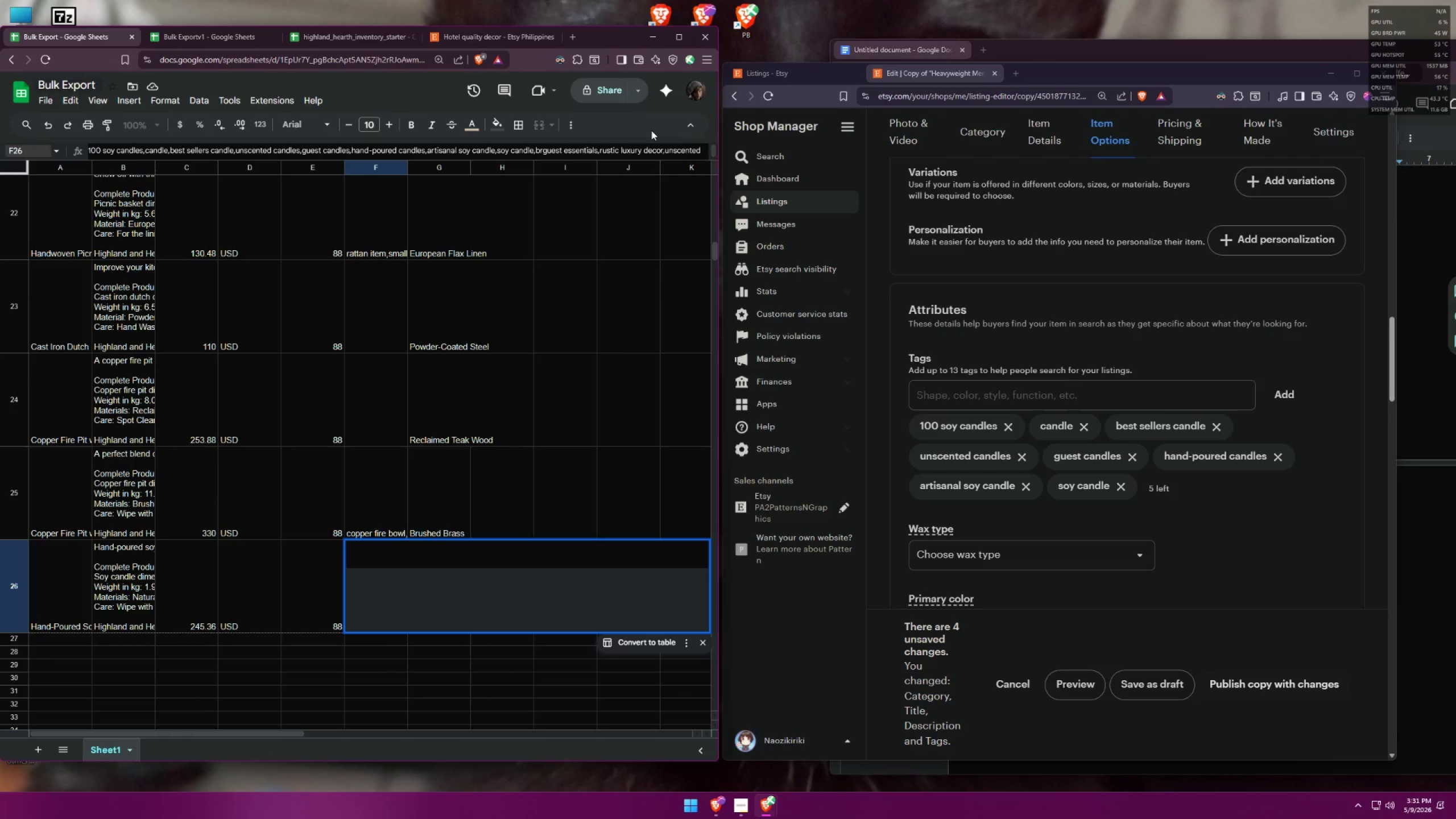 
key(Backspace)
 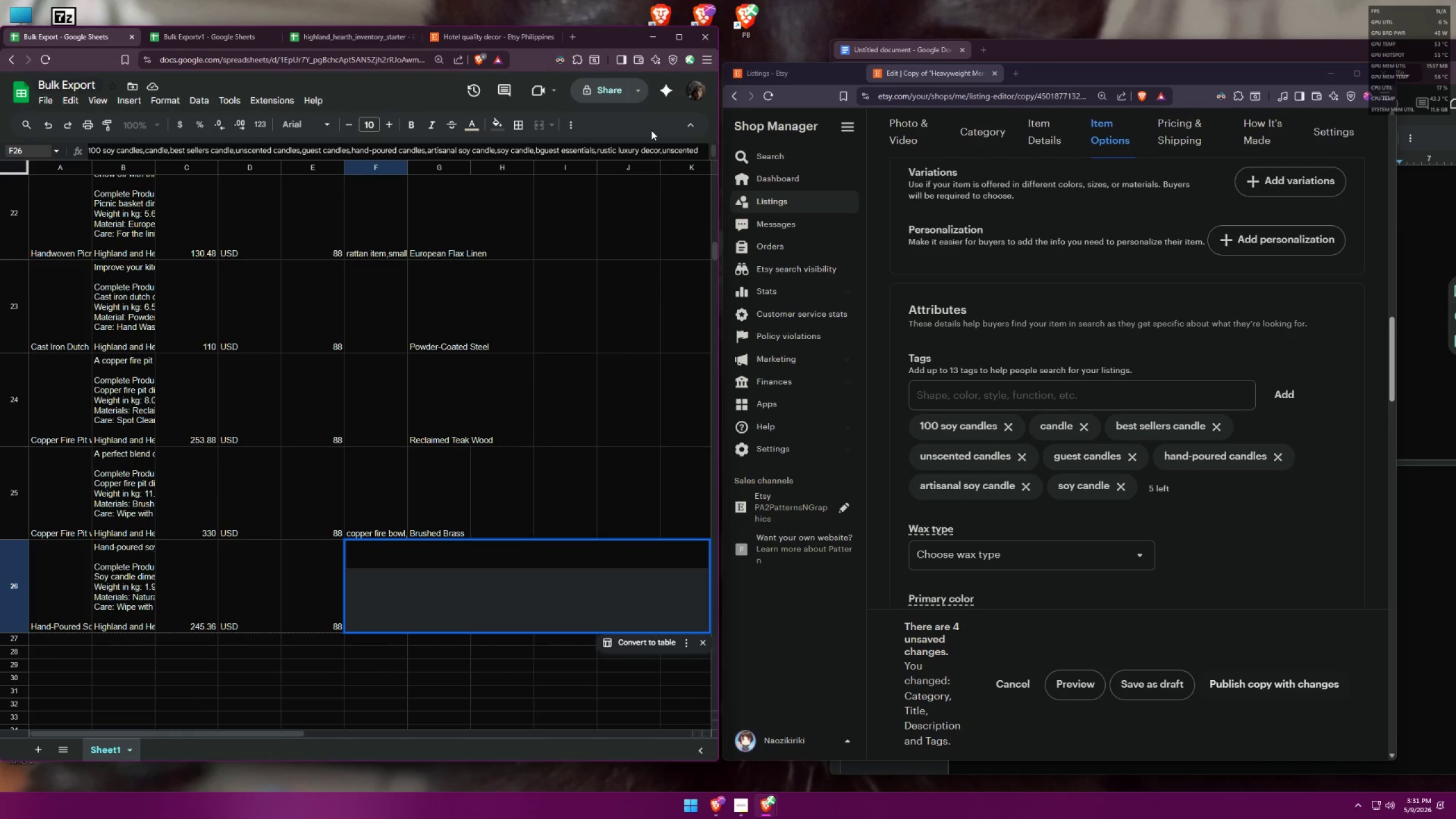 
key(Backspace)
 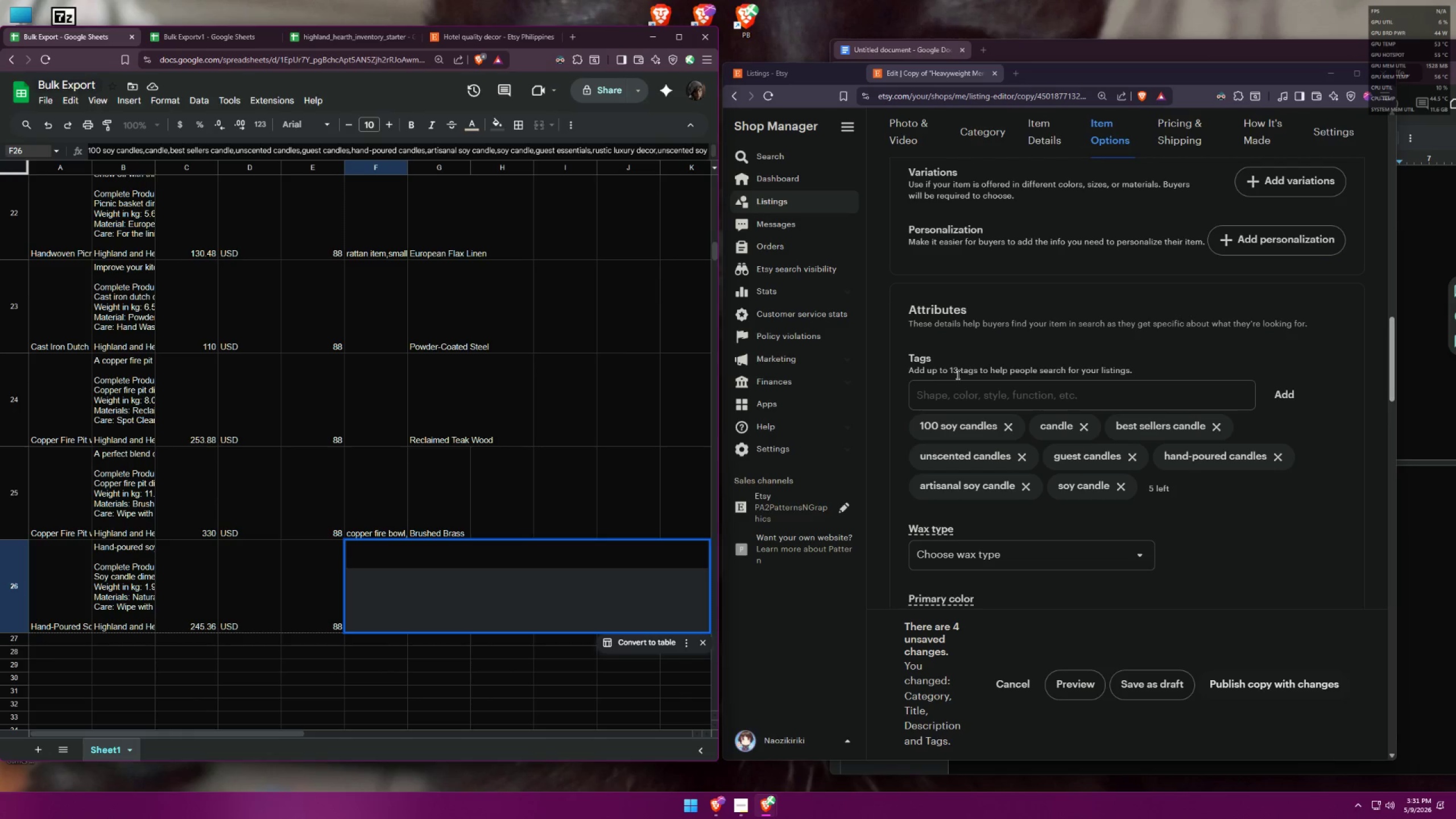 
type(guest eseential)
 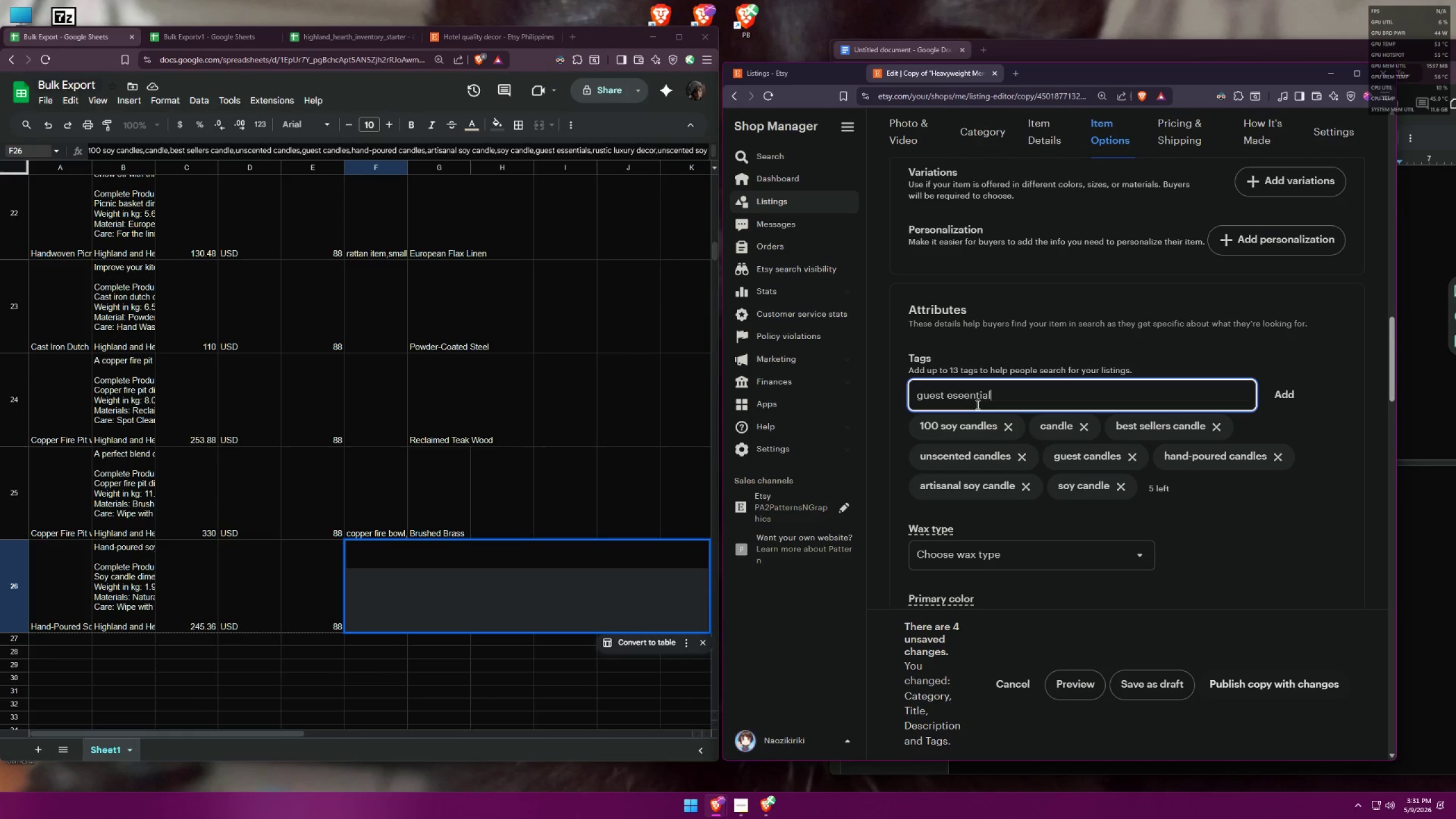 
key(Control+ControlLeft)
 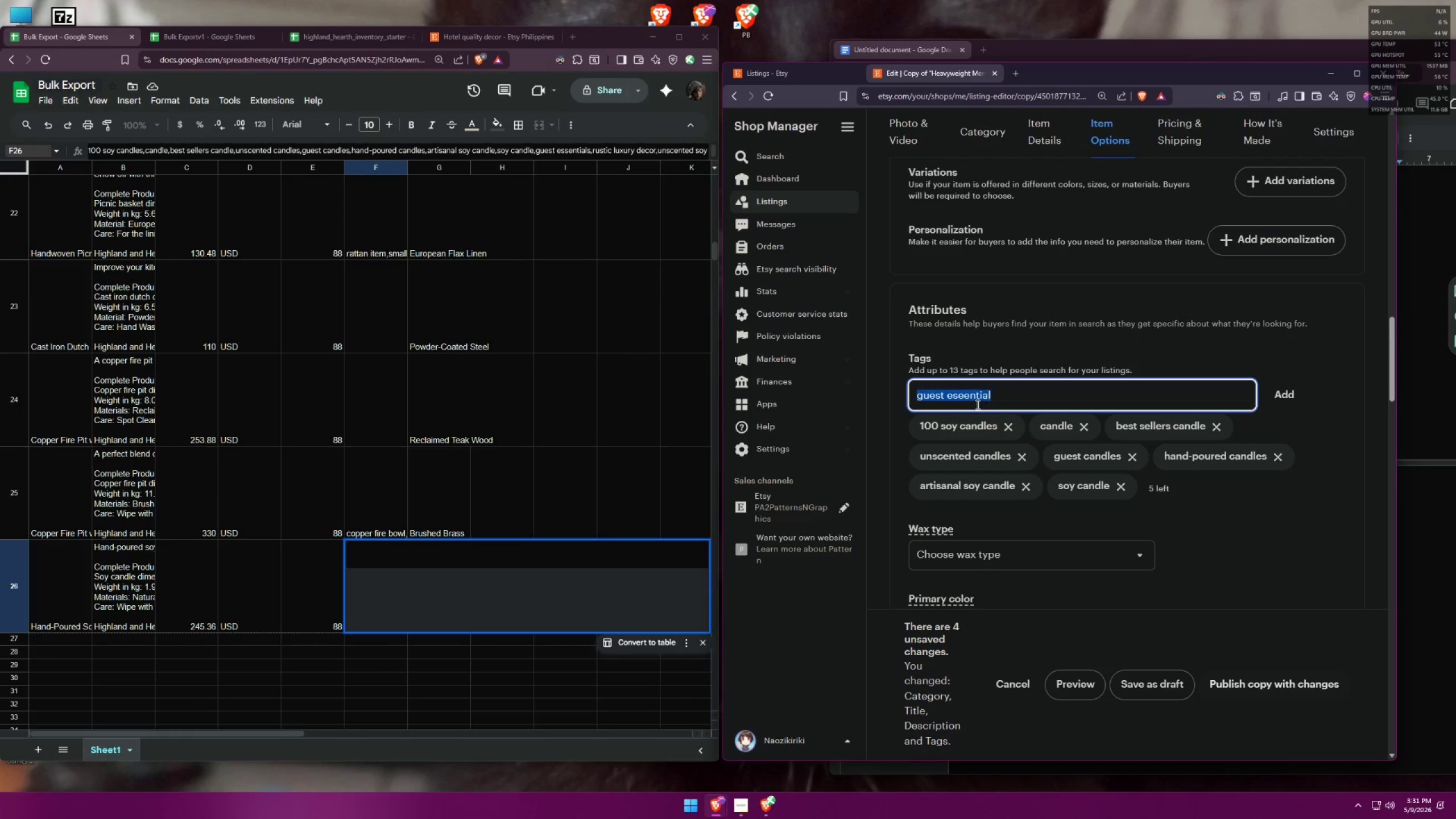 
key(Control+A)
 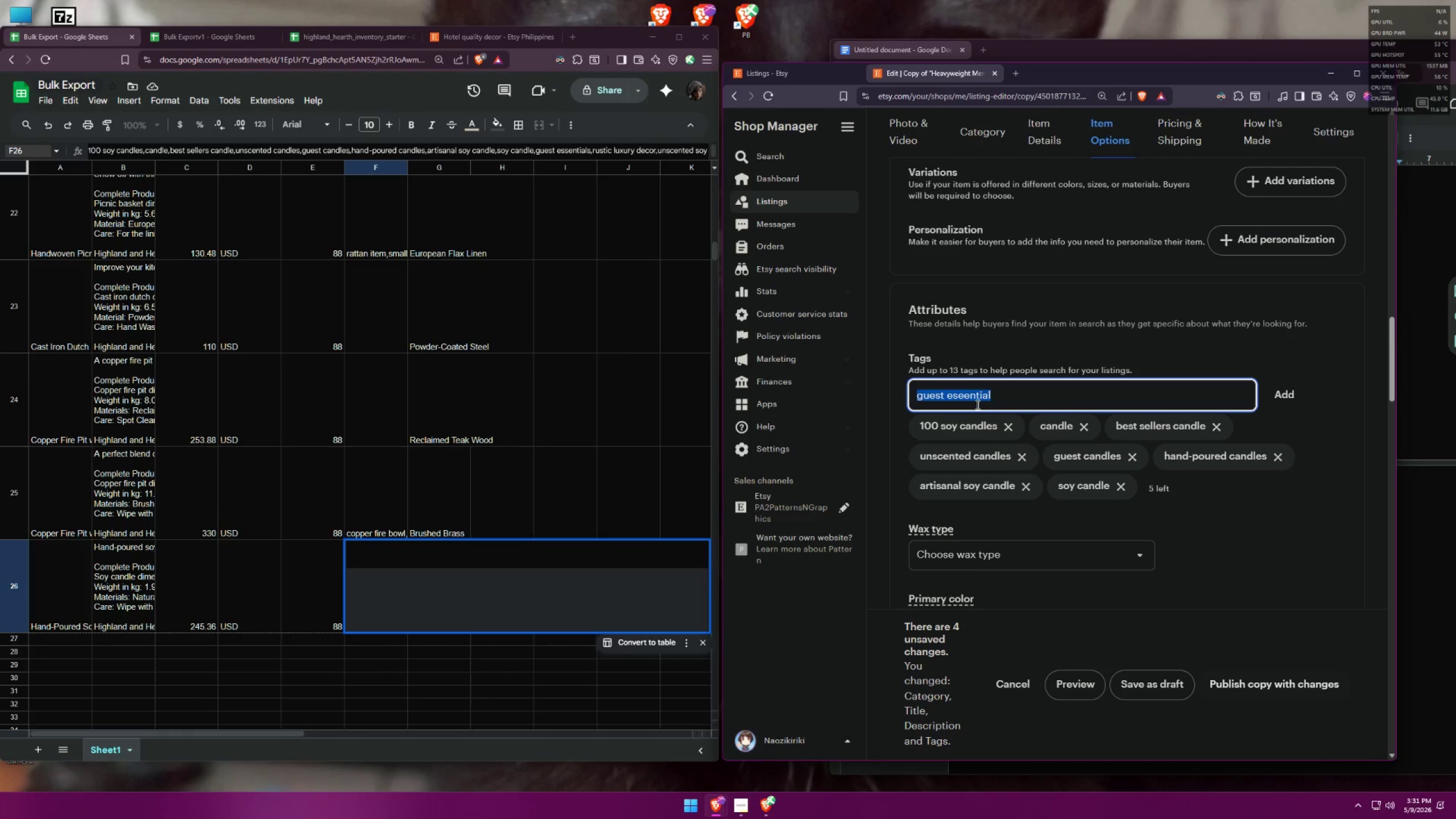 
type(guest ese)
key(Backspace)
type(set)
key(Backspace)
type(ntials)
 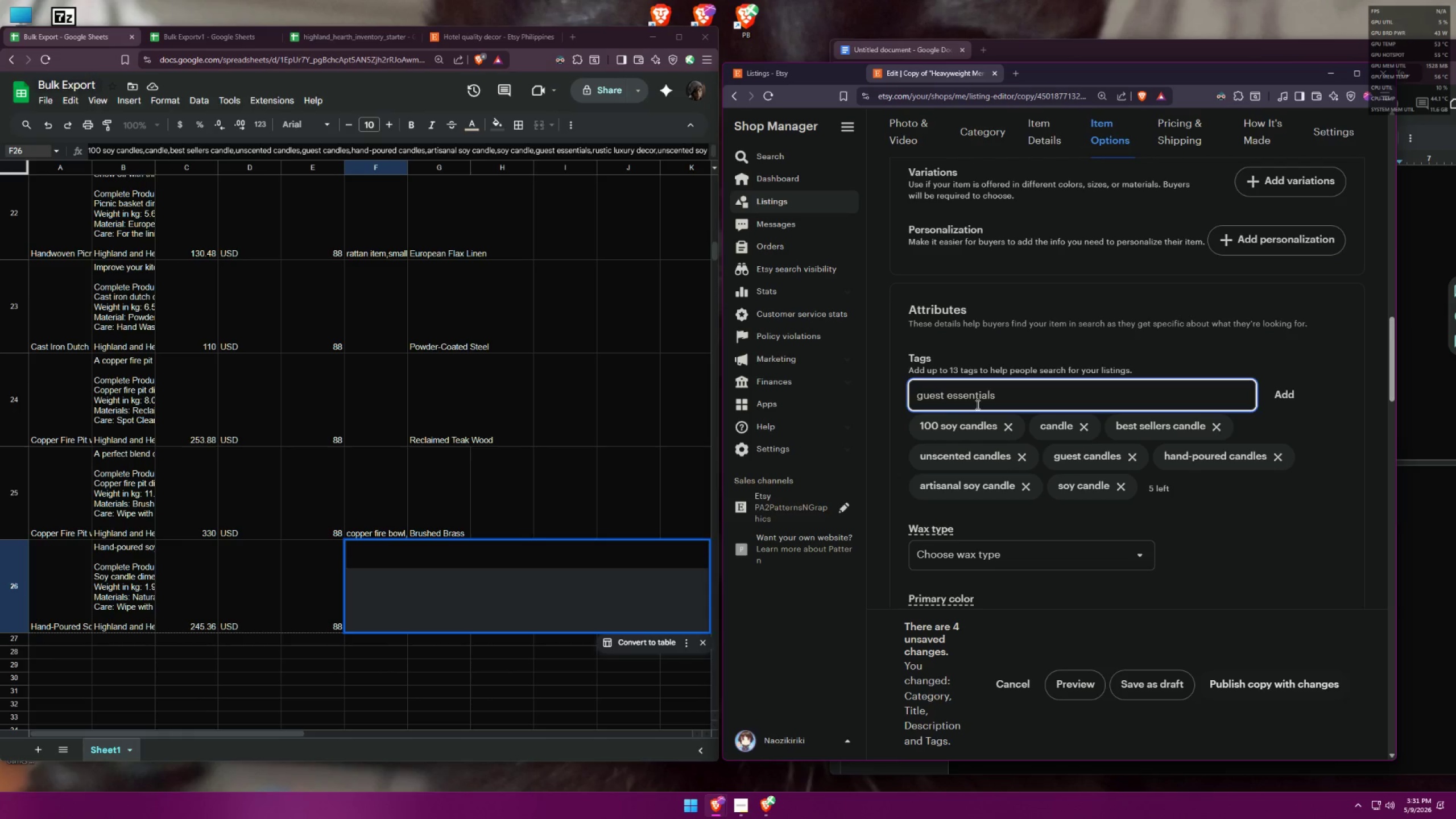 
key(Enter)
 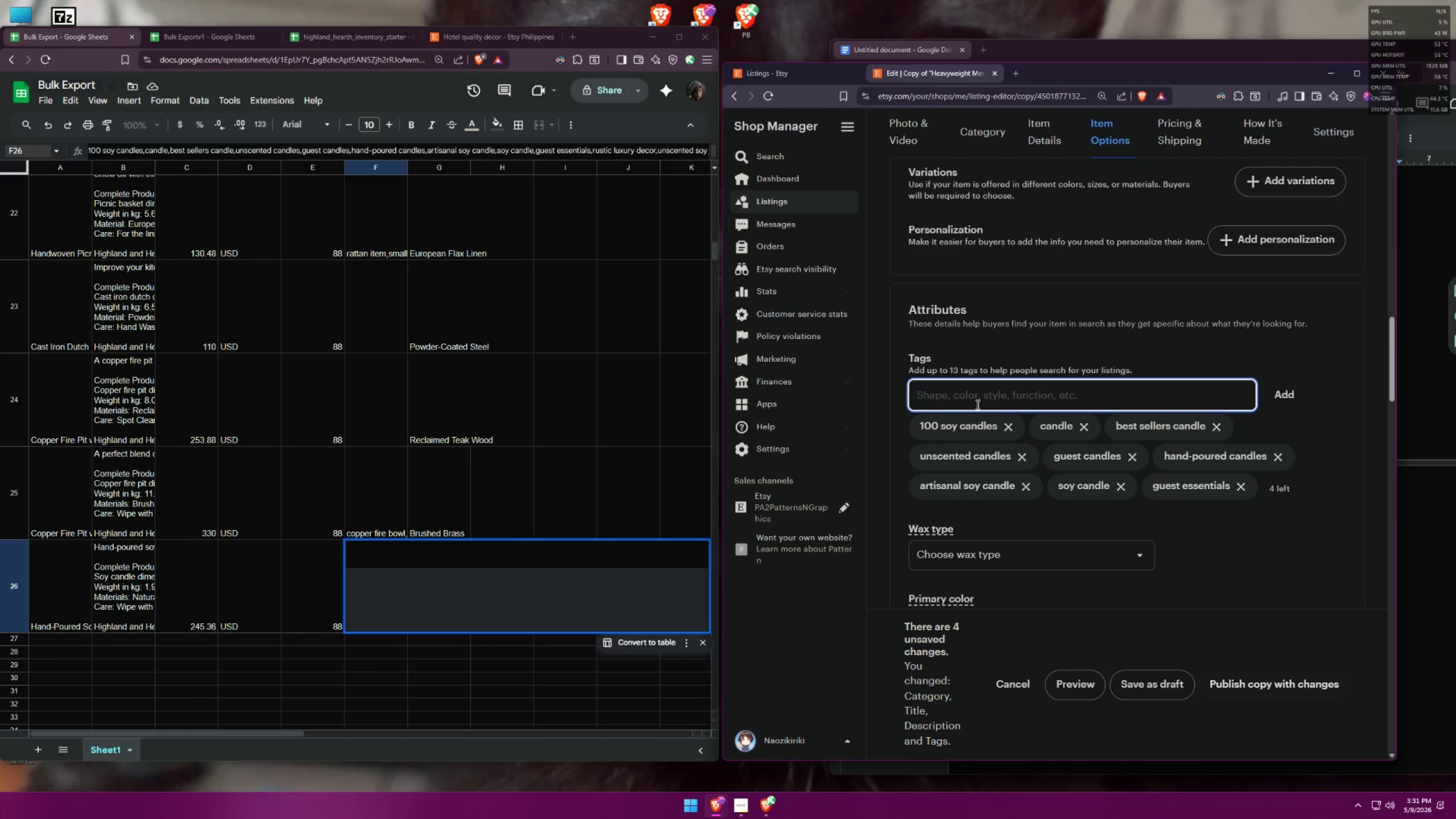 
type(rustic luxury decor)
 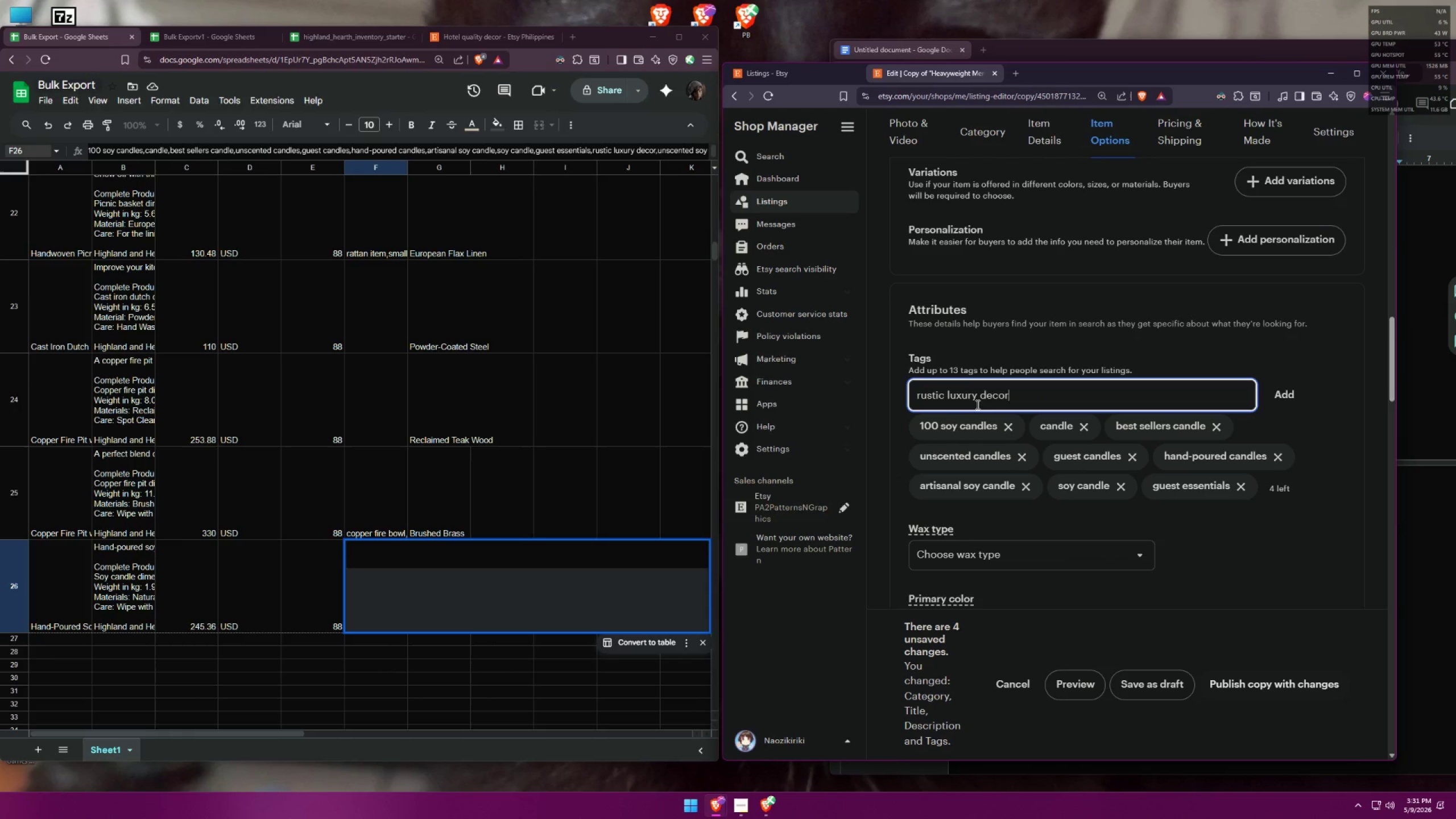 
key(Enter)
 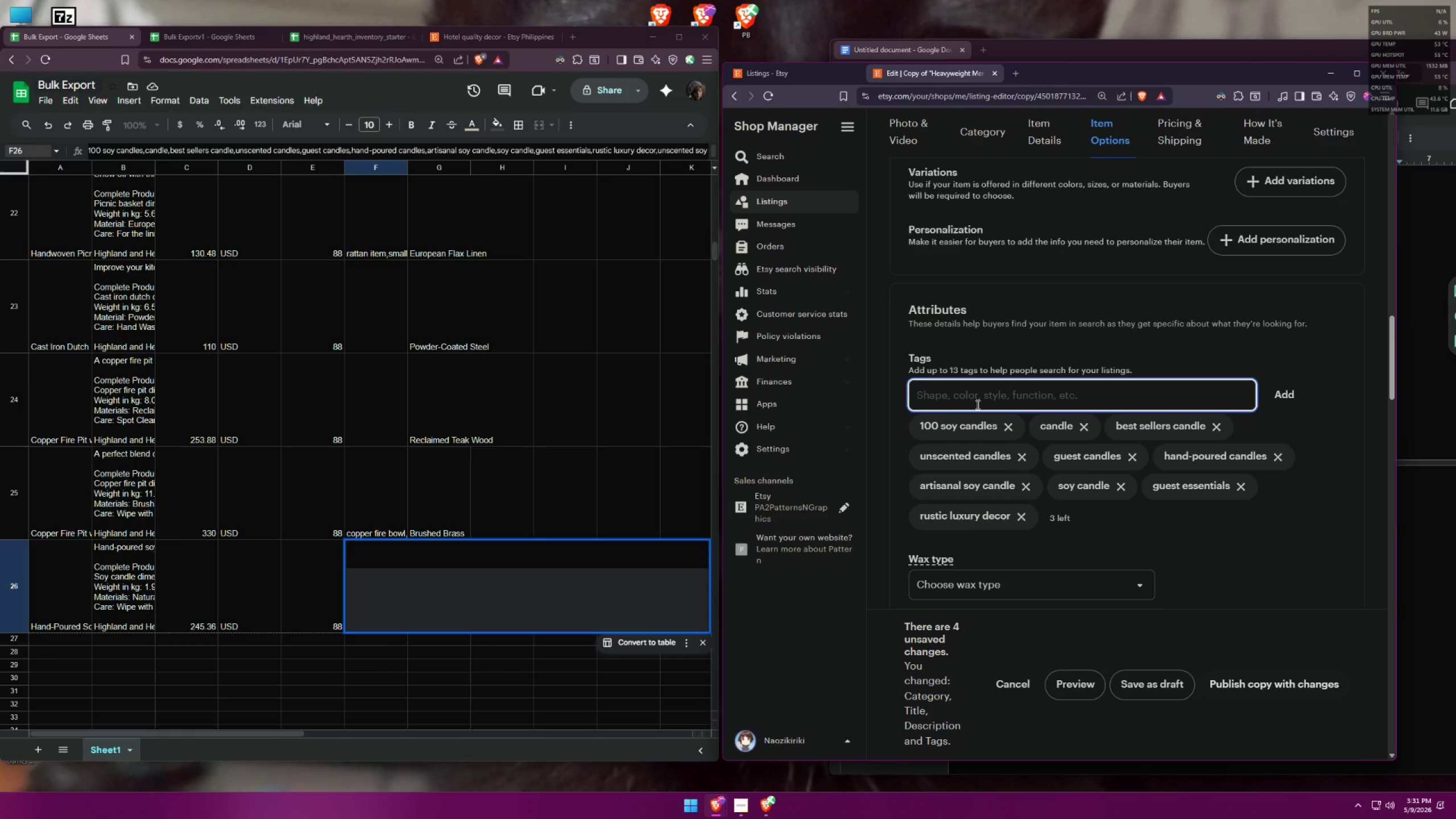 
type(unscented sou )
key(Backspace)
key(Backspace)
type(y candles)
key(Backspace)
 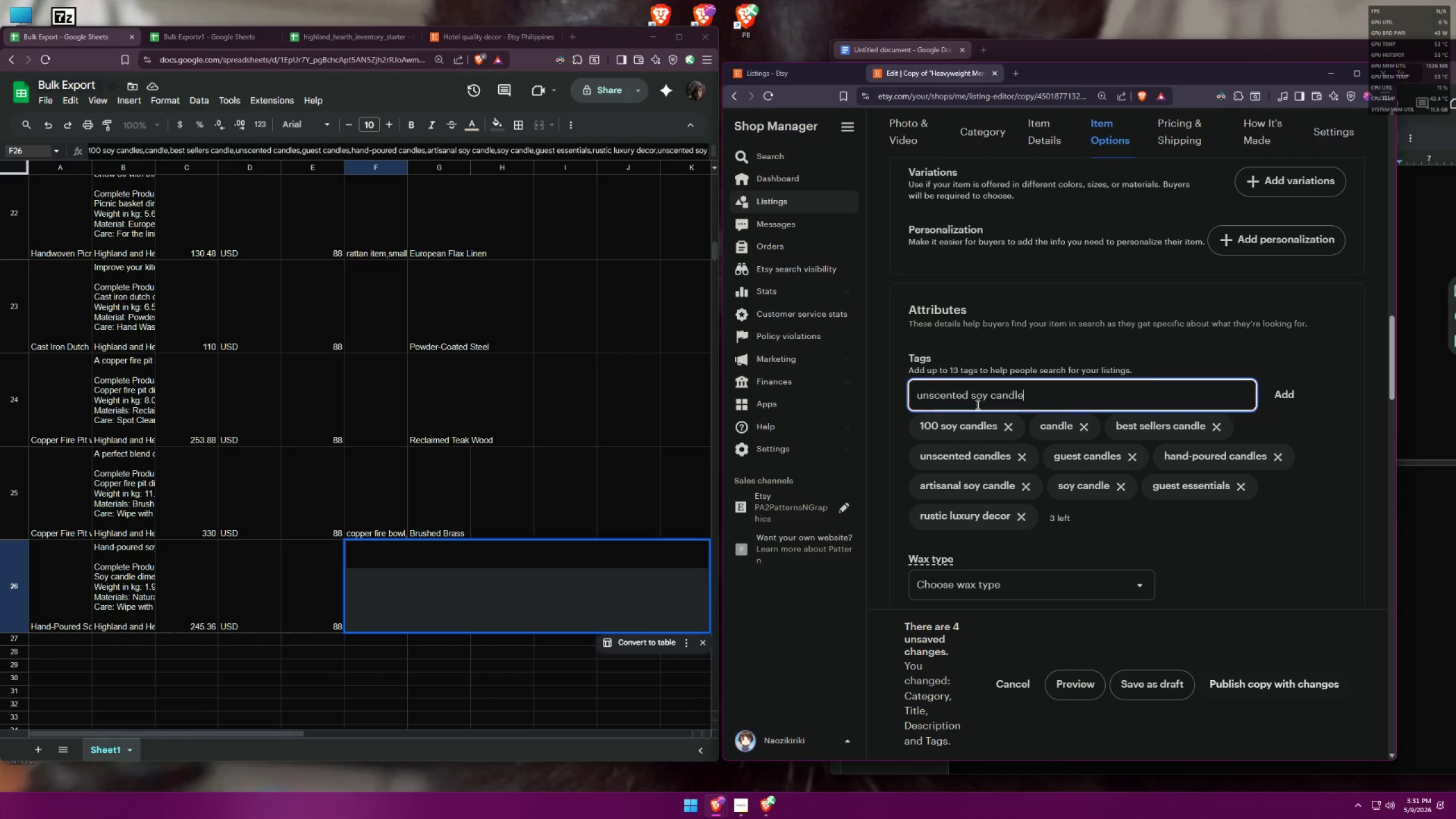 
key(Enter)
 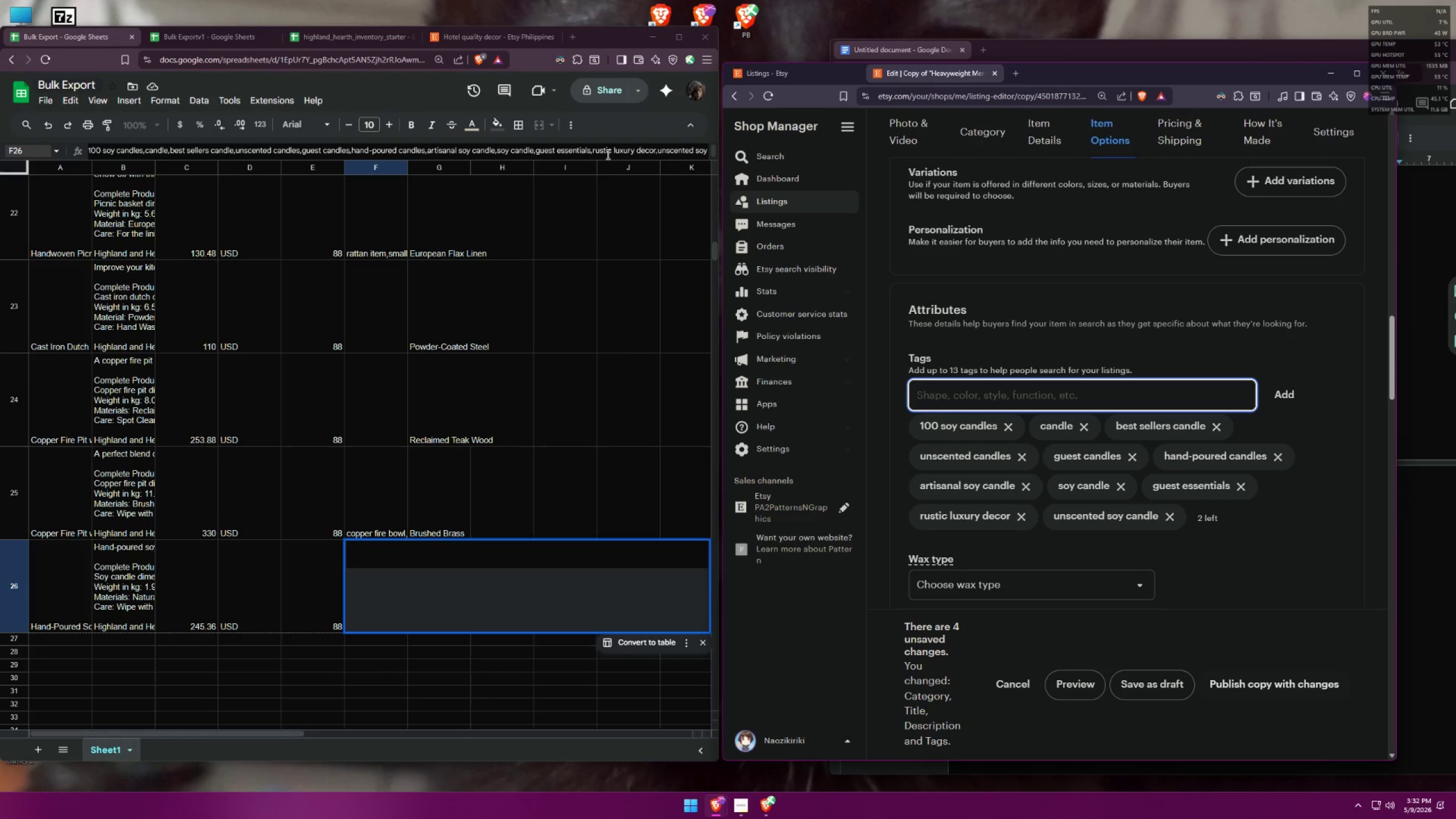 
key(ArrowDown)
 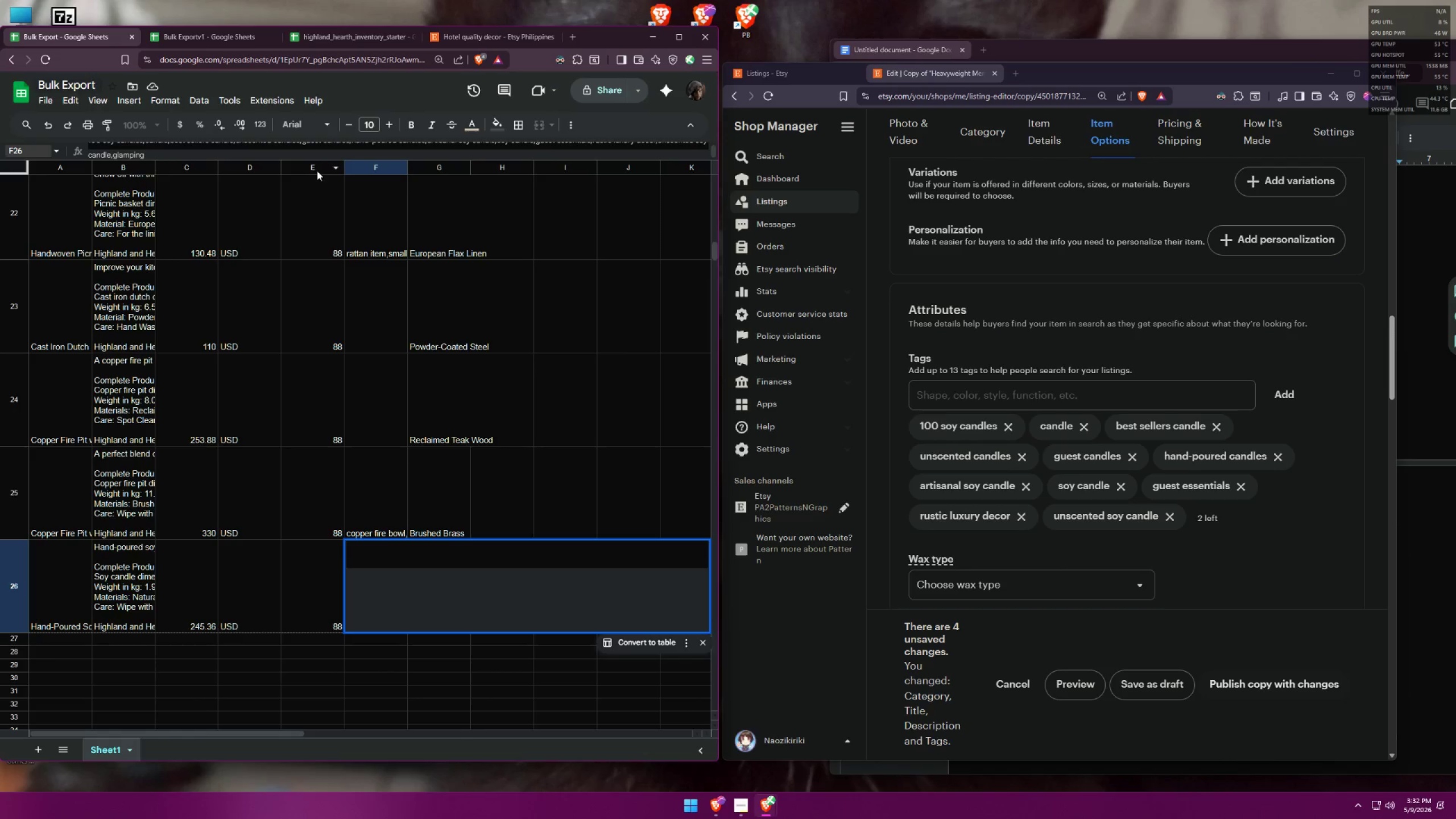 
type( site decor)
 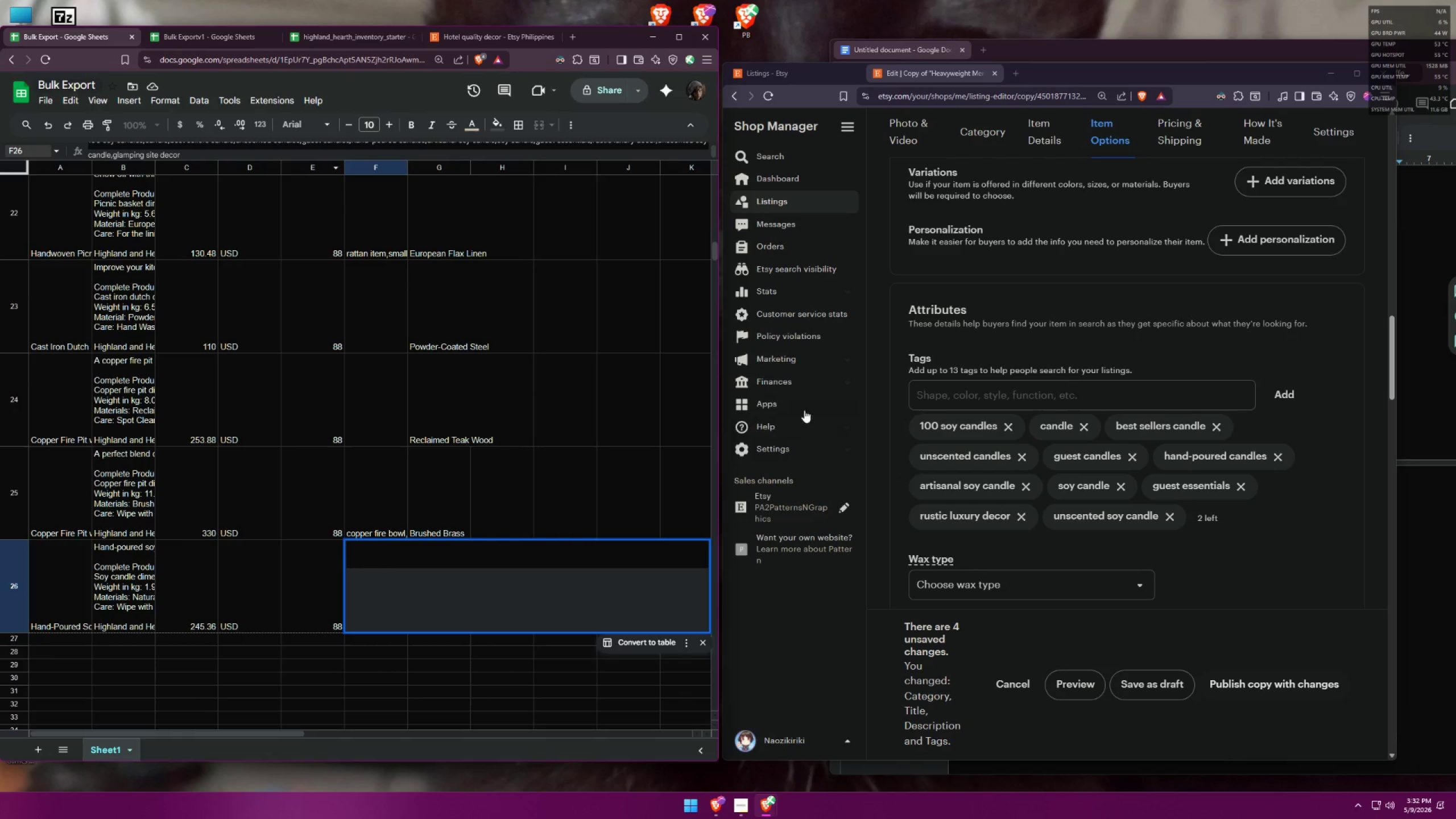 
left_click([930, 394])
 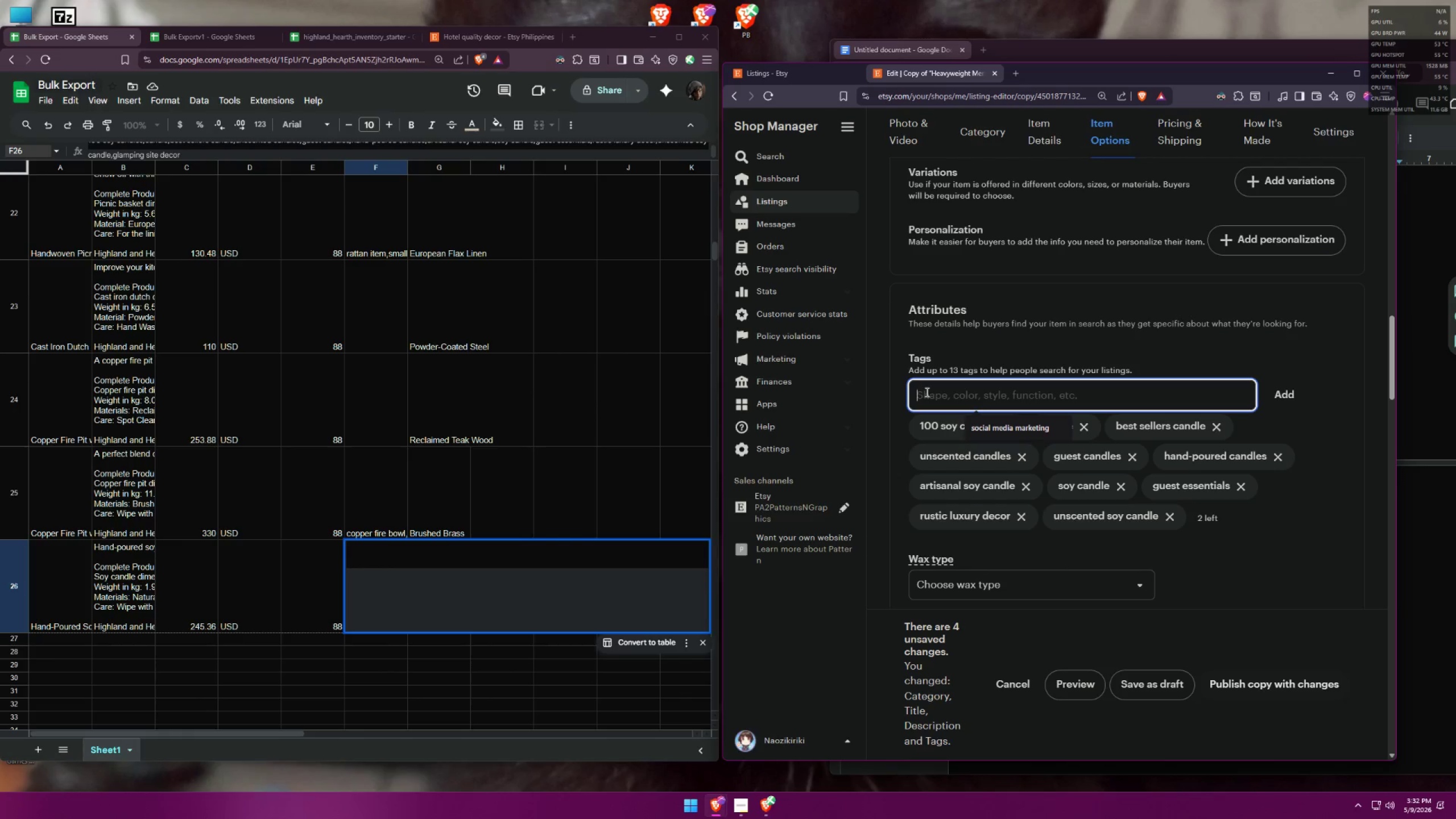 
type(glamping site decor)
 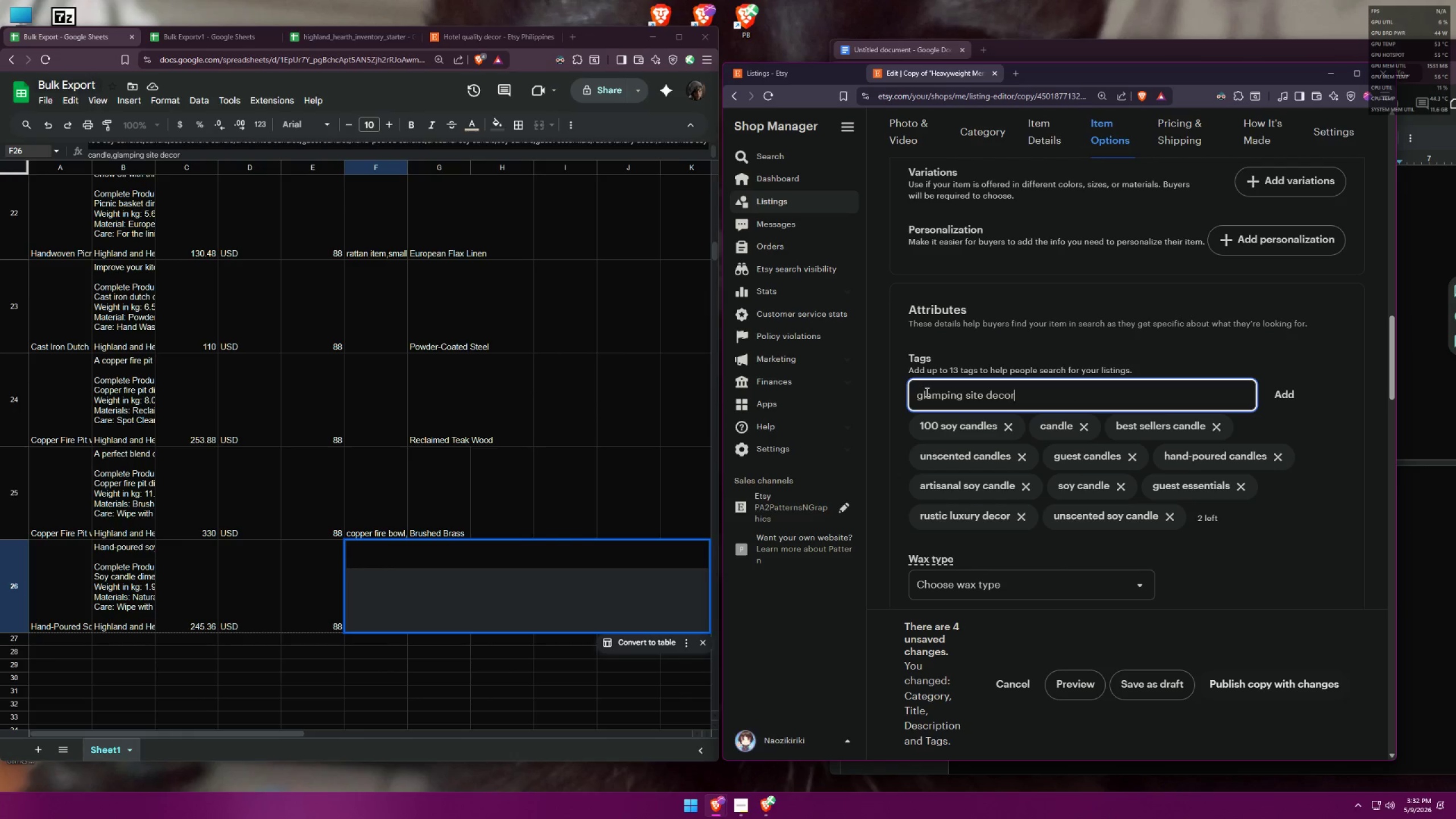 
key(Enter)
 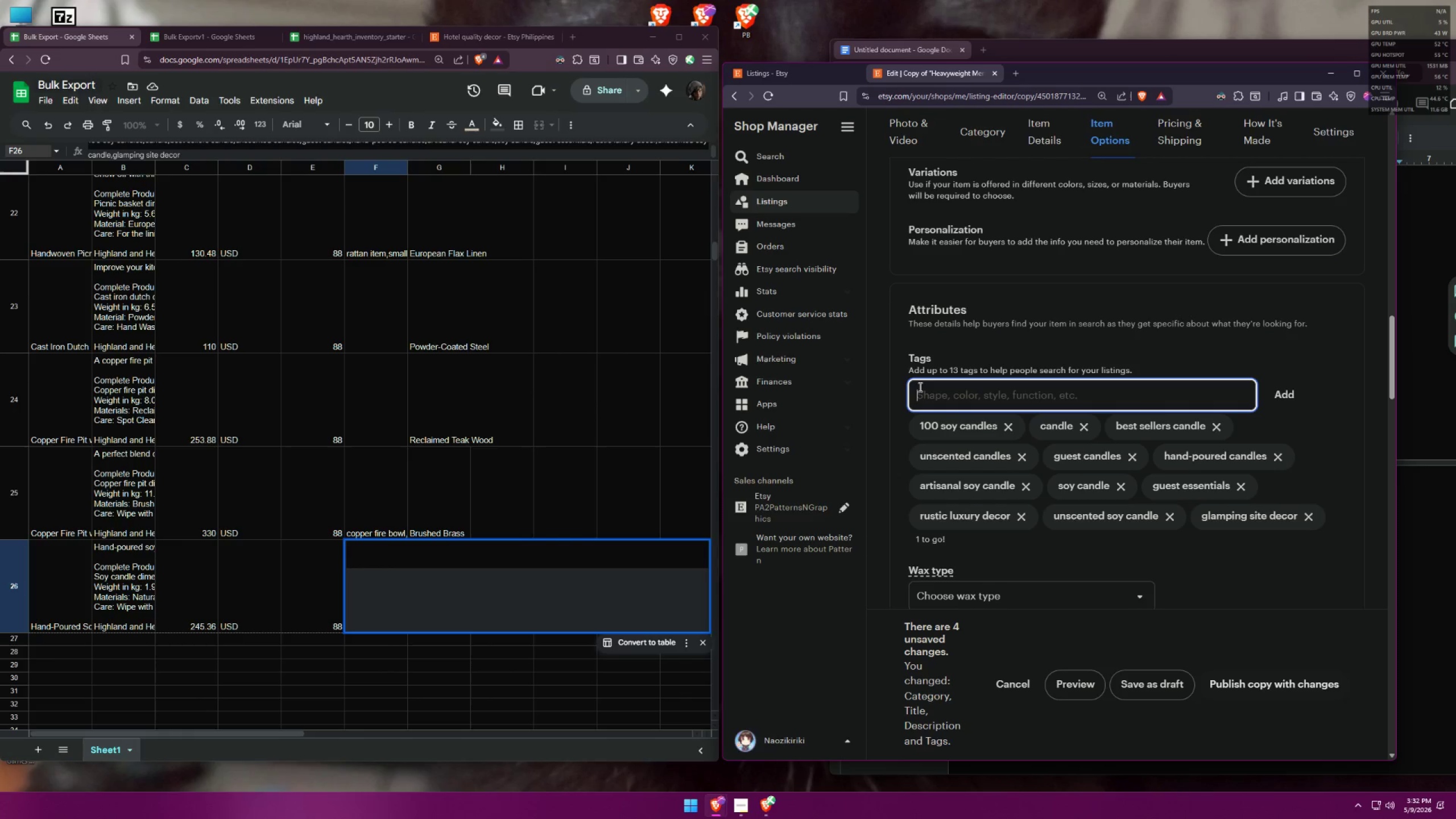 
wait(8.37)
 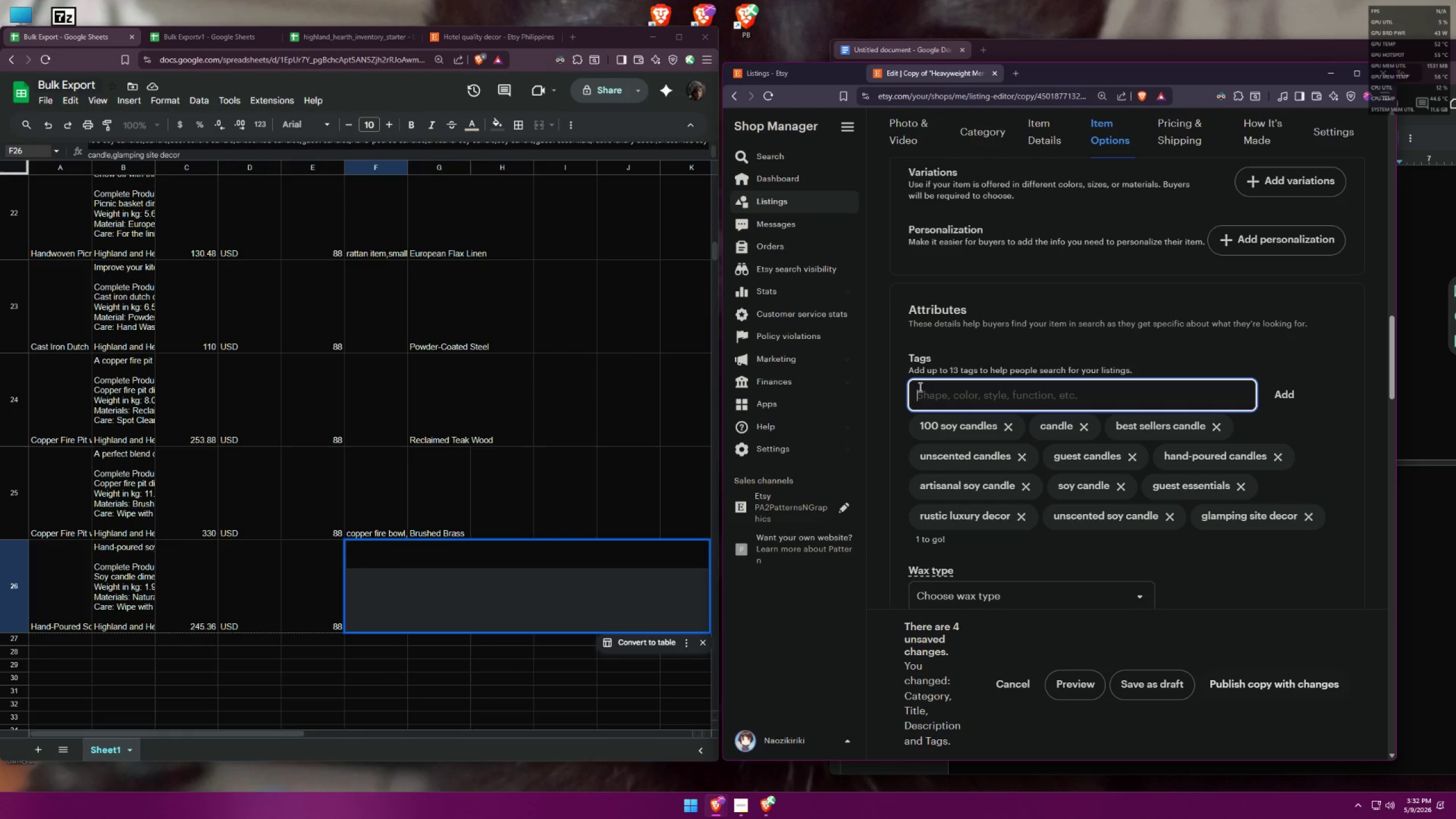 
scroll: coordinate [1331, 581], scroll_direction: up, amount: 13.0
 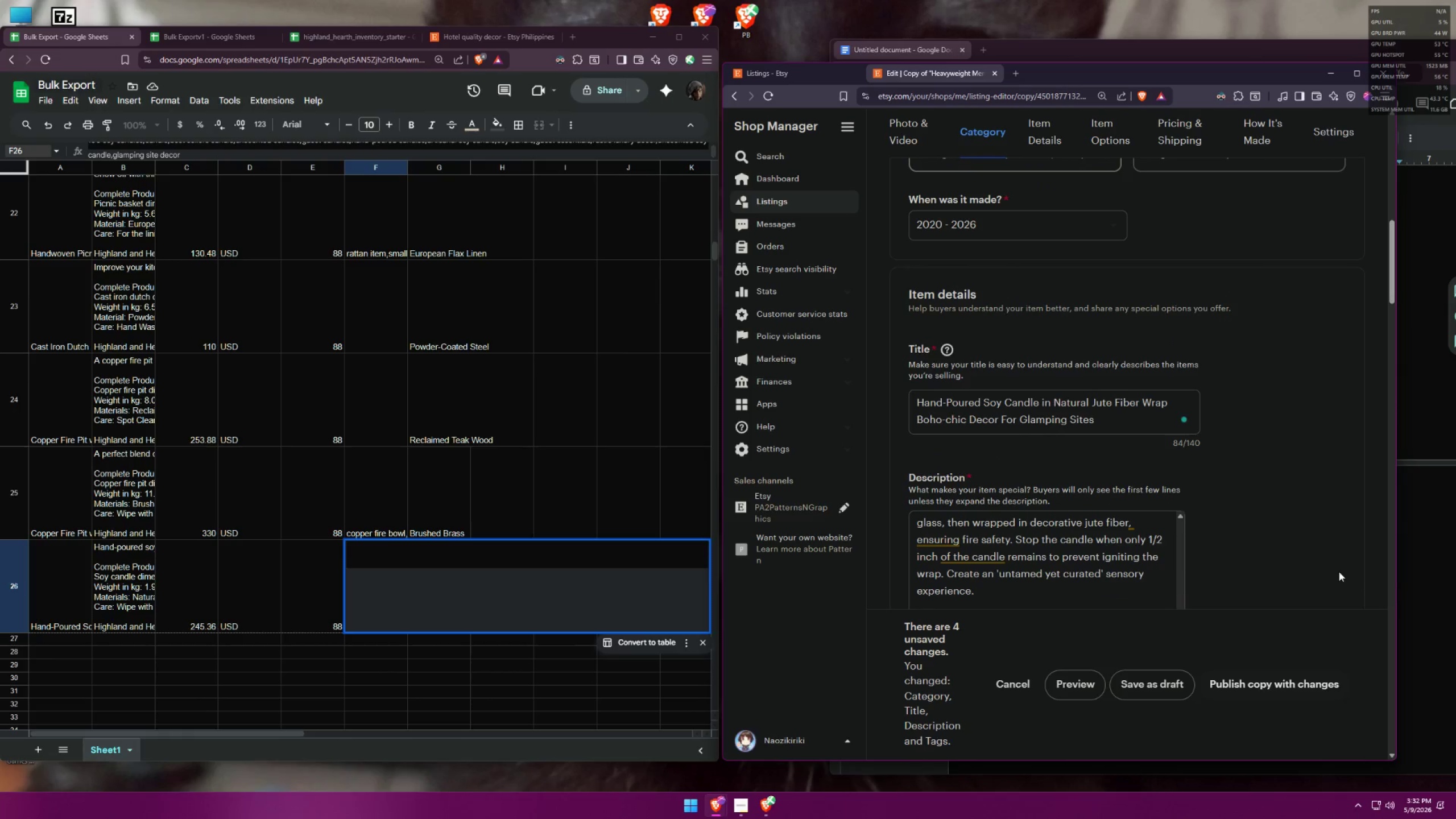 
scroll: coordinate [1325, 518], scroll_direction: down, amount: 14.0
 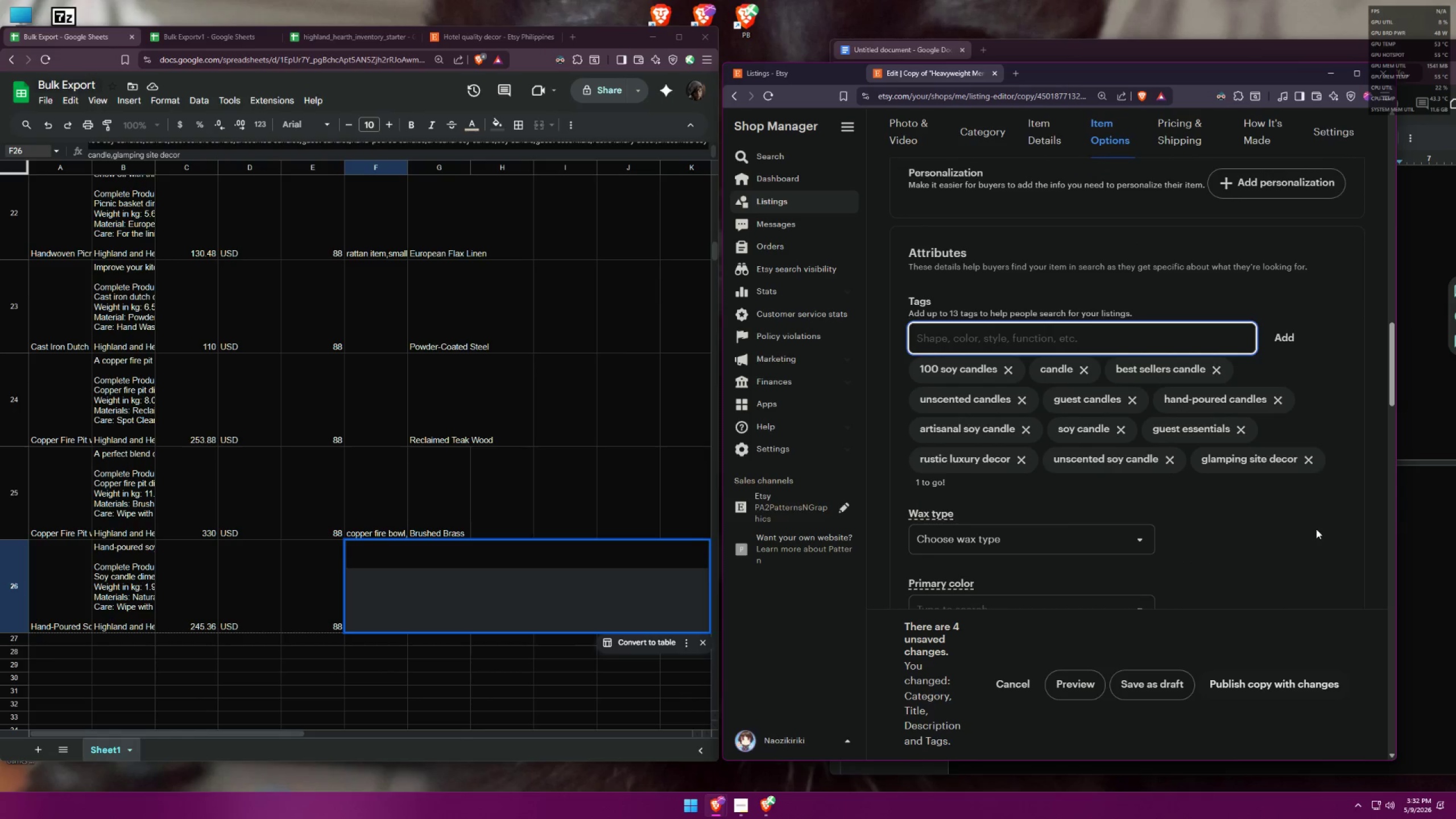 
type(Jute wrap candles)
 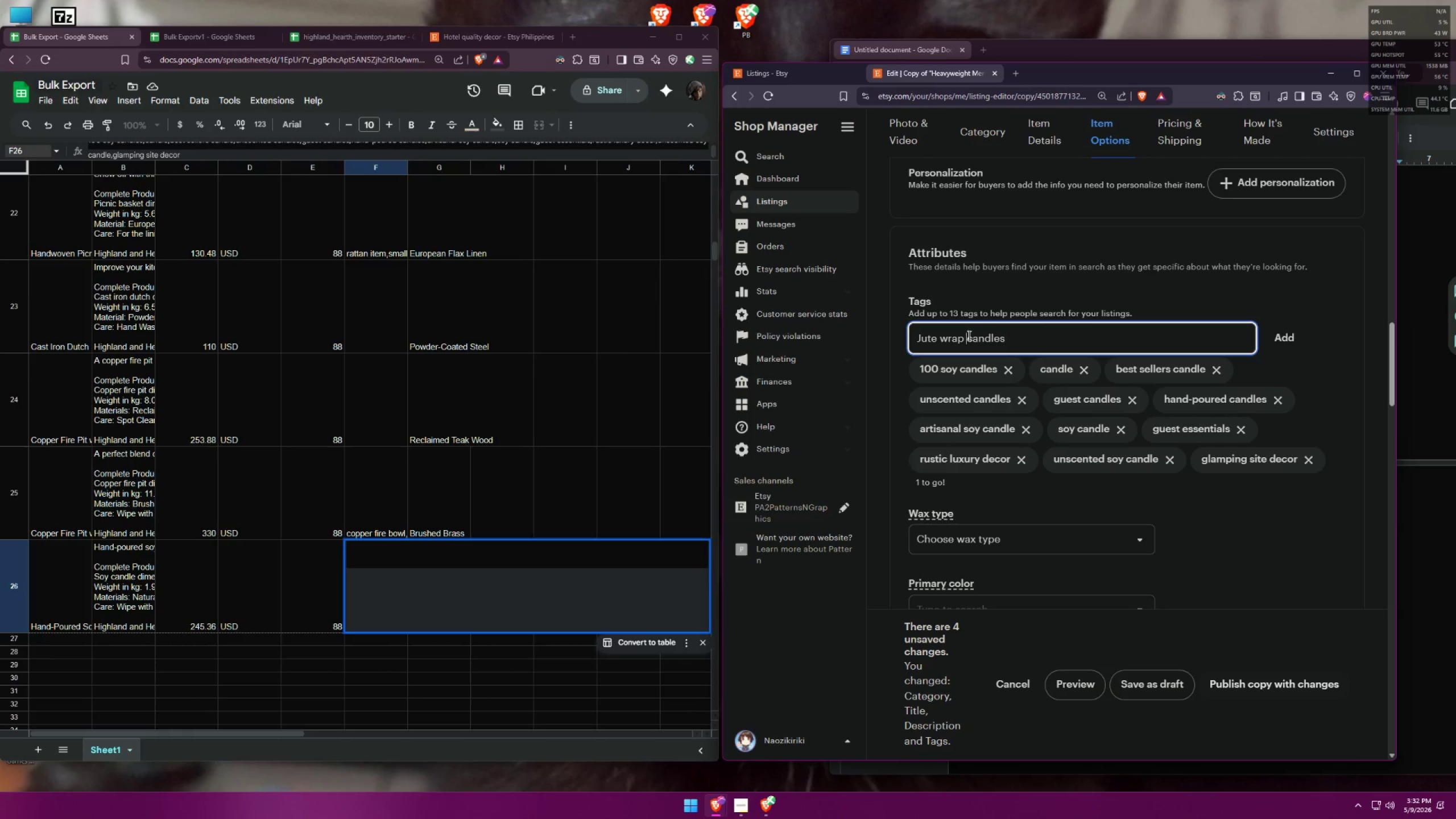 
type(sot)
key(Backspace)
type(y )
key(Backspace)
key(Backspace)
type( )
key(Backspace)
key(Backspace)
key(Backspace)
key(Backspace)
type( )
 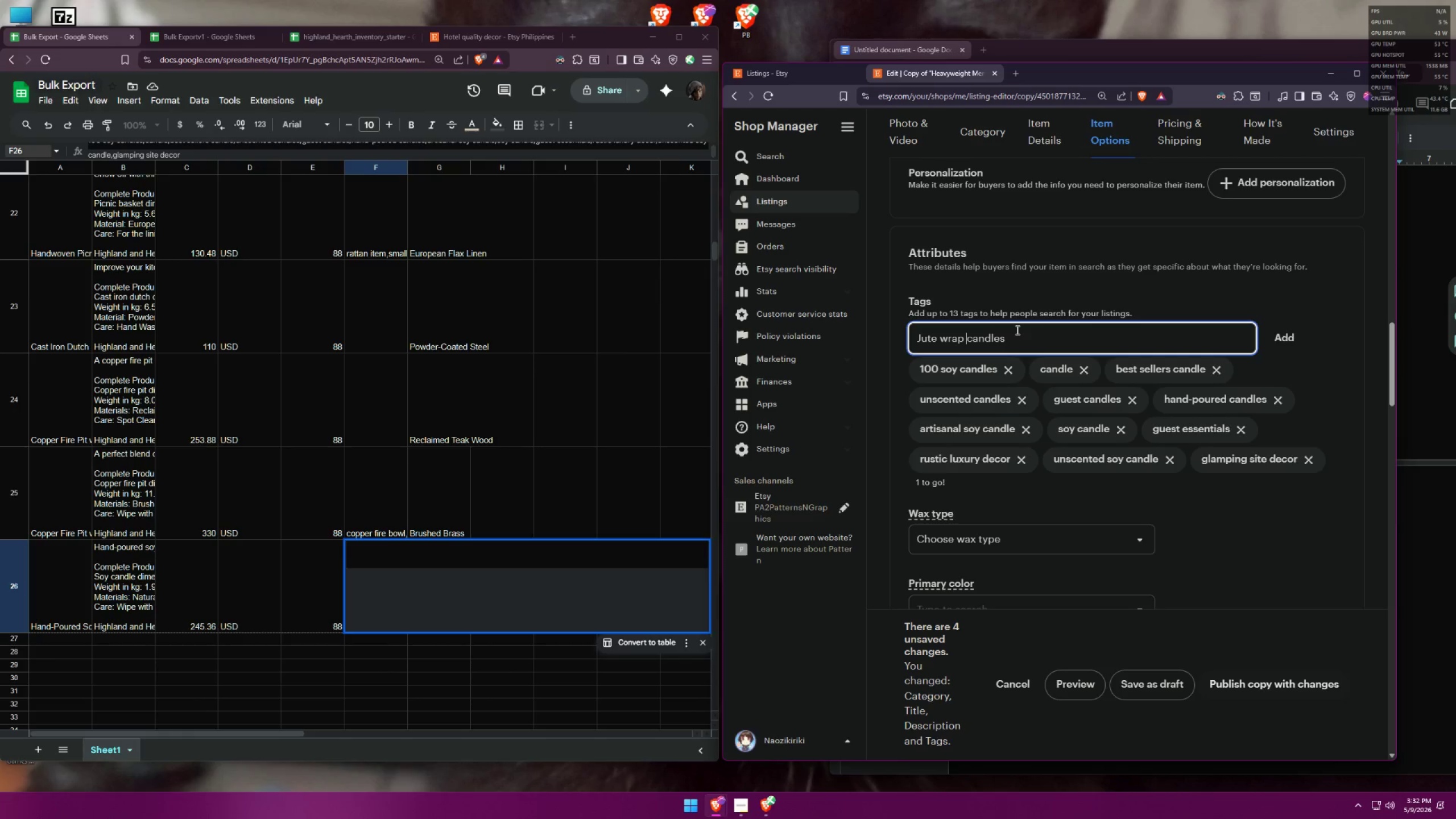 
left_click_drag(start_coordinate=[1010, 334], to_coordinate=[891, 318])
 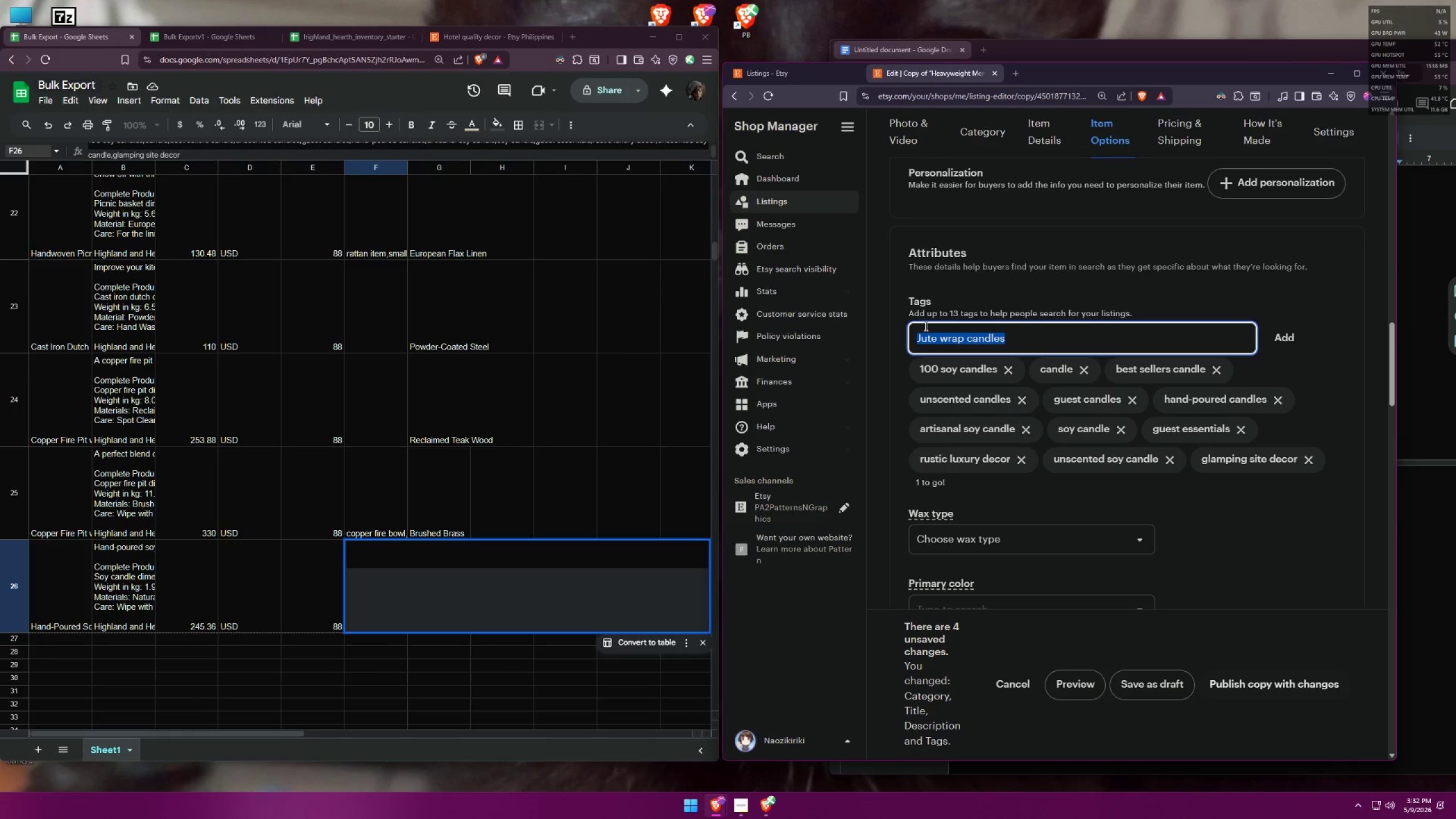 
key(Control+ControlLeft)
 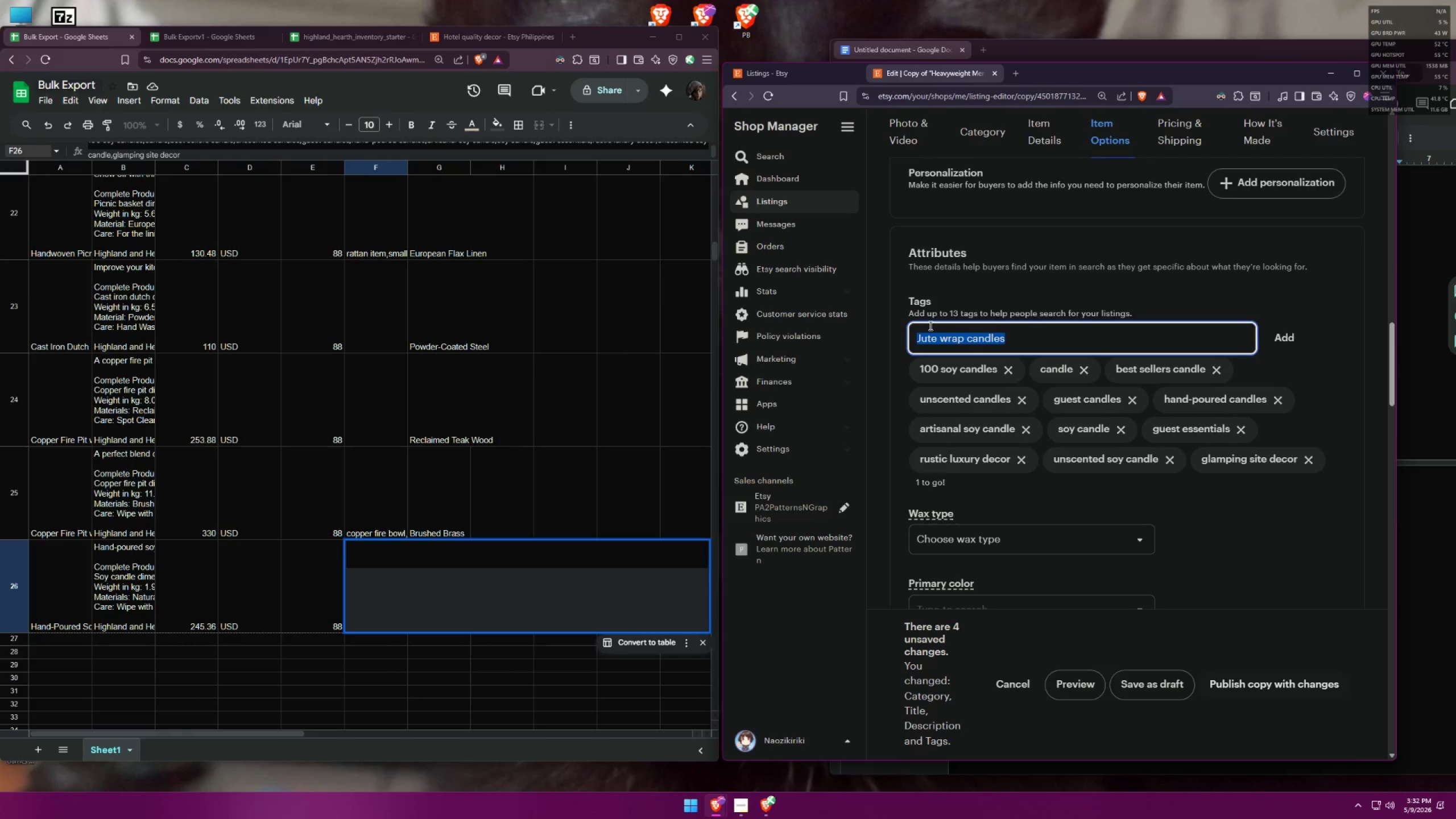 
key(Control+C)
 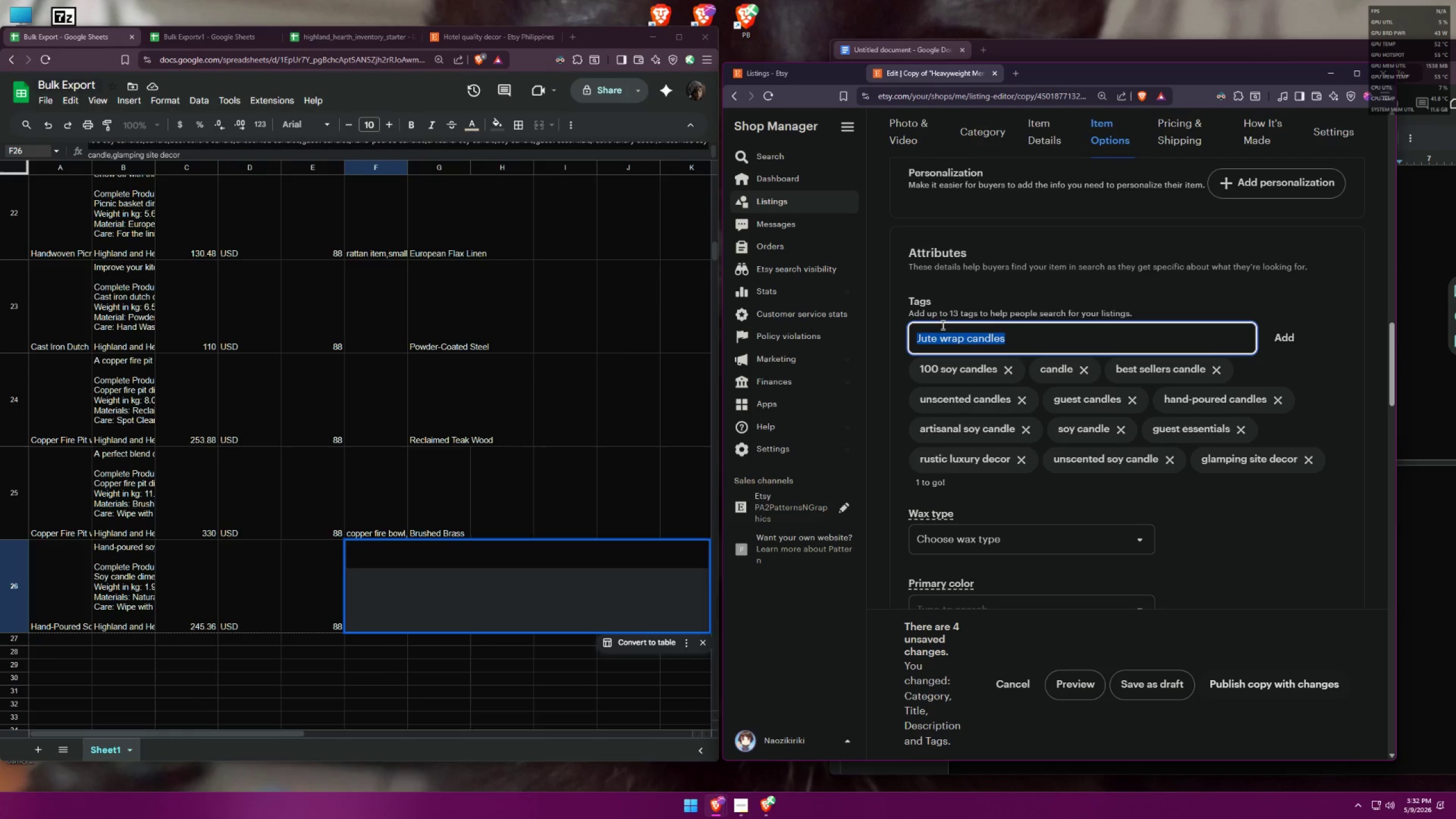 
key(Enter)
 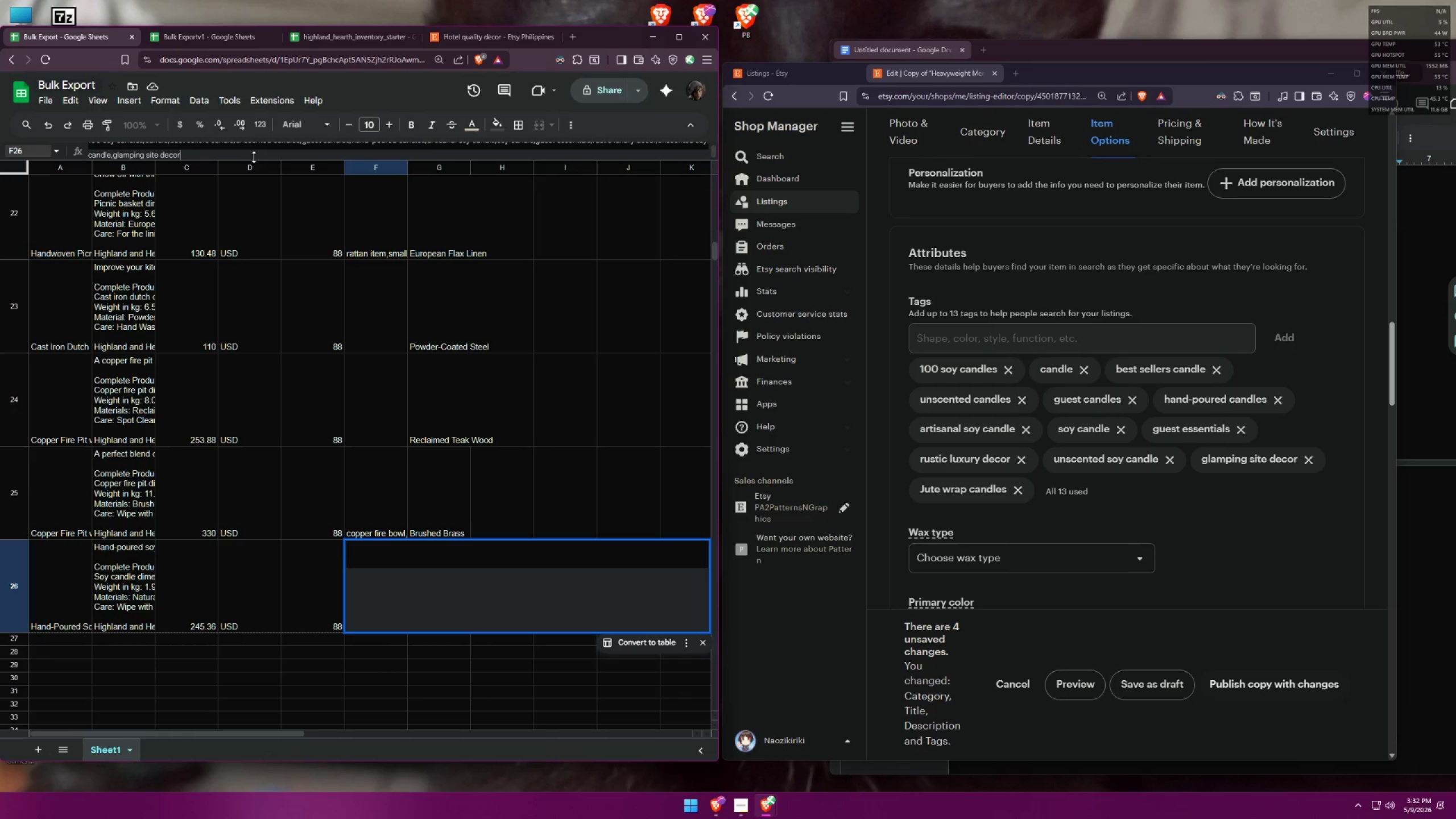 
wait(5.73)
 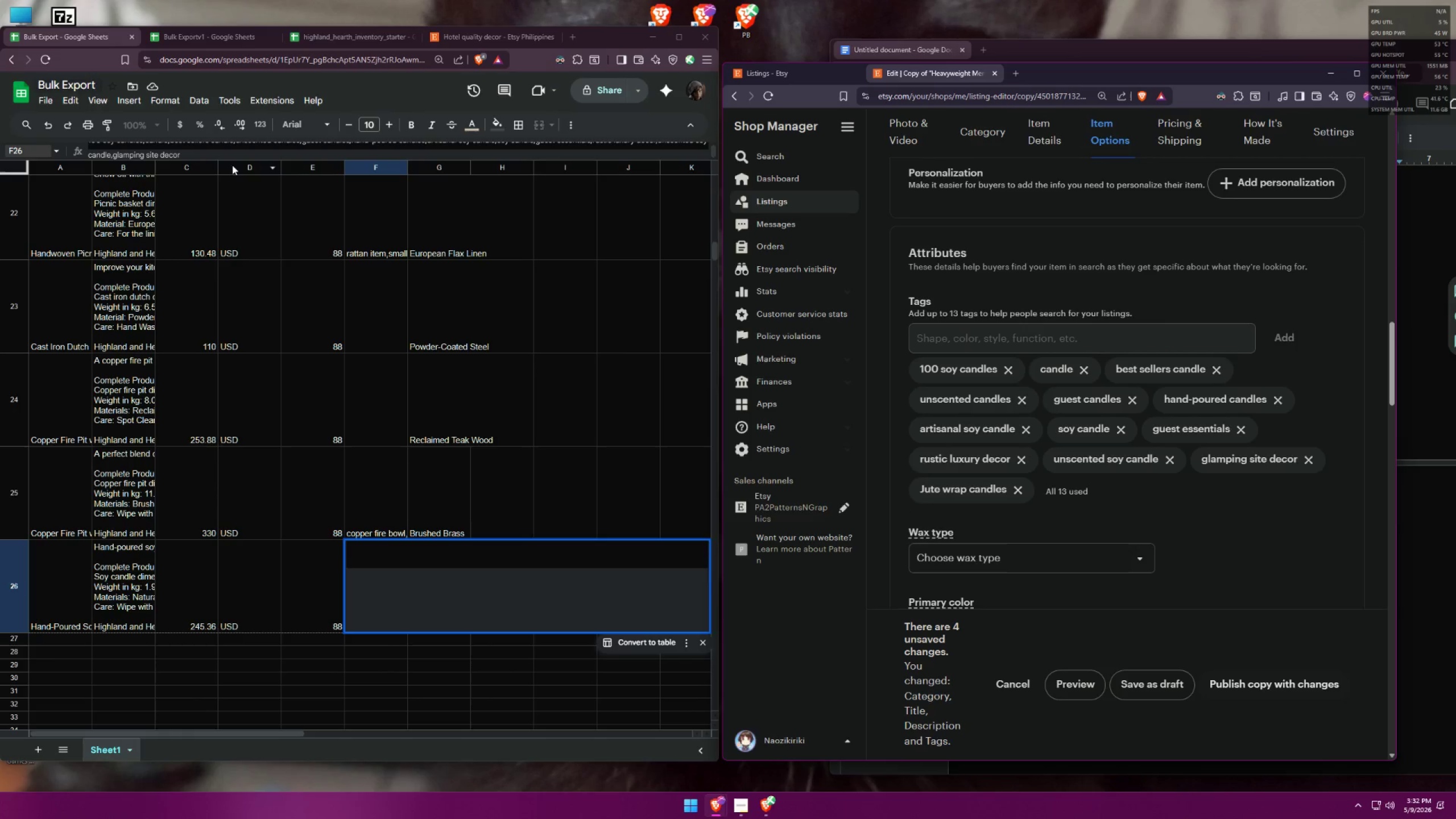 
key(Comma)
 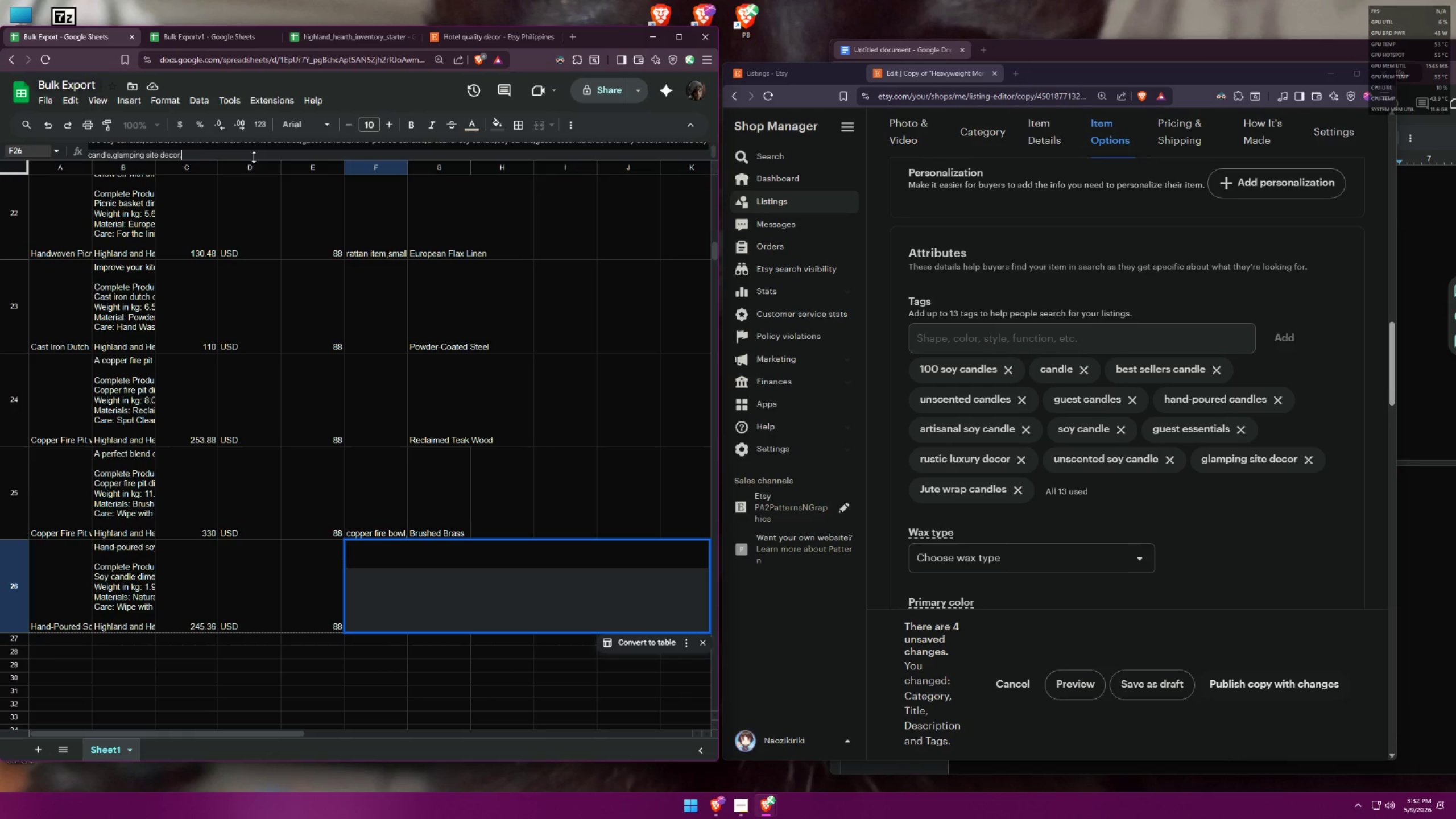 
key(Control+ControlLeft)
 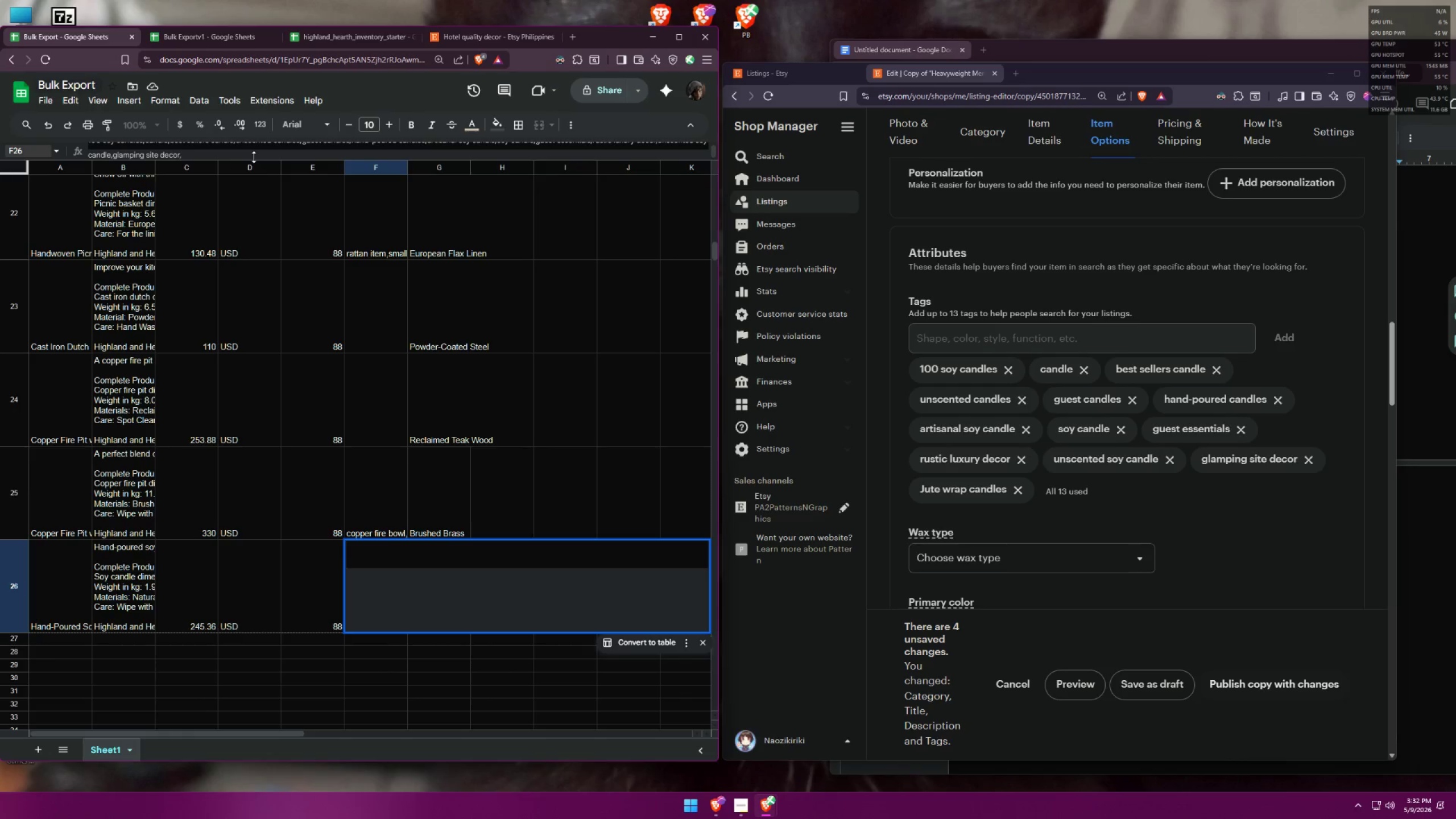 
key(Control+V)
 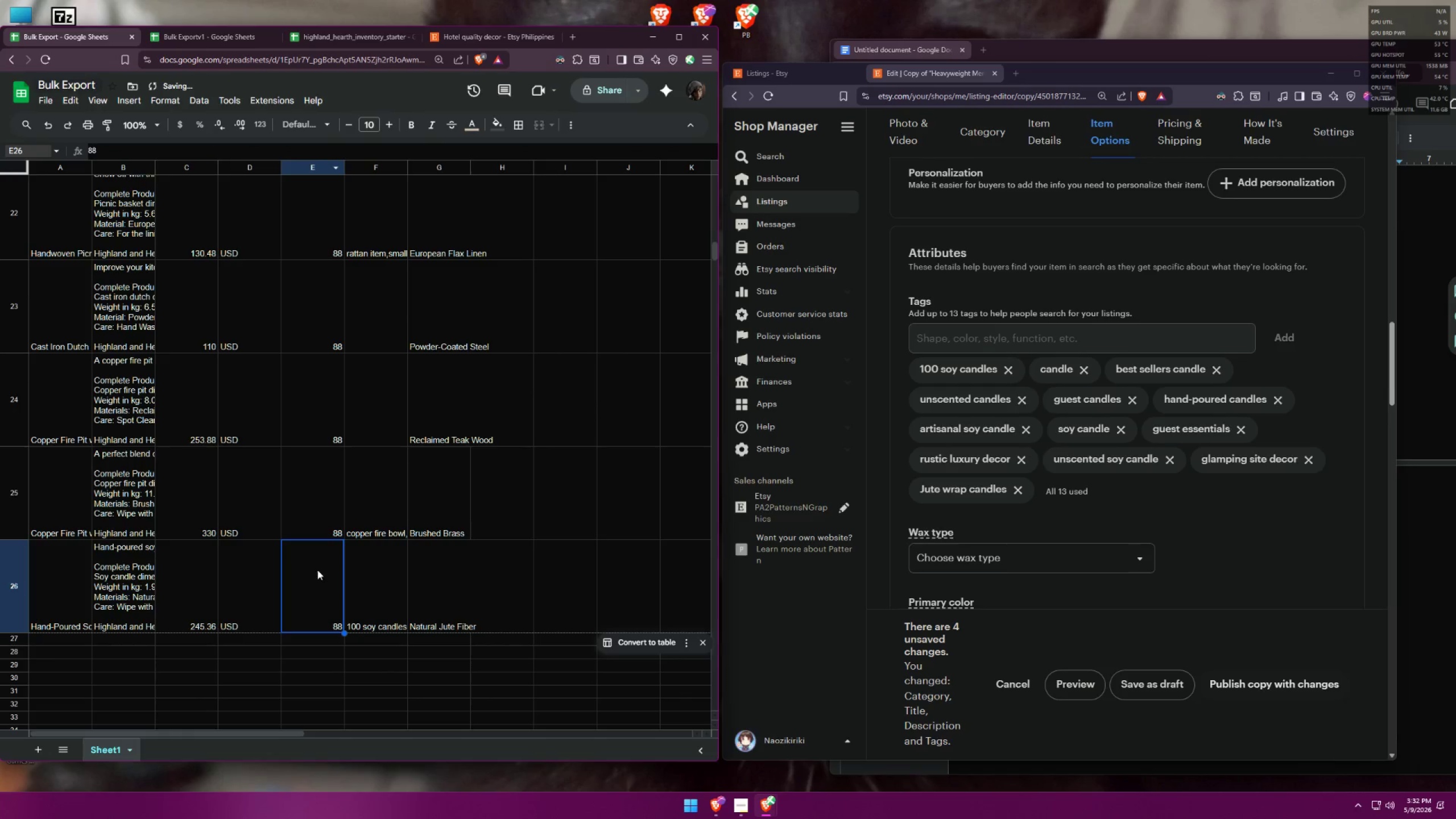 
scroll: coordinate [1130, 481], scroll_direction: down, amount: 2.0
 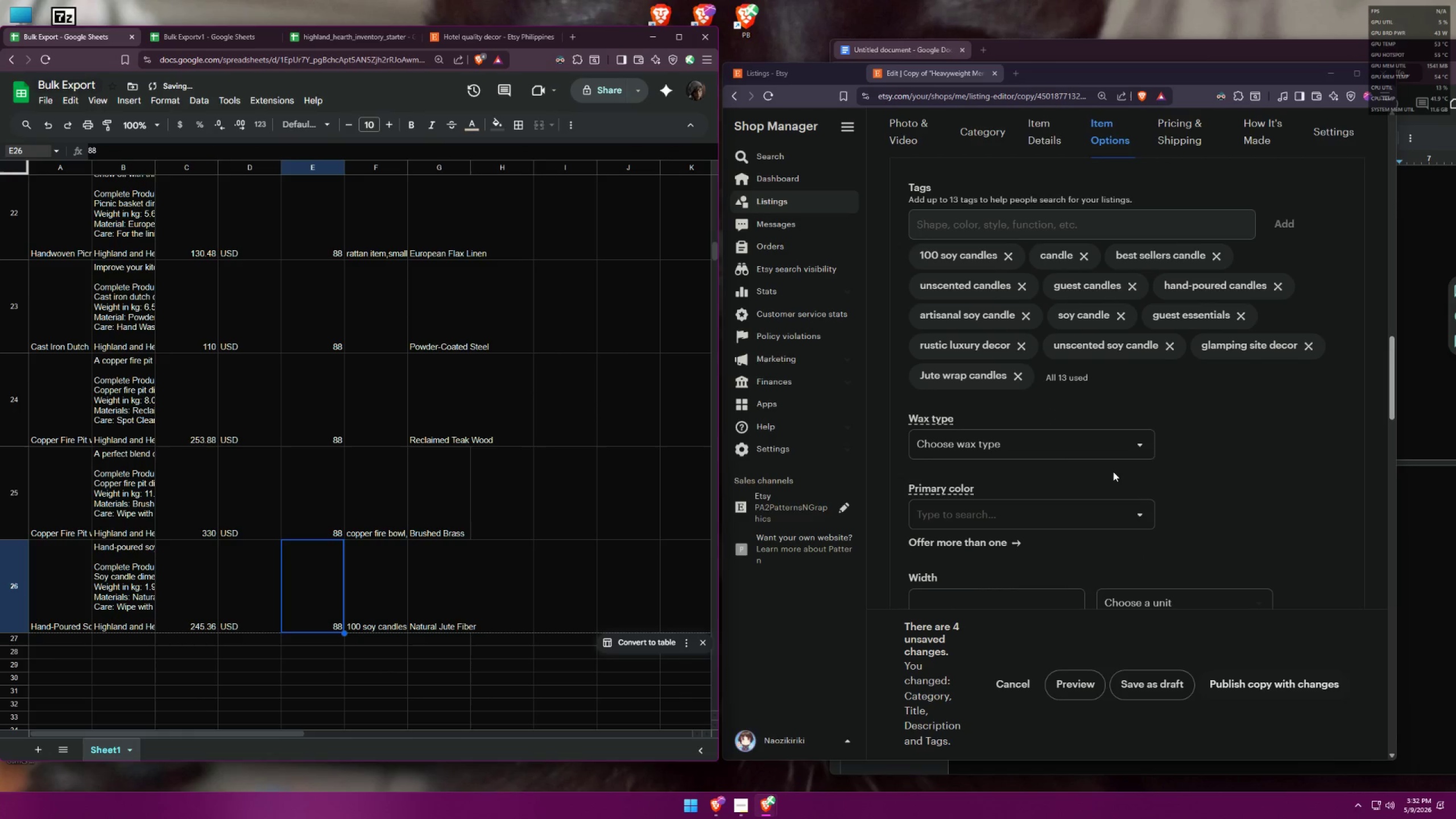 
left_click_drag(start_coordinate=[990, 442], to_coordinate=[872, 424])
 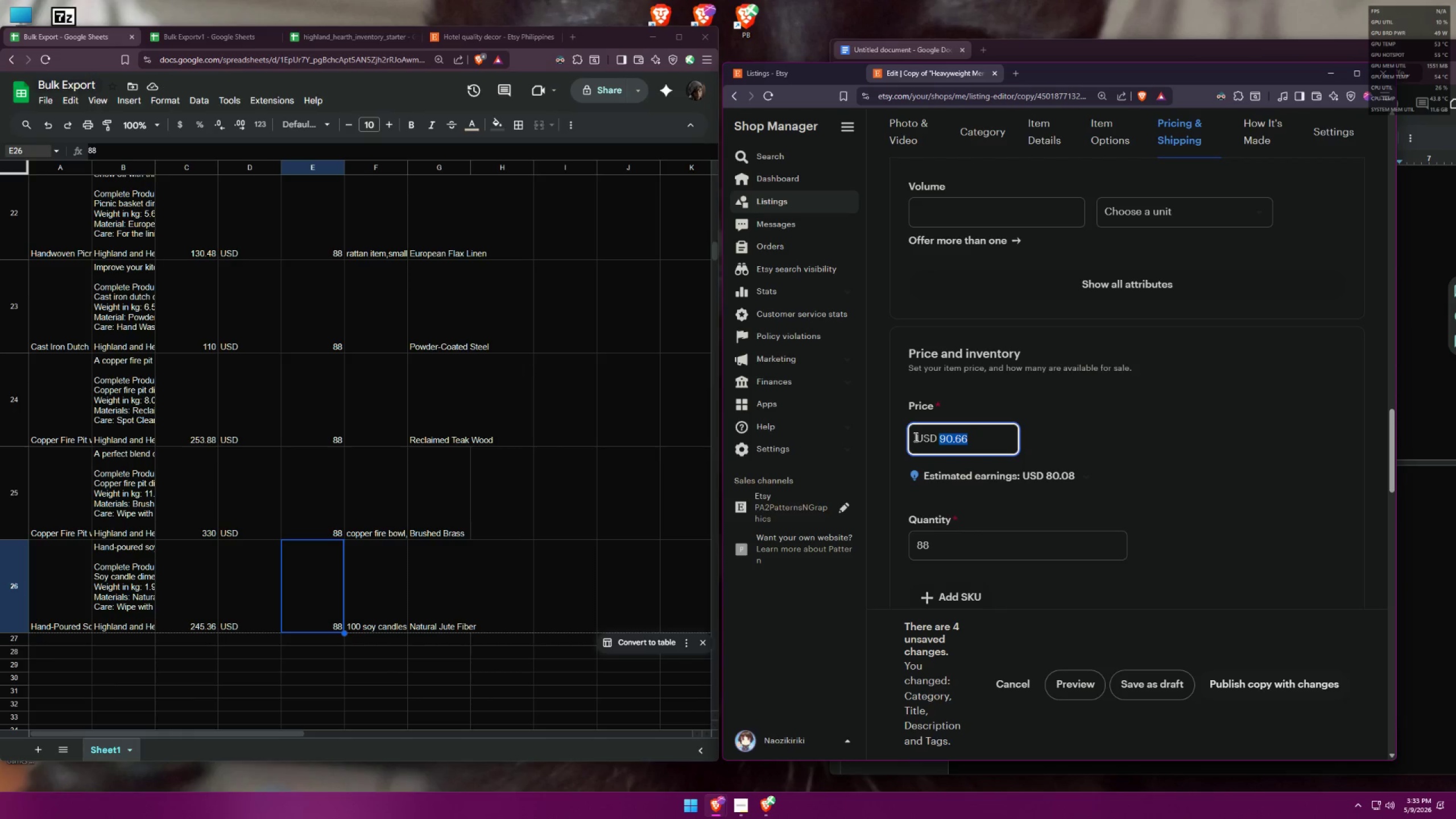 
scroll: coordinate [1091, 474], scroll_direction: down, amount: 10.0
 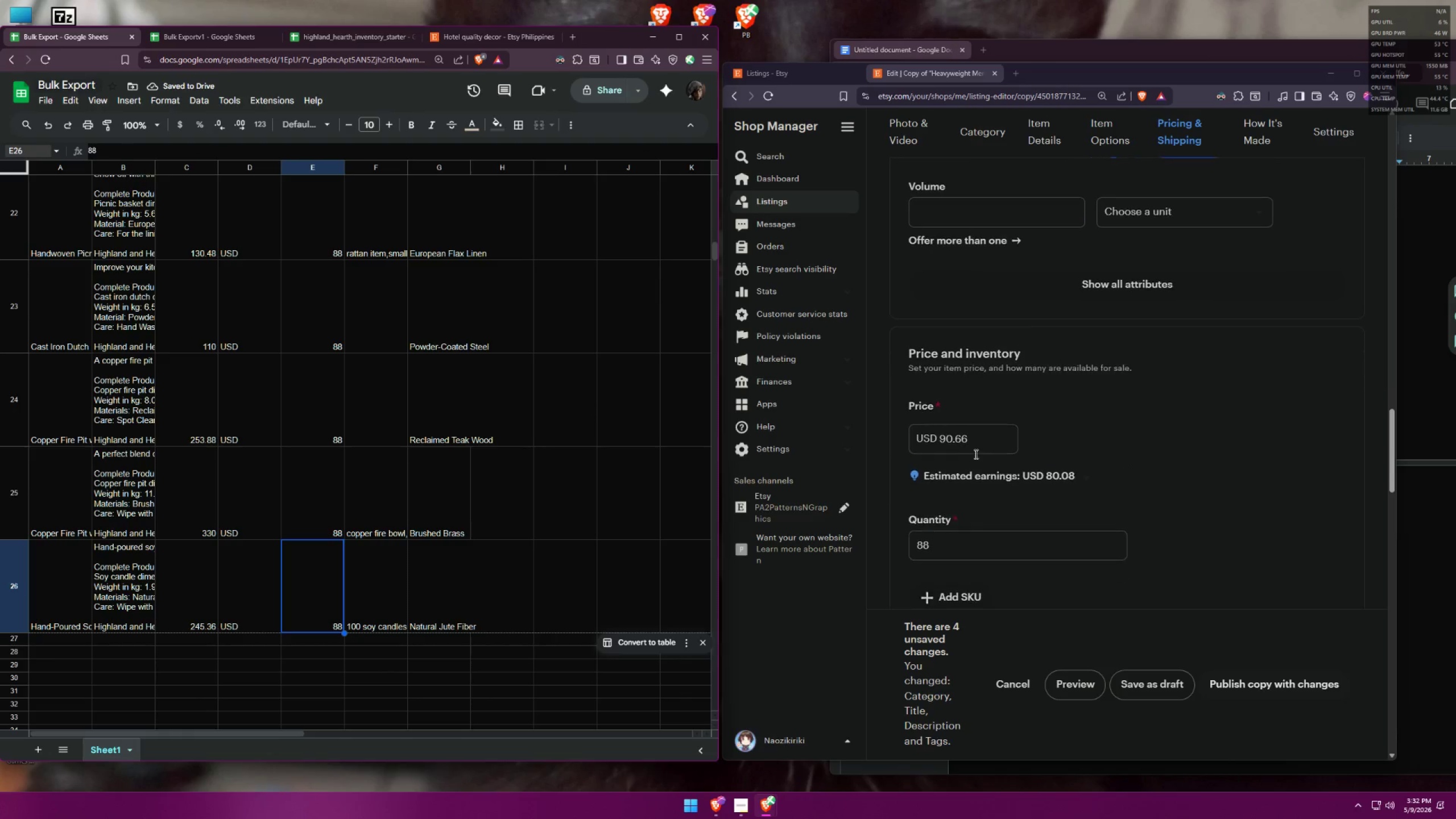 
type(246)
key(Backspace)
type(5.36)
 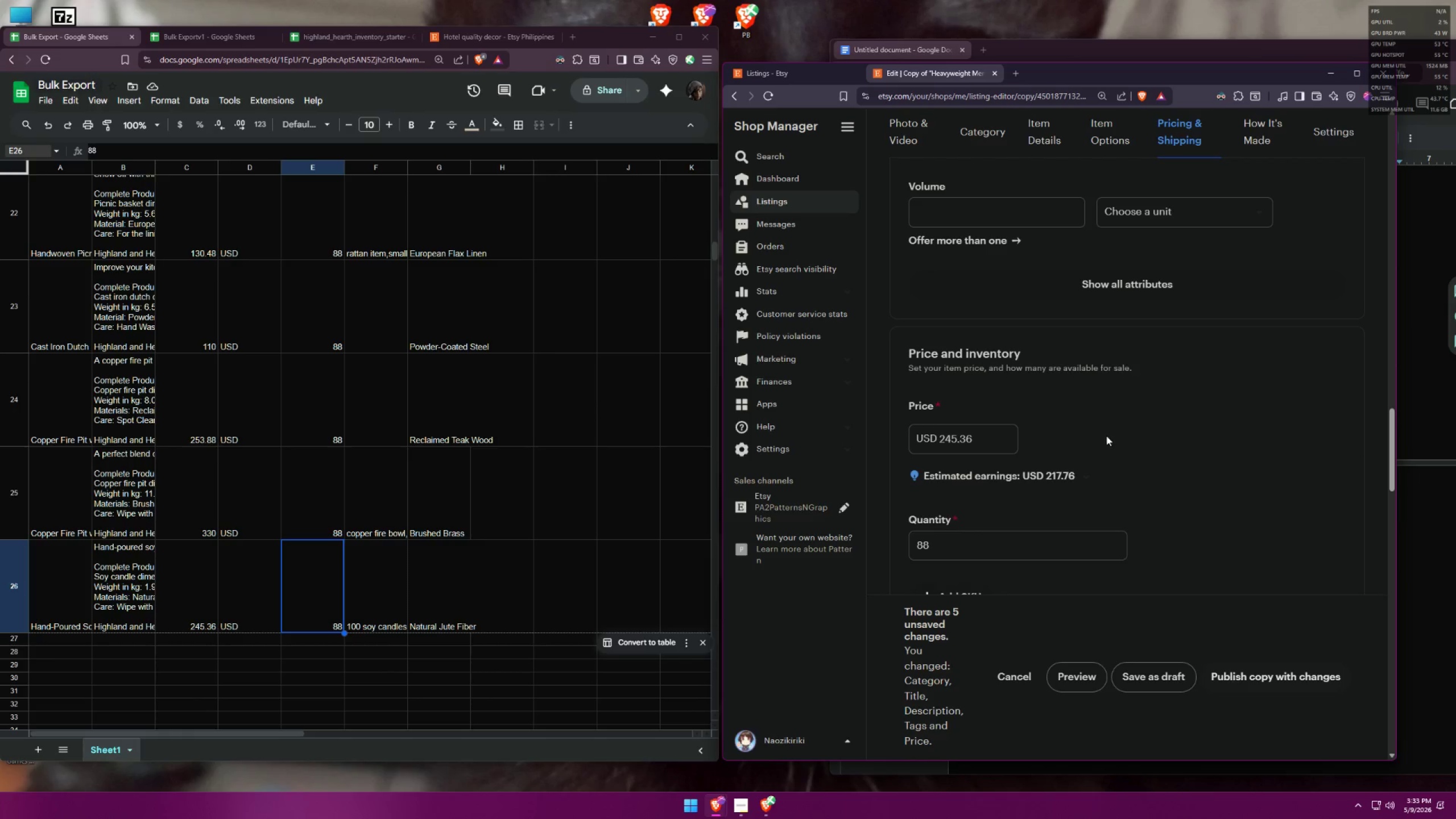 
wait(18.09)
 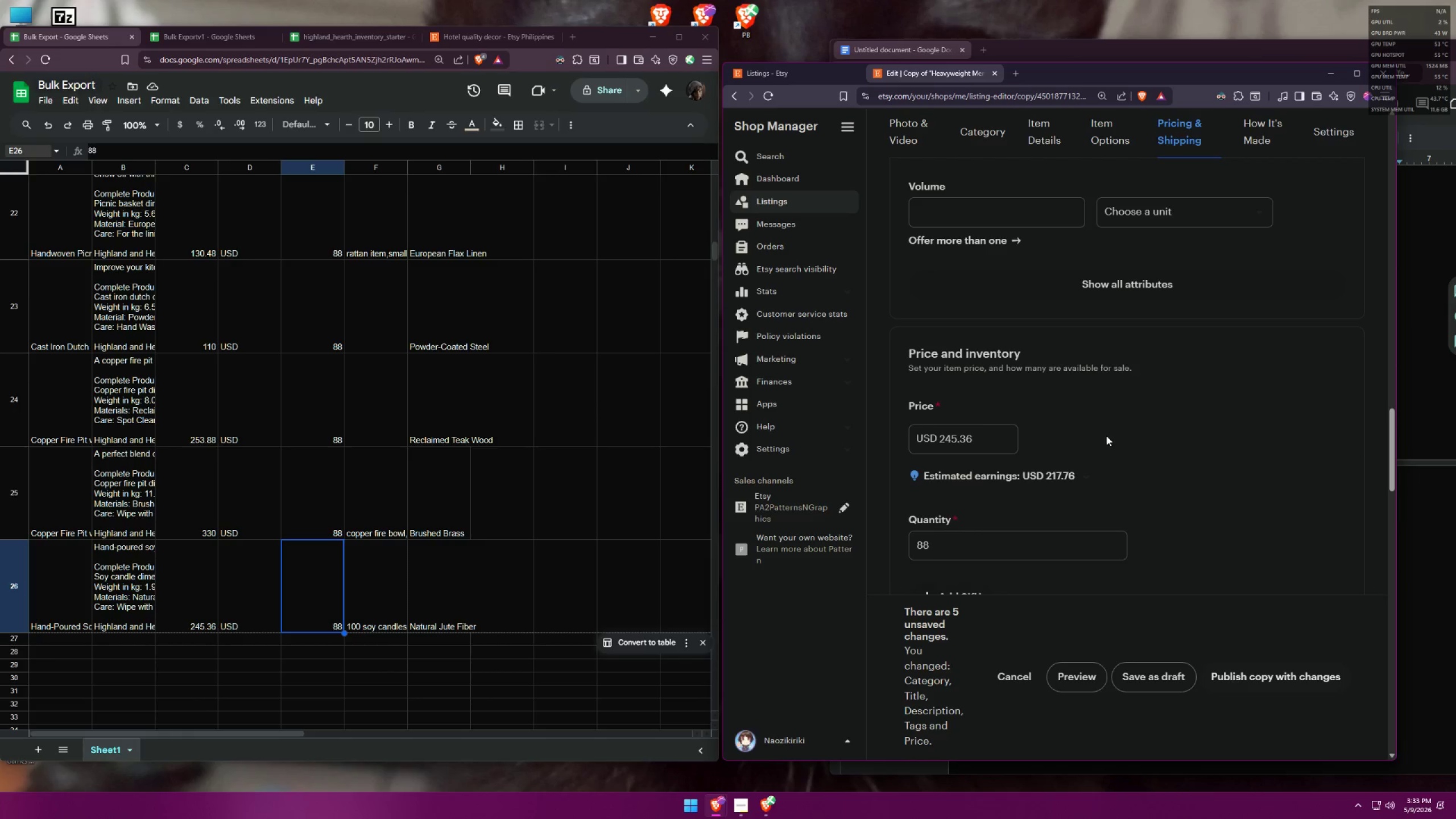 
left_click([52, 62])
 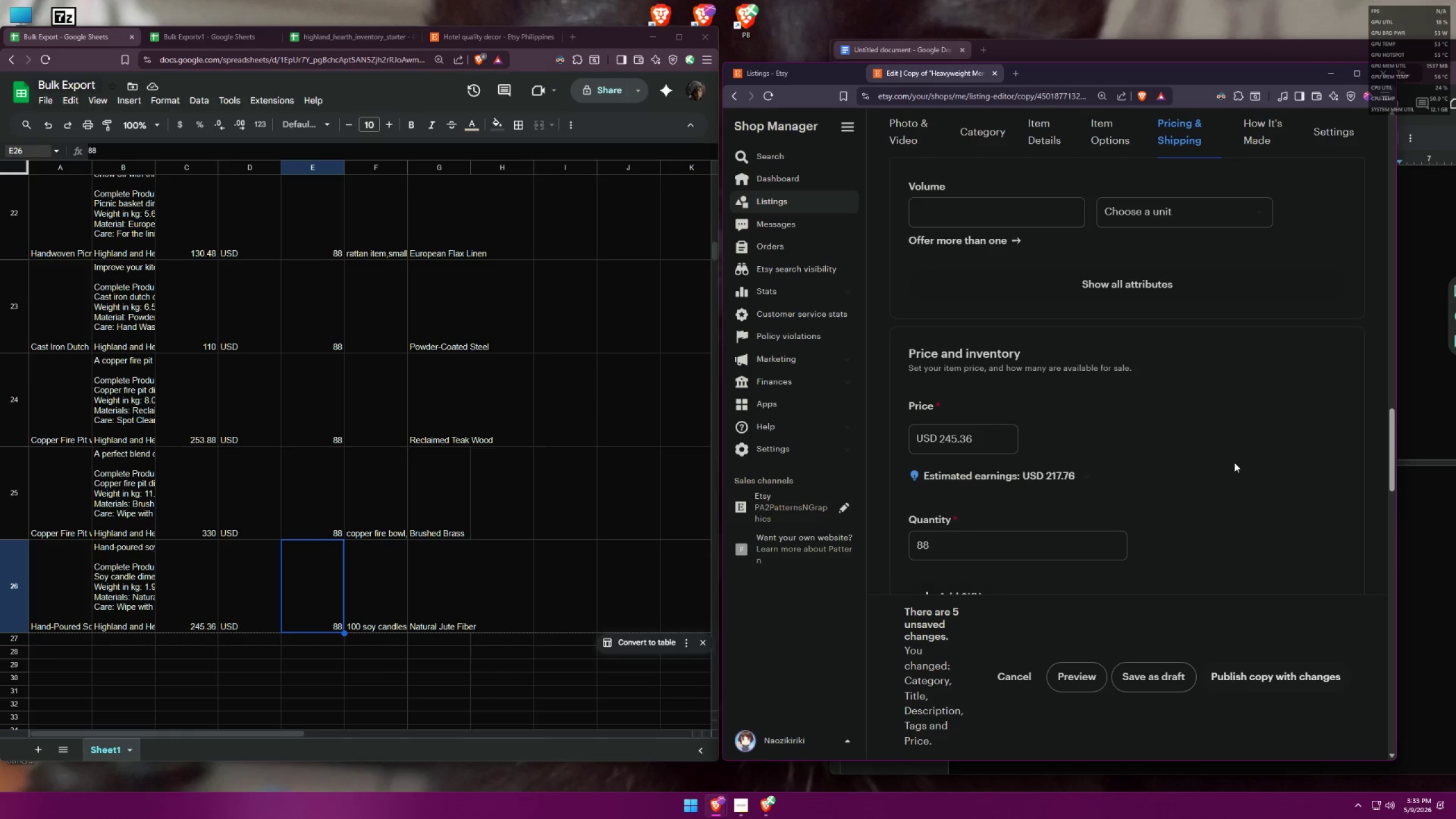 
wait(16.79)
 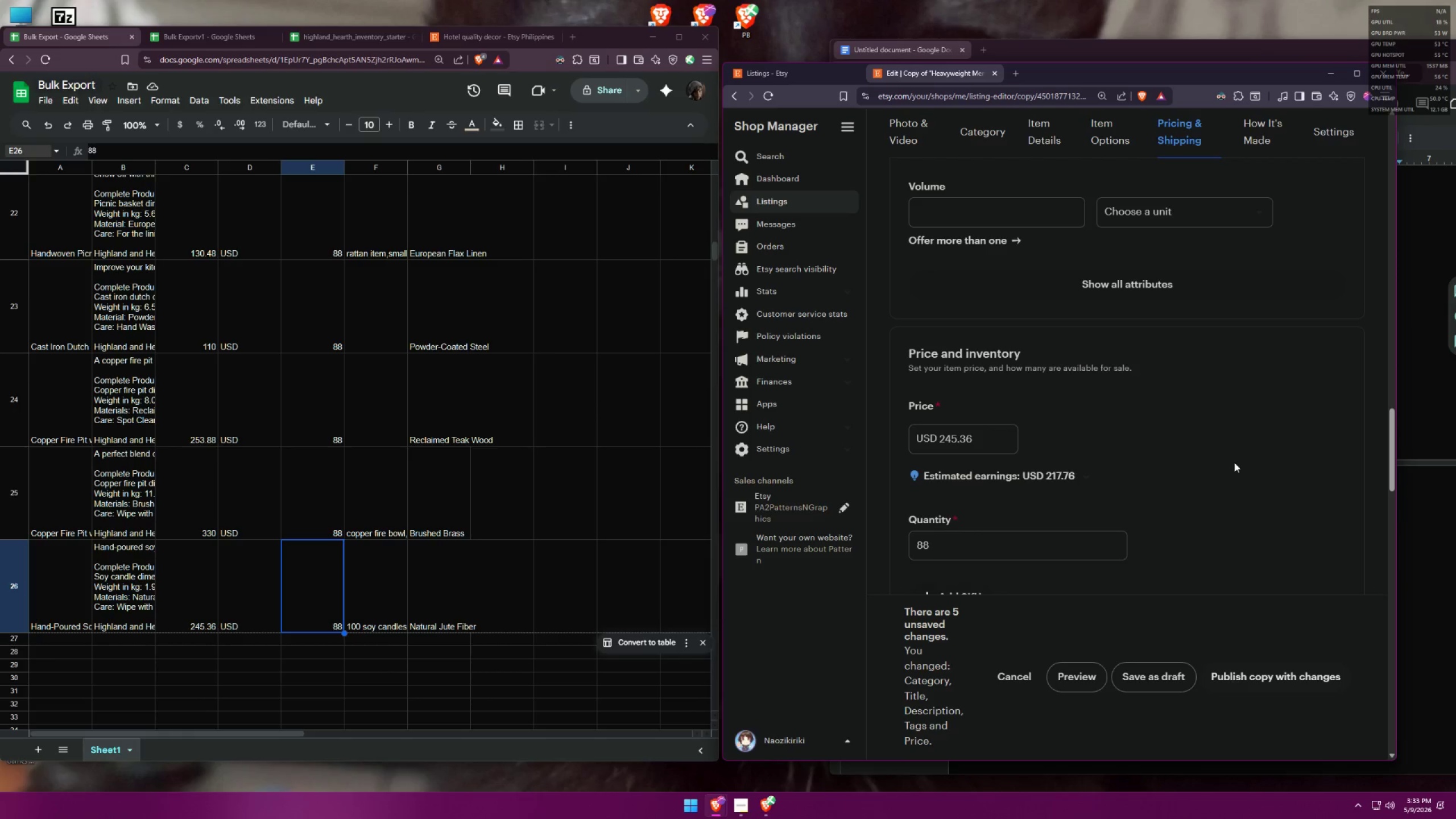 
scroll: coordinate [1222, 452], scroll_direction: down, amount: 2.0
 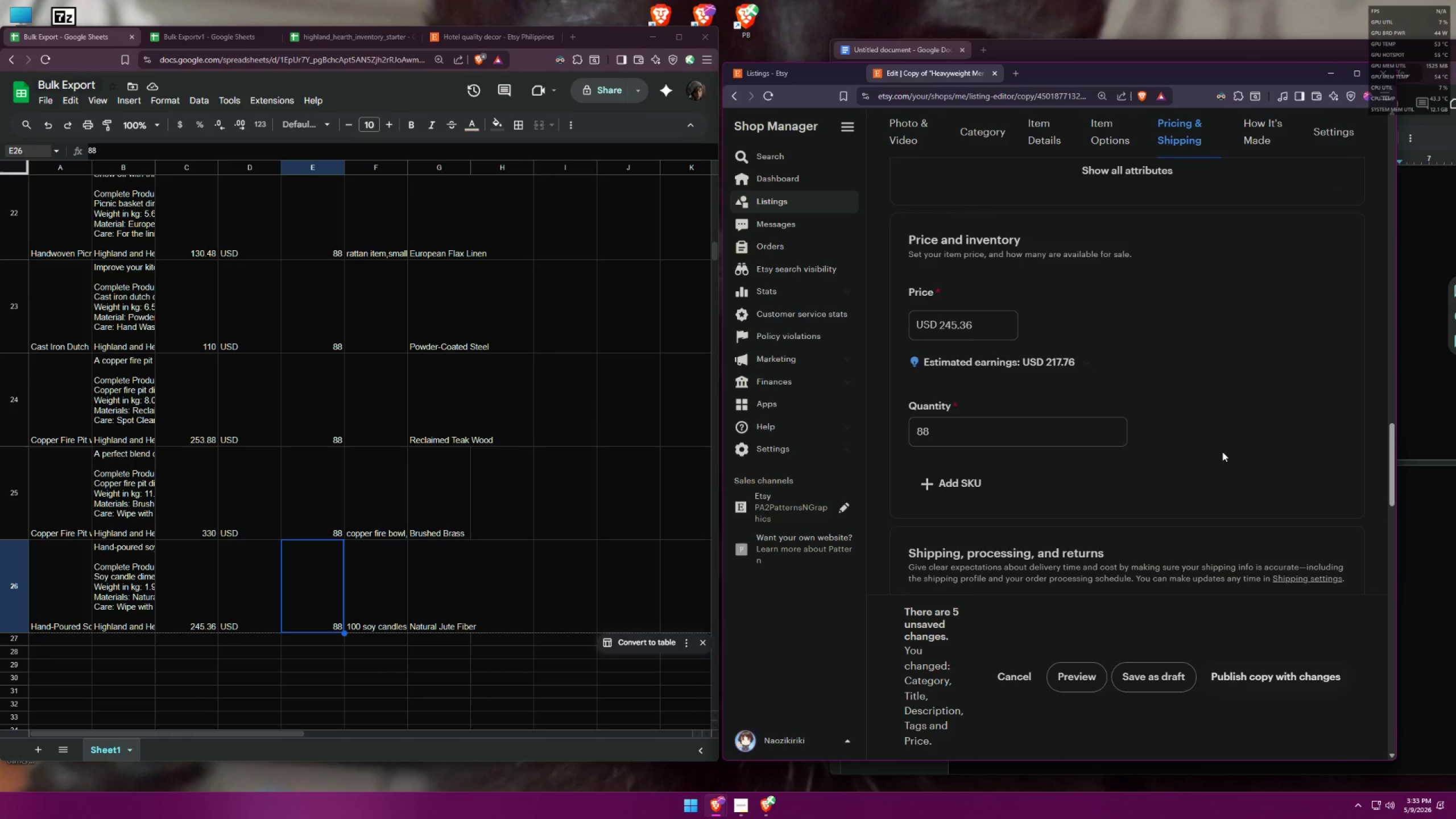 
scroll: coordinate [1226, 453], scroll_direction: up, amount: 5.0
 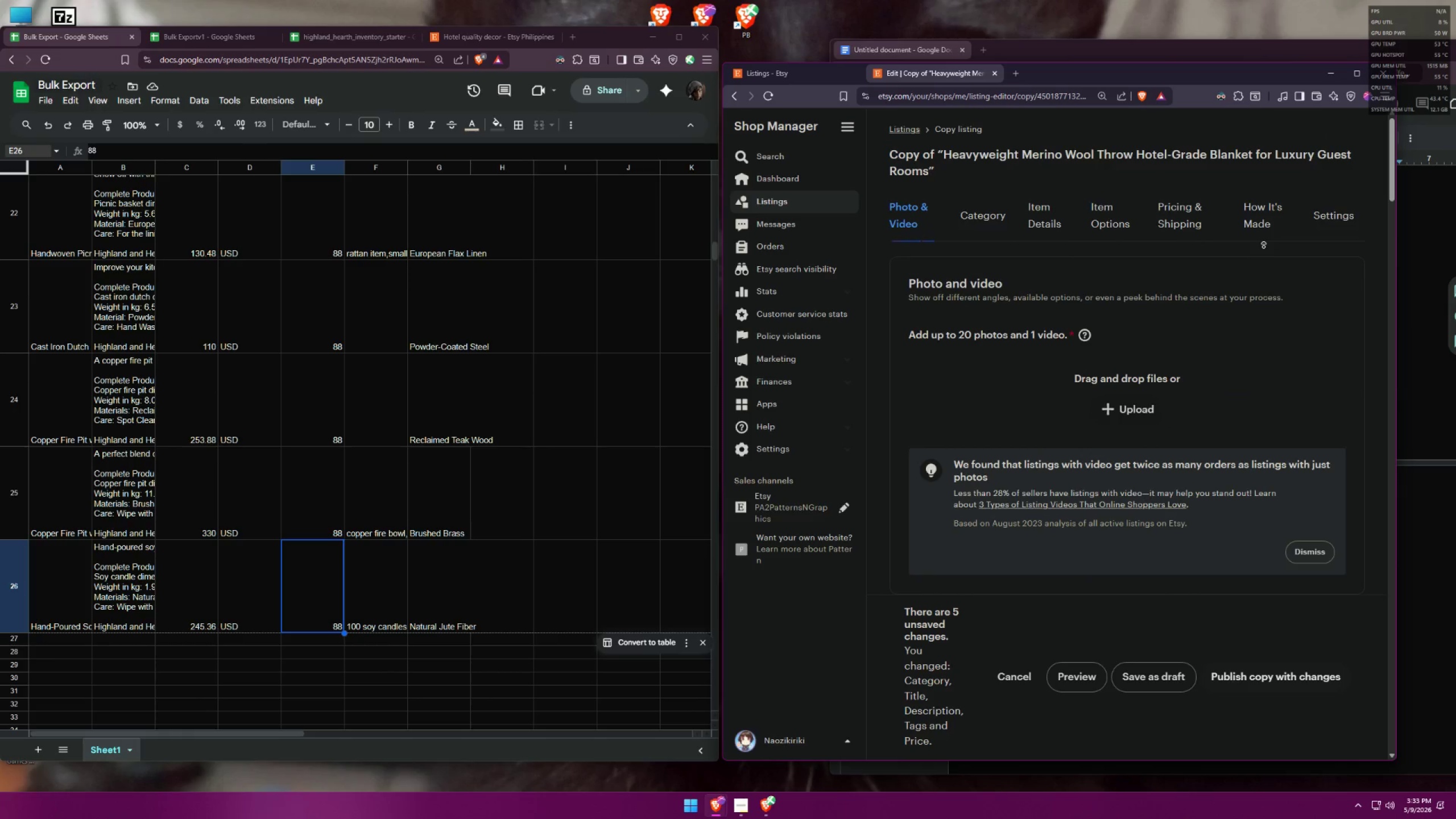 
scroll: coordinate [1050, 465], scroll_direction: down, amount: 13.0
 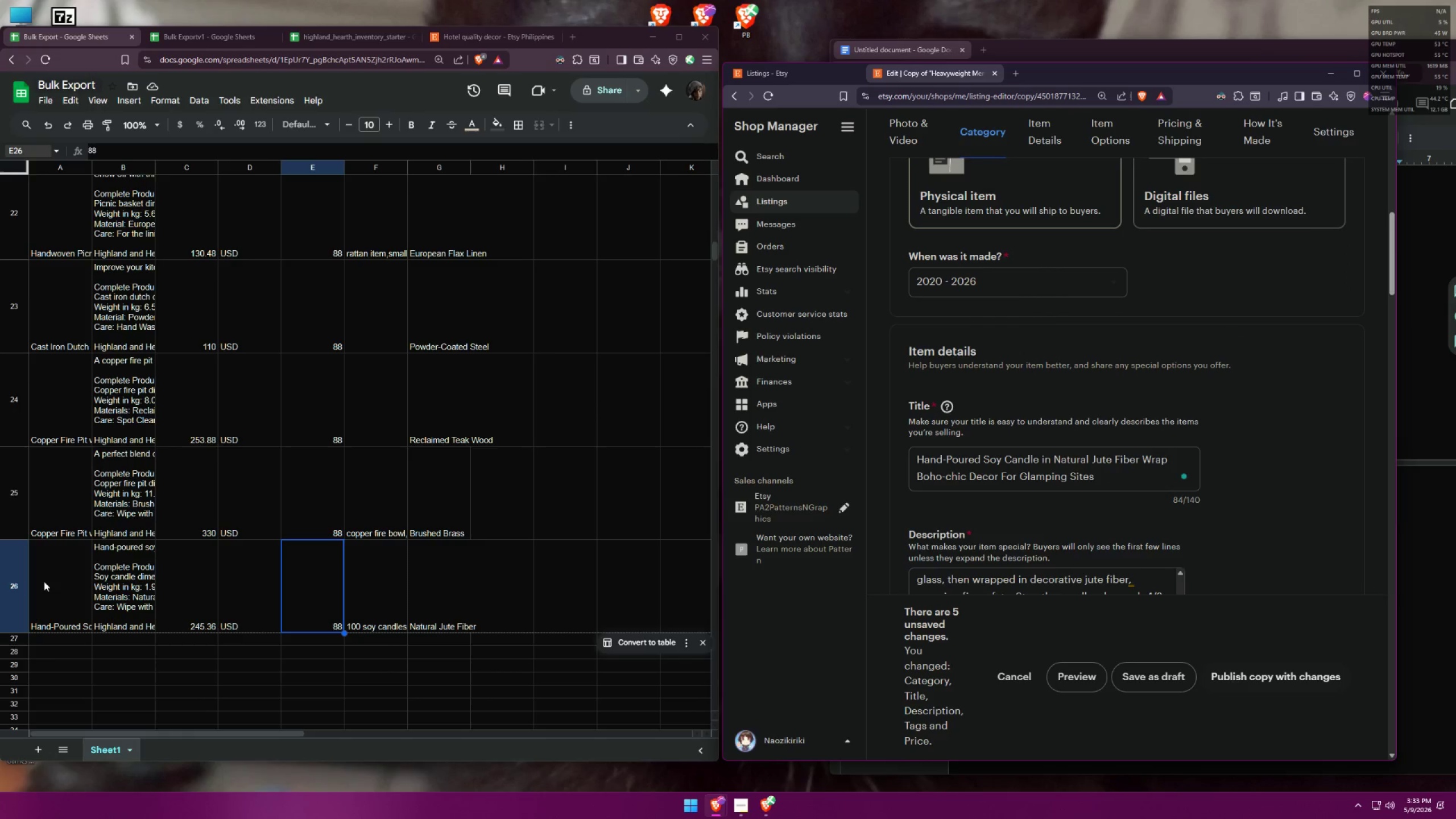 
left_click([38, 576])
 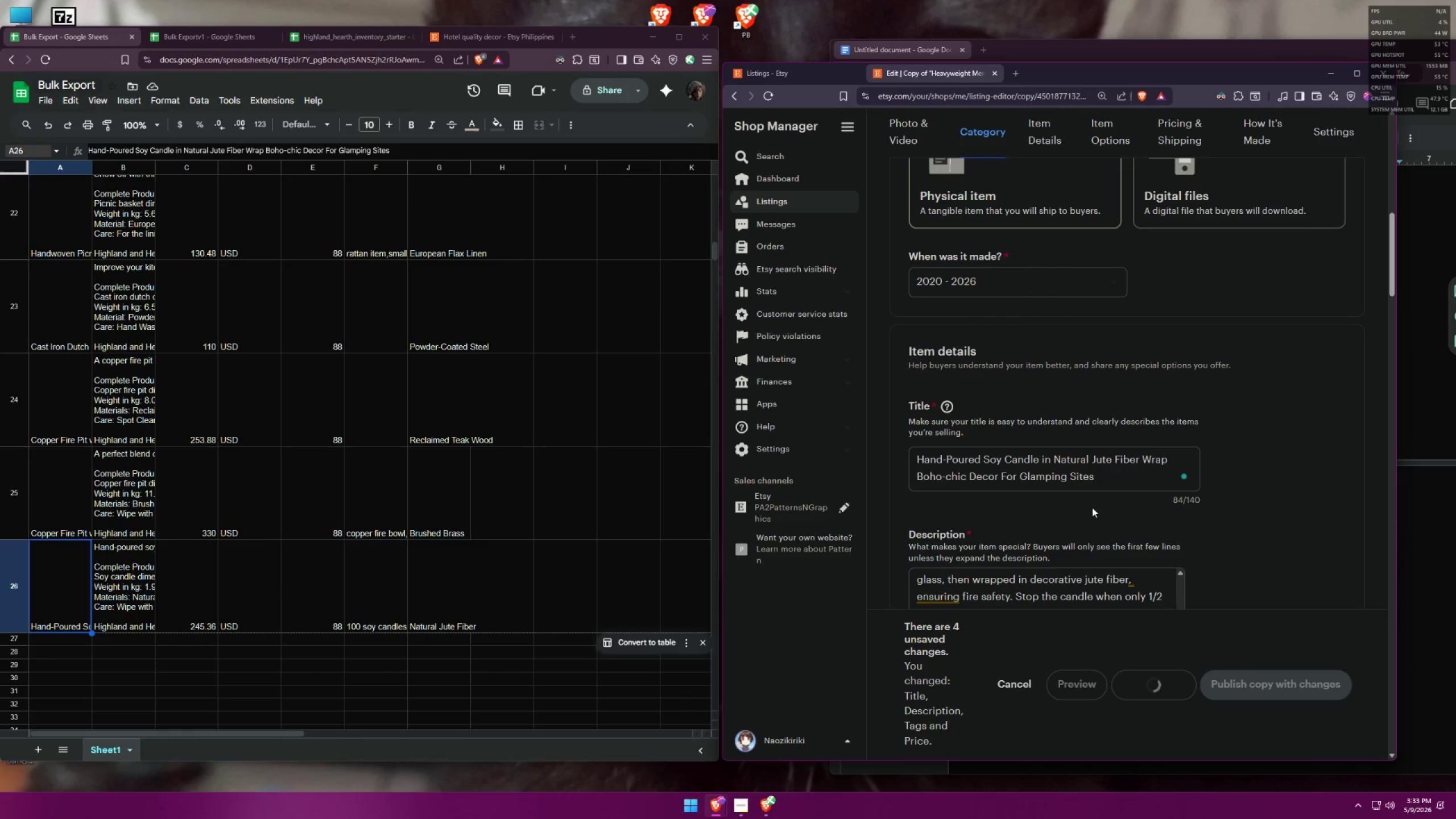 
wait(8.49)
 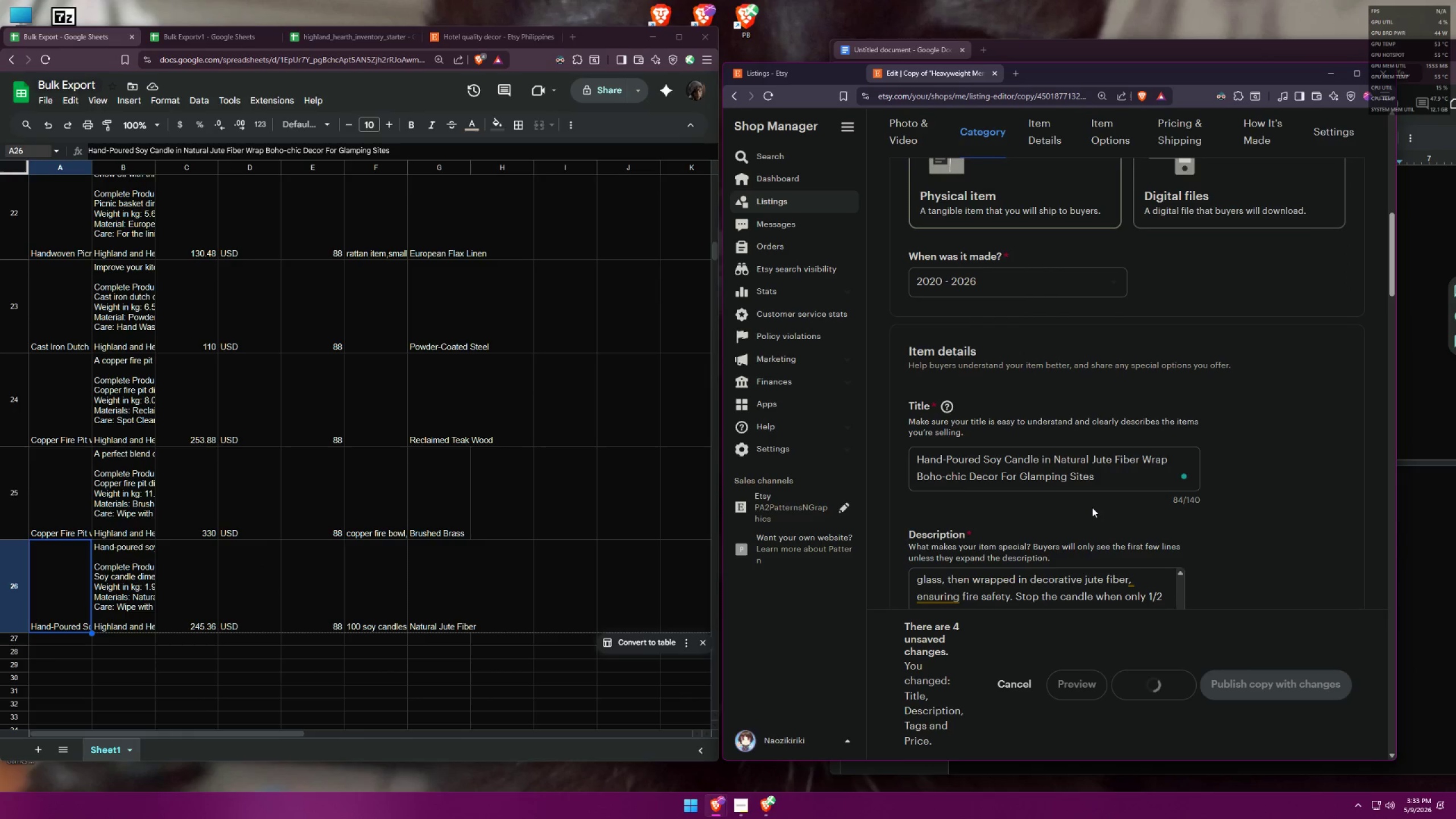 
left_click([851, 73])
 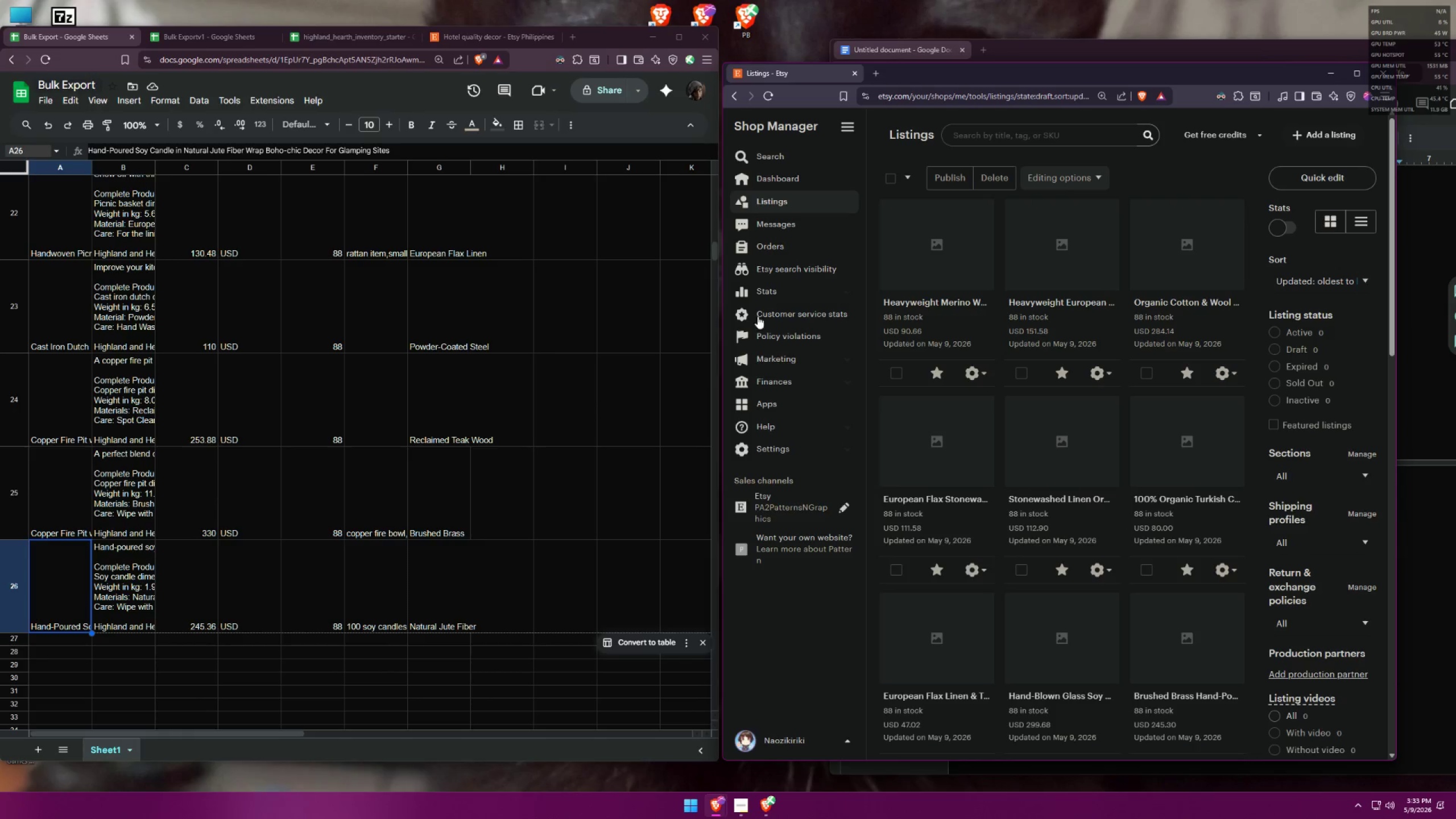 
left_click([223, 657])
 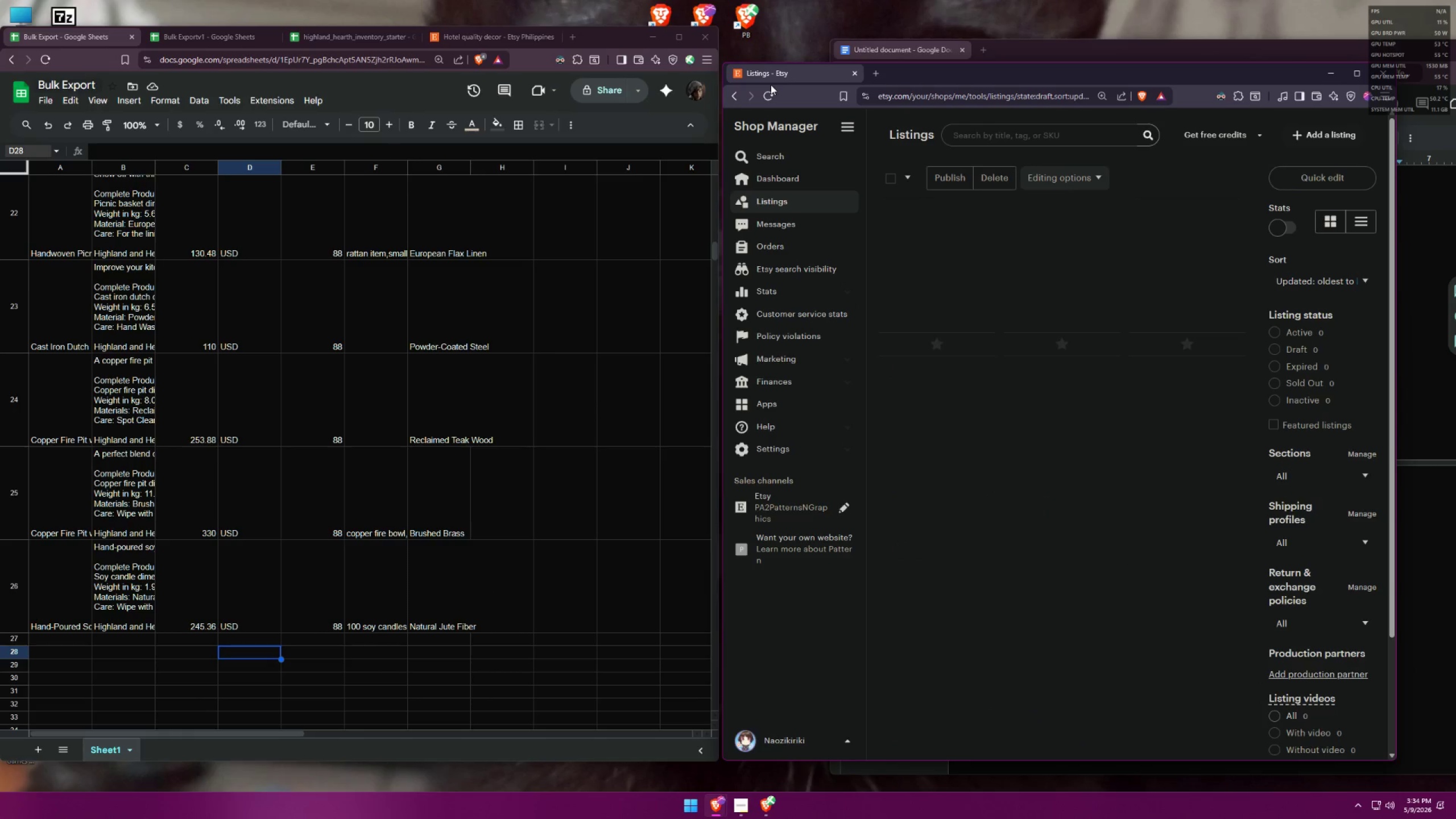 
wait(6.74)
 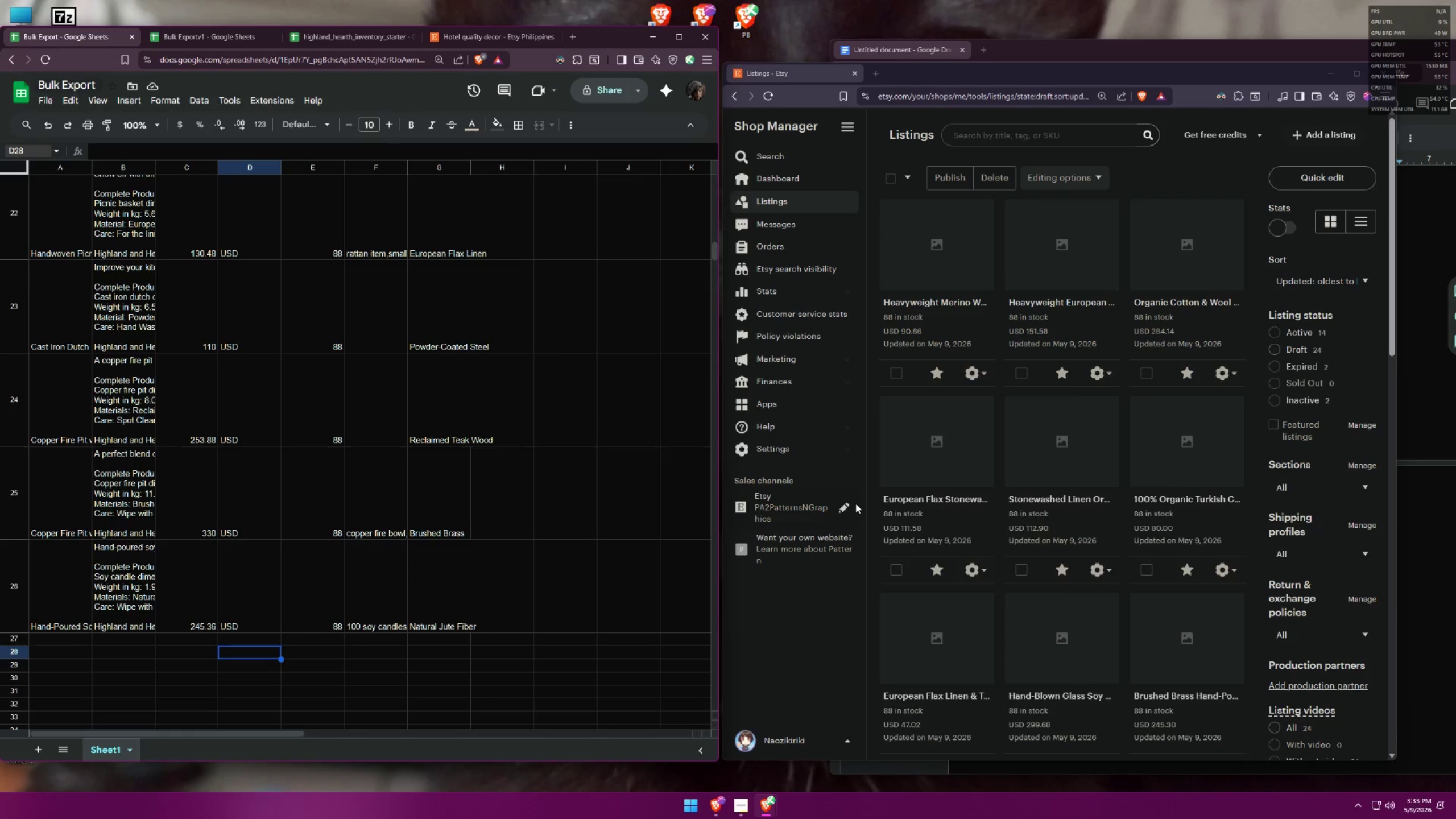 
scroll: coordinate [324, 354], scroll_direction: up, amount: 37.0
 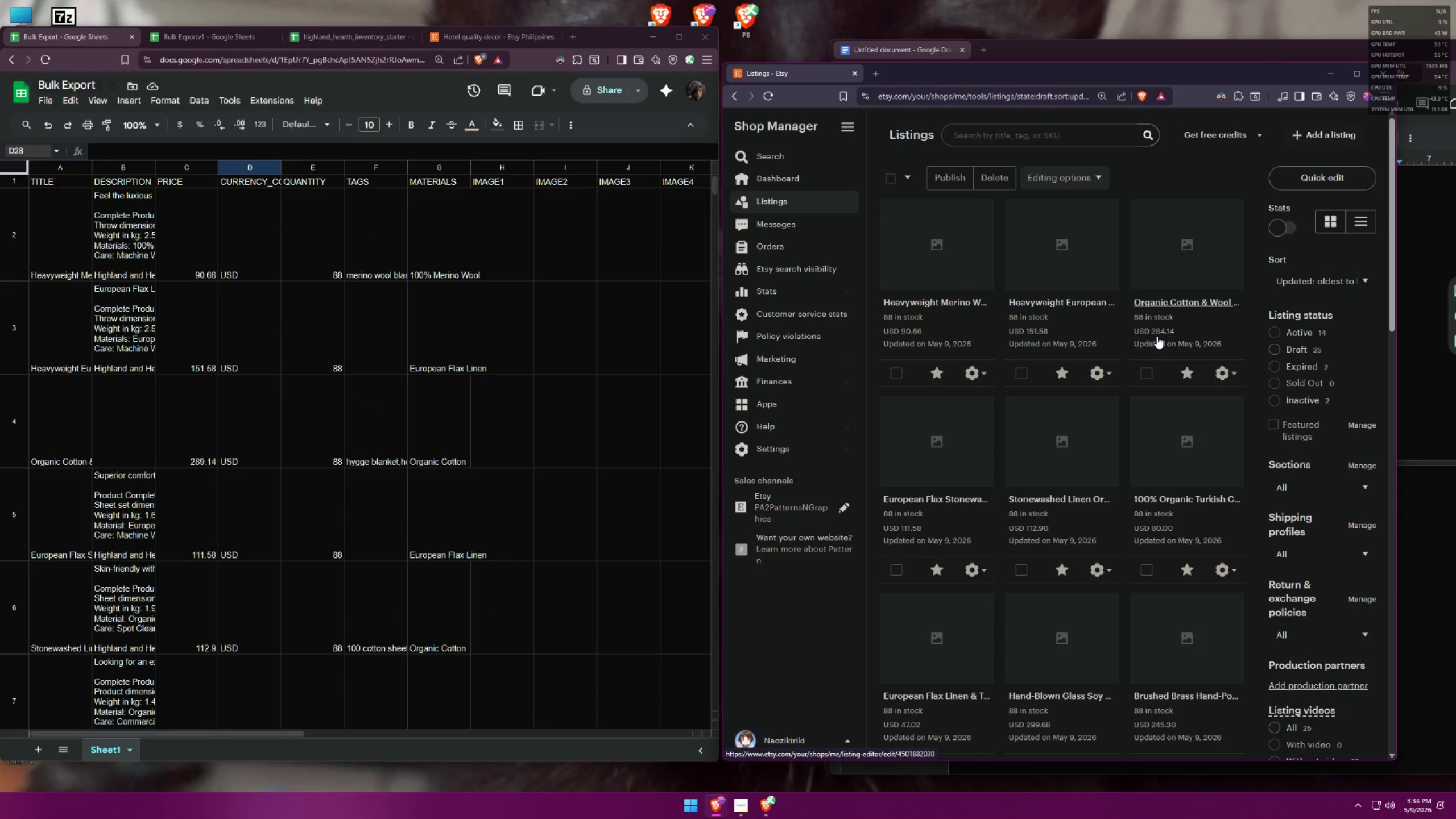 
wait(13.06)
 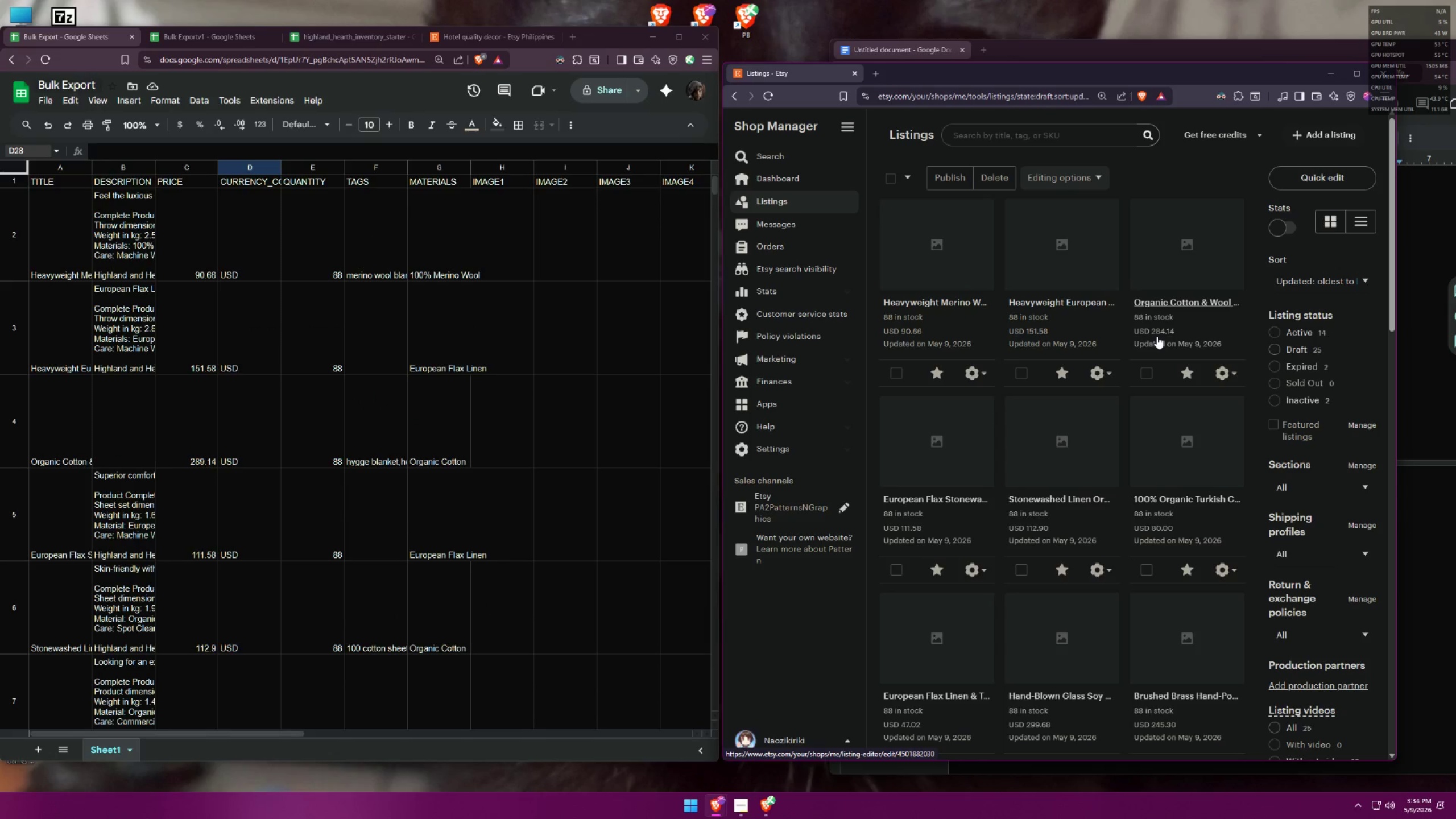 
scroll: coordinate [907, 652], scroll_direction: down, amount: 9.0
 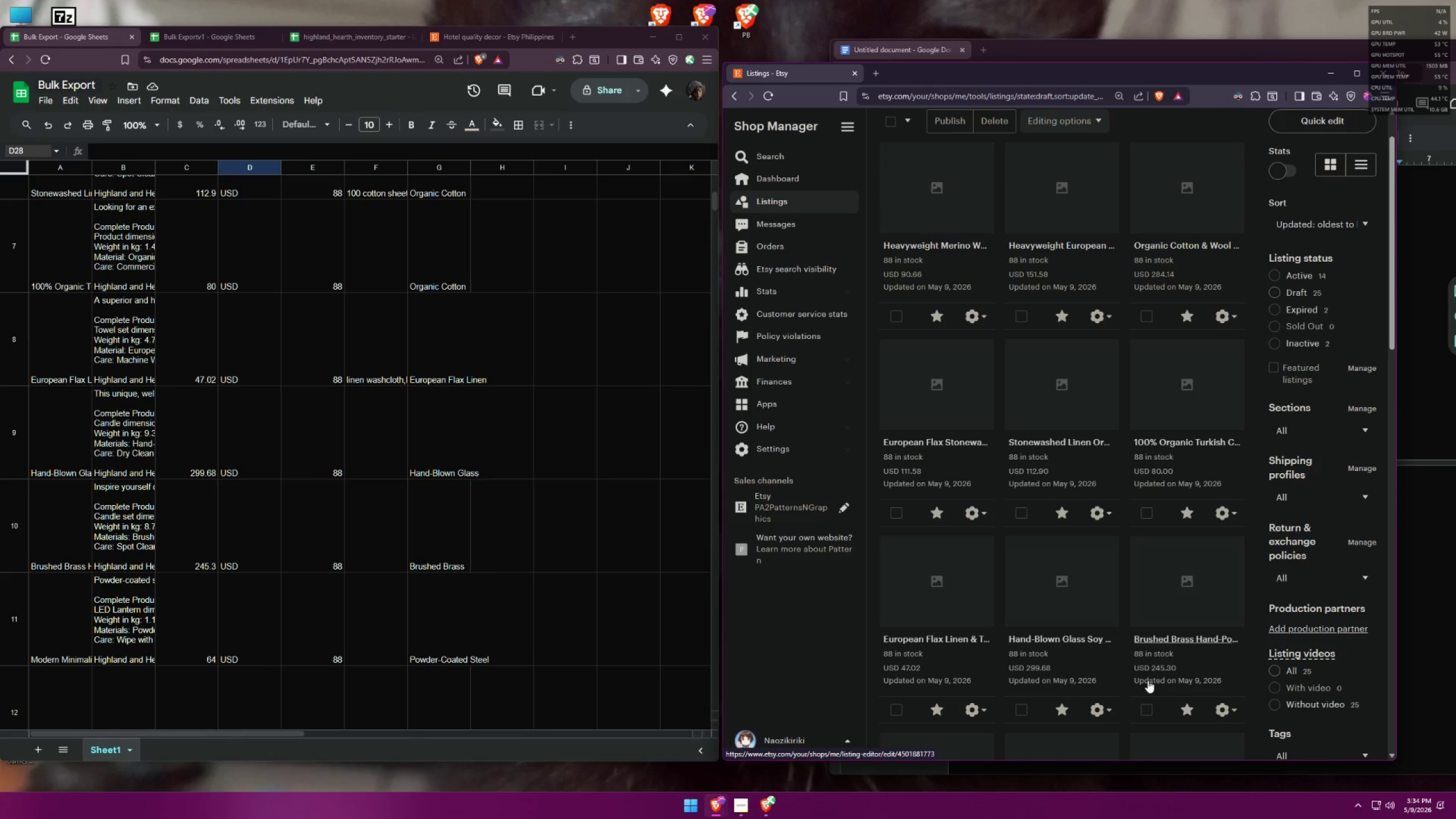 
wait(9.74)
 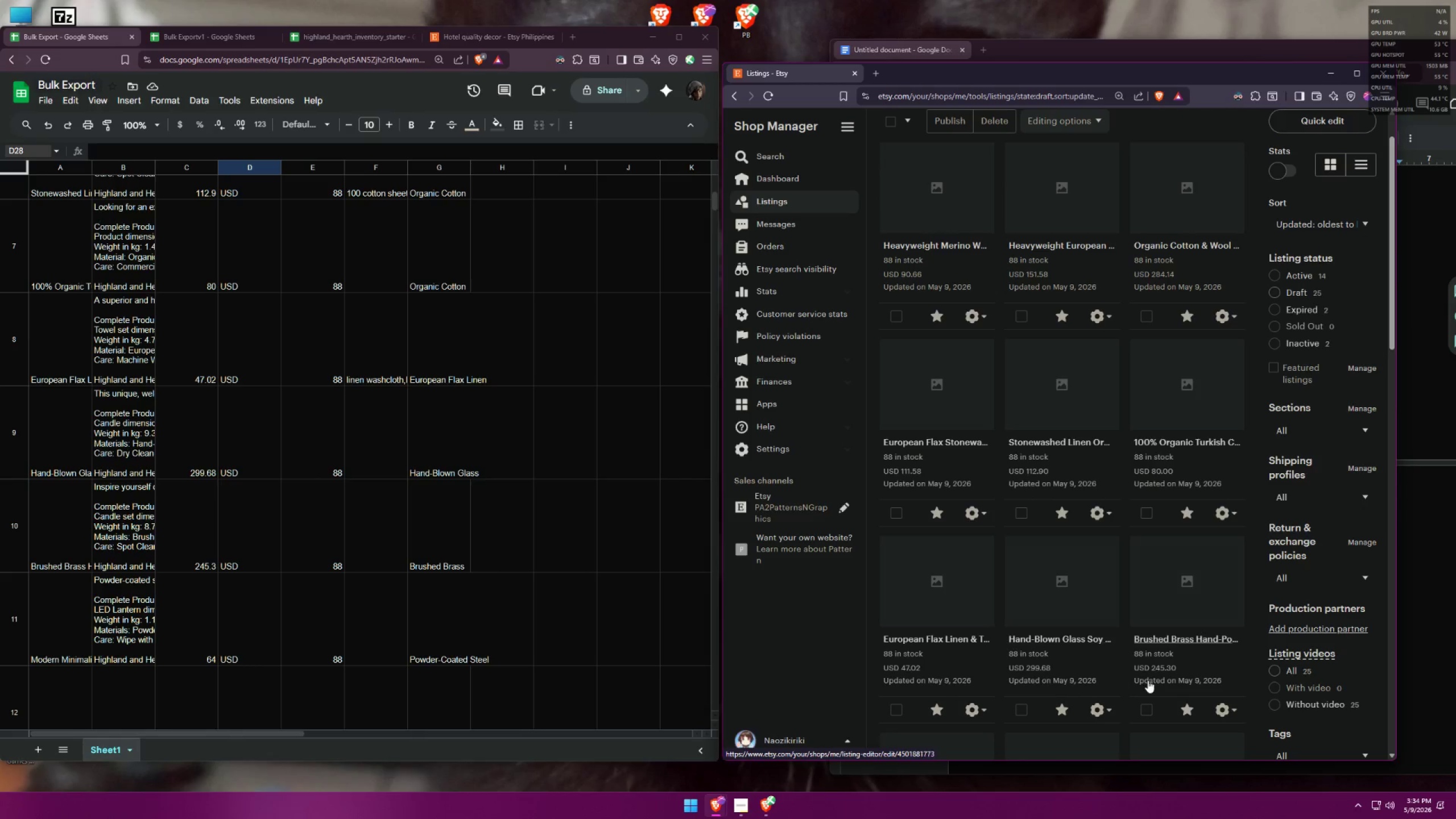 
scroll: coordinate [430, 492], scroll_direction: down, amount: 23.0
 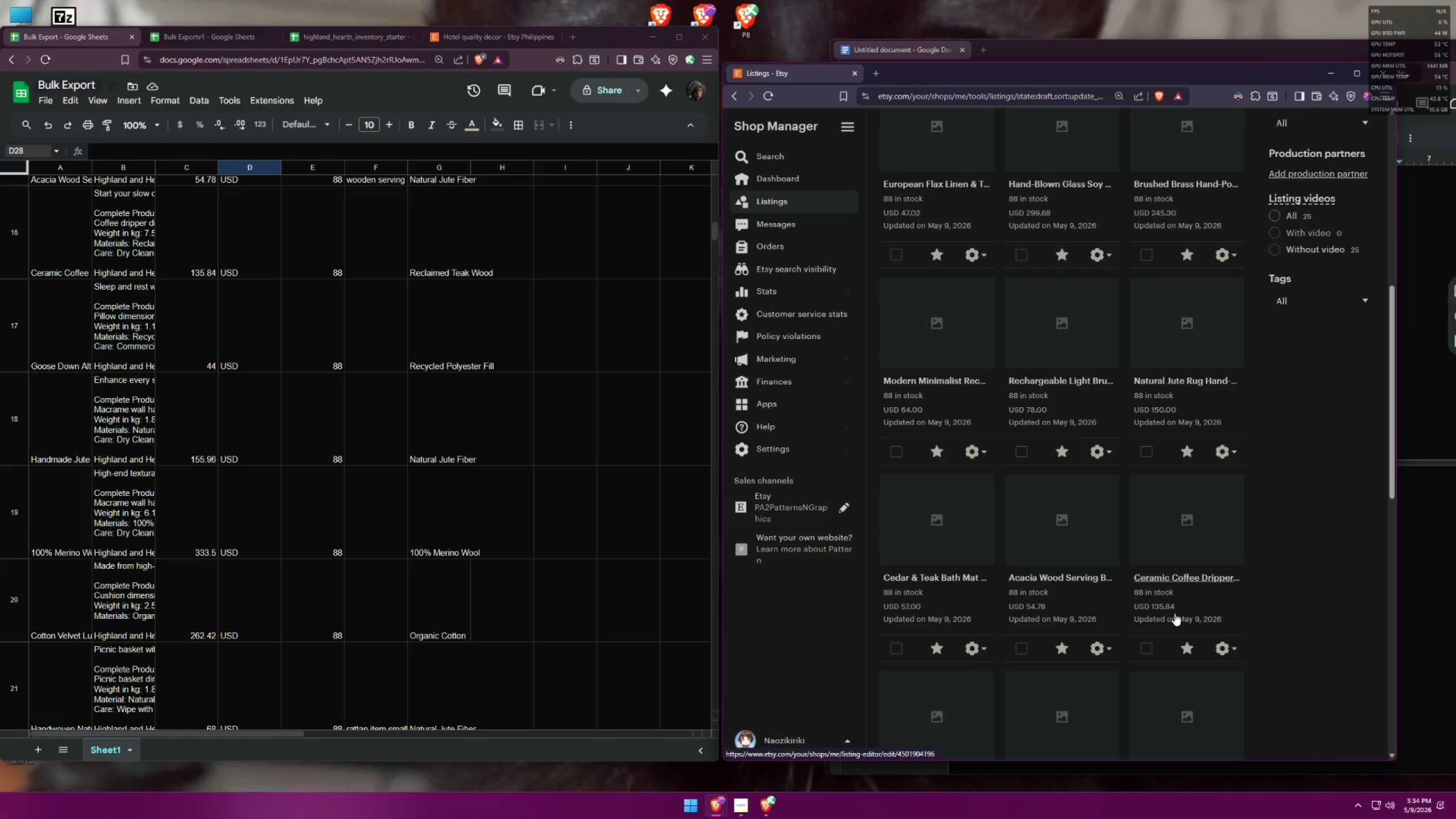 
scroll: coordinate [938, 621], scroll_direction: down, amount: 8.0
 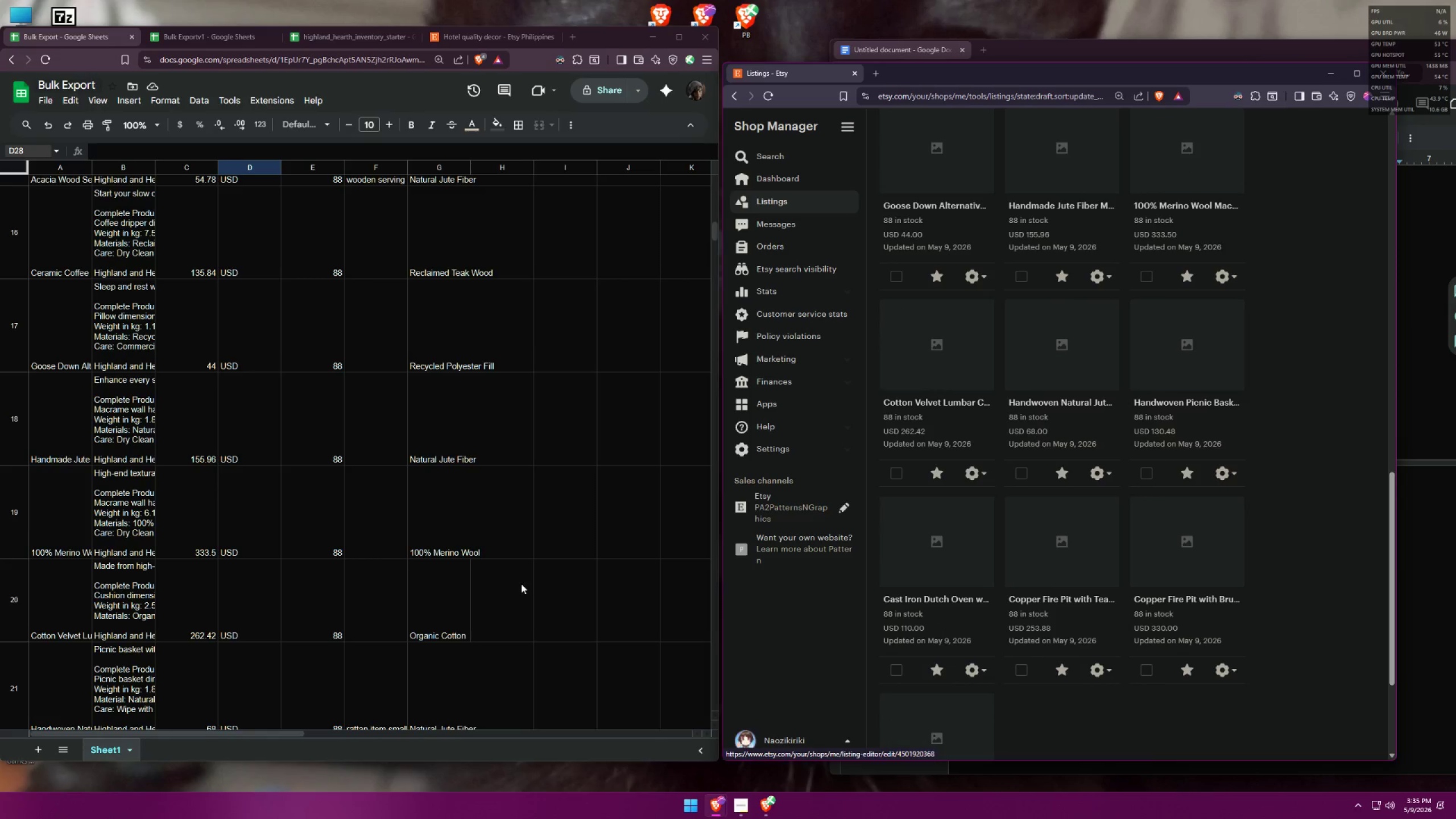 
scroll: coordinate [477, 565], scroll_direction: down, amount: 7.0
 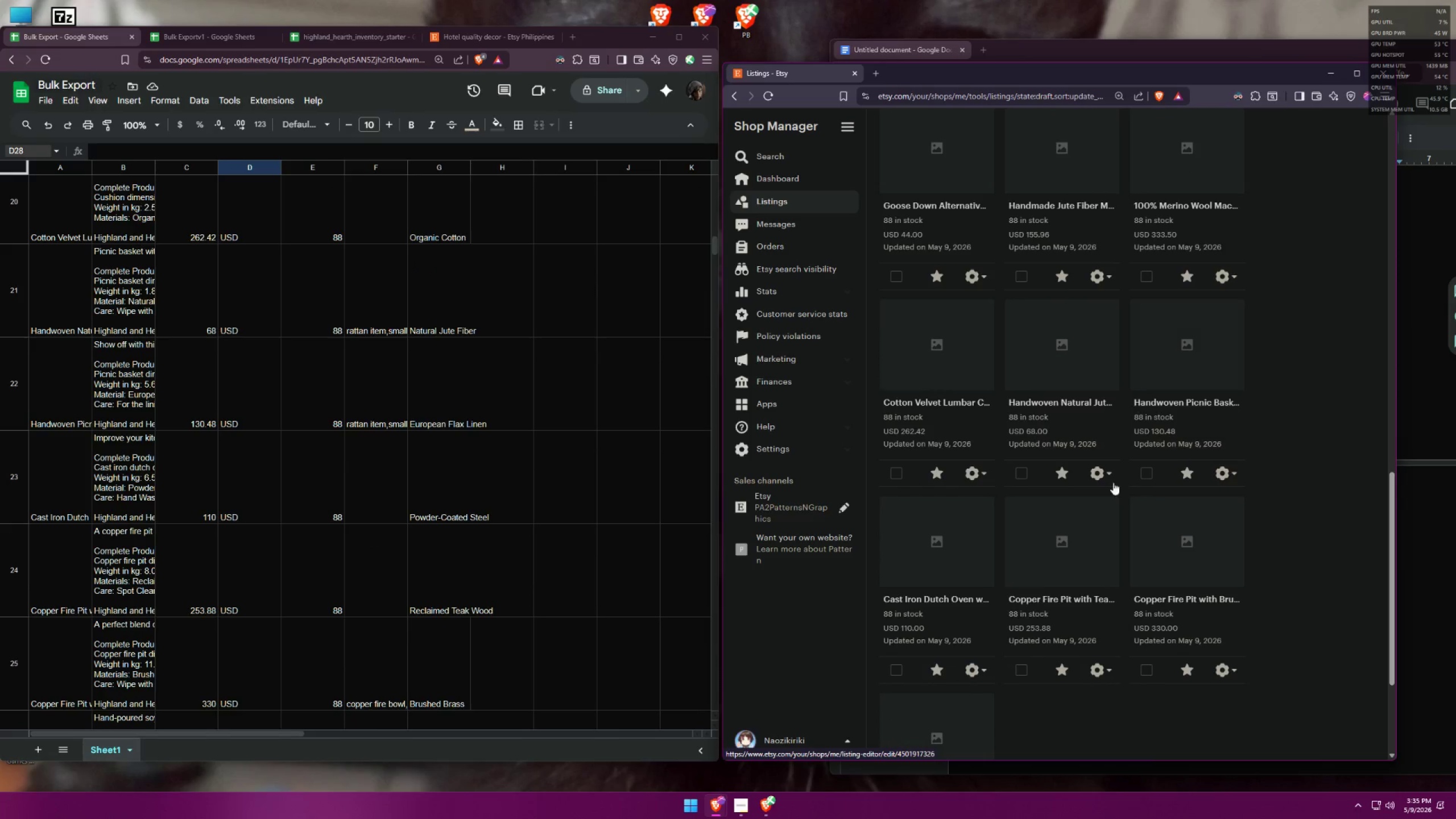 
wait(7.83)
 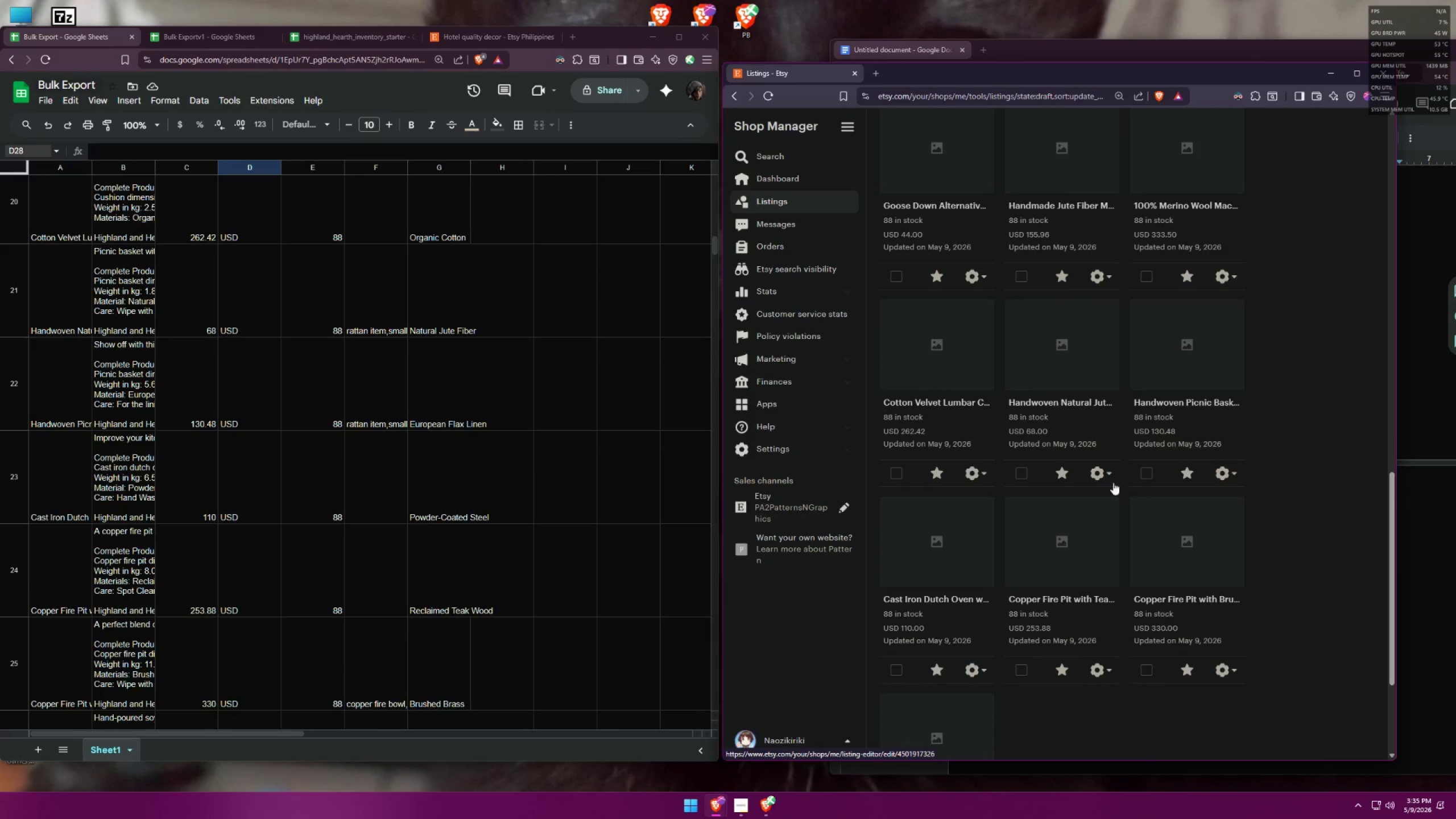 
scroll: coordinate [1197, 631], scroll_direction: down, amount: 5.0
 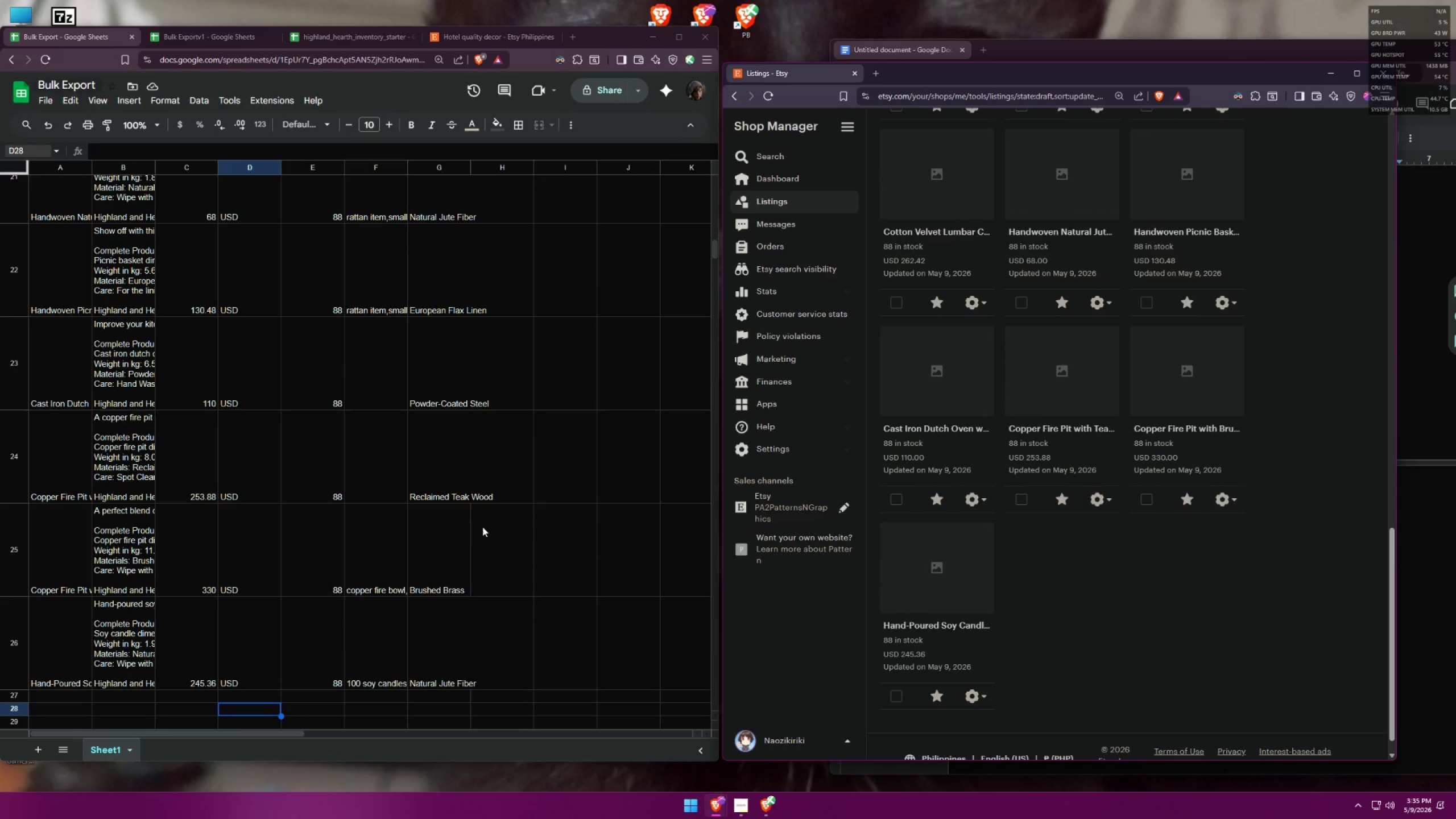 
wait(6.21)
 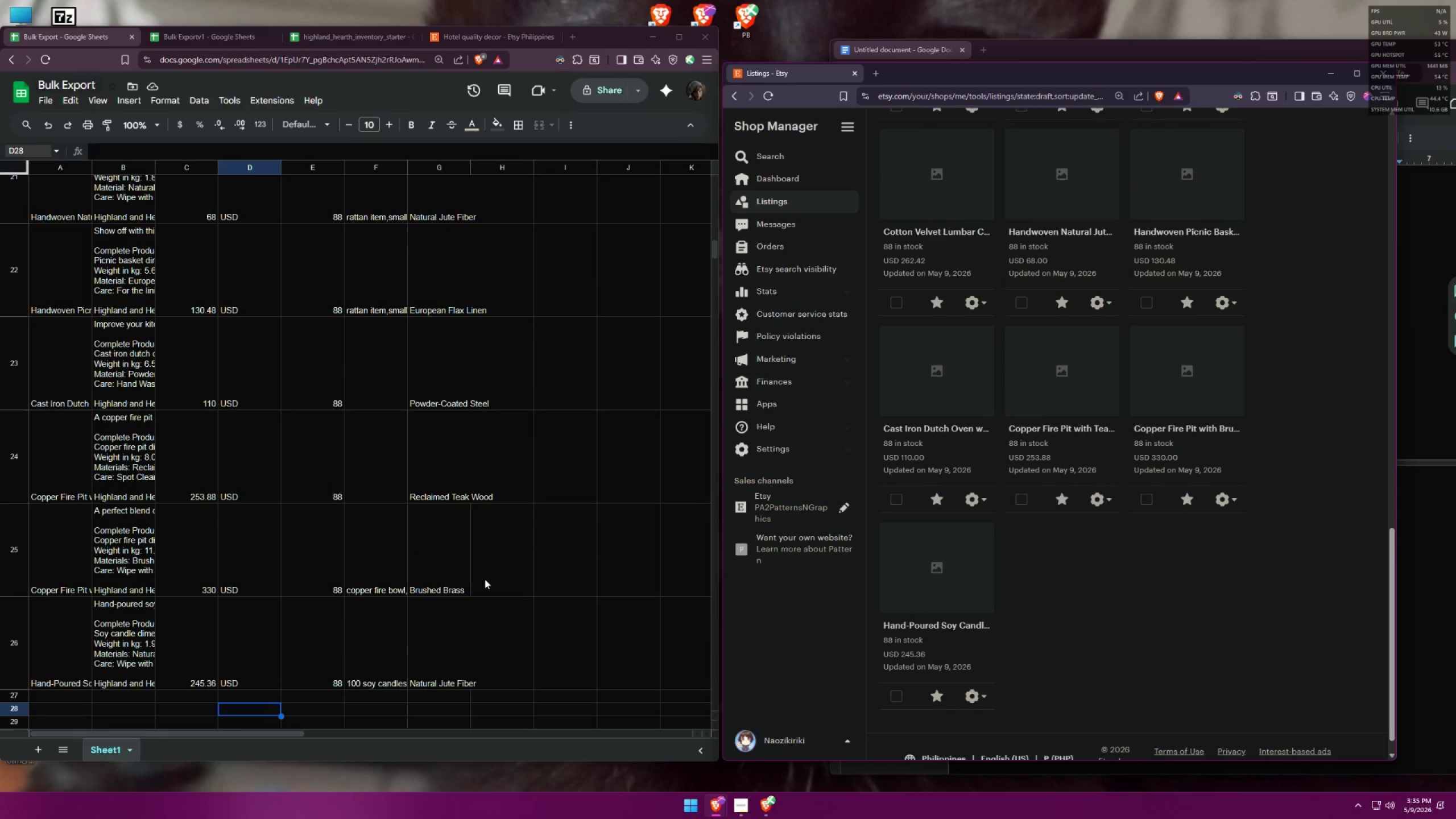 
scroll: coordinate [1079, 353], scroll_direction: down, amount: 10.0
 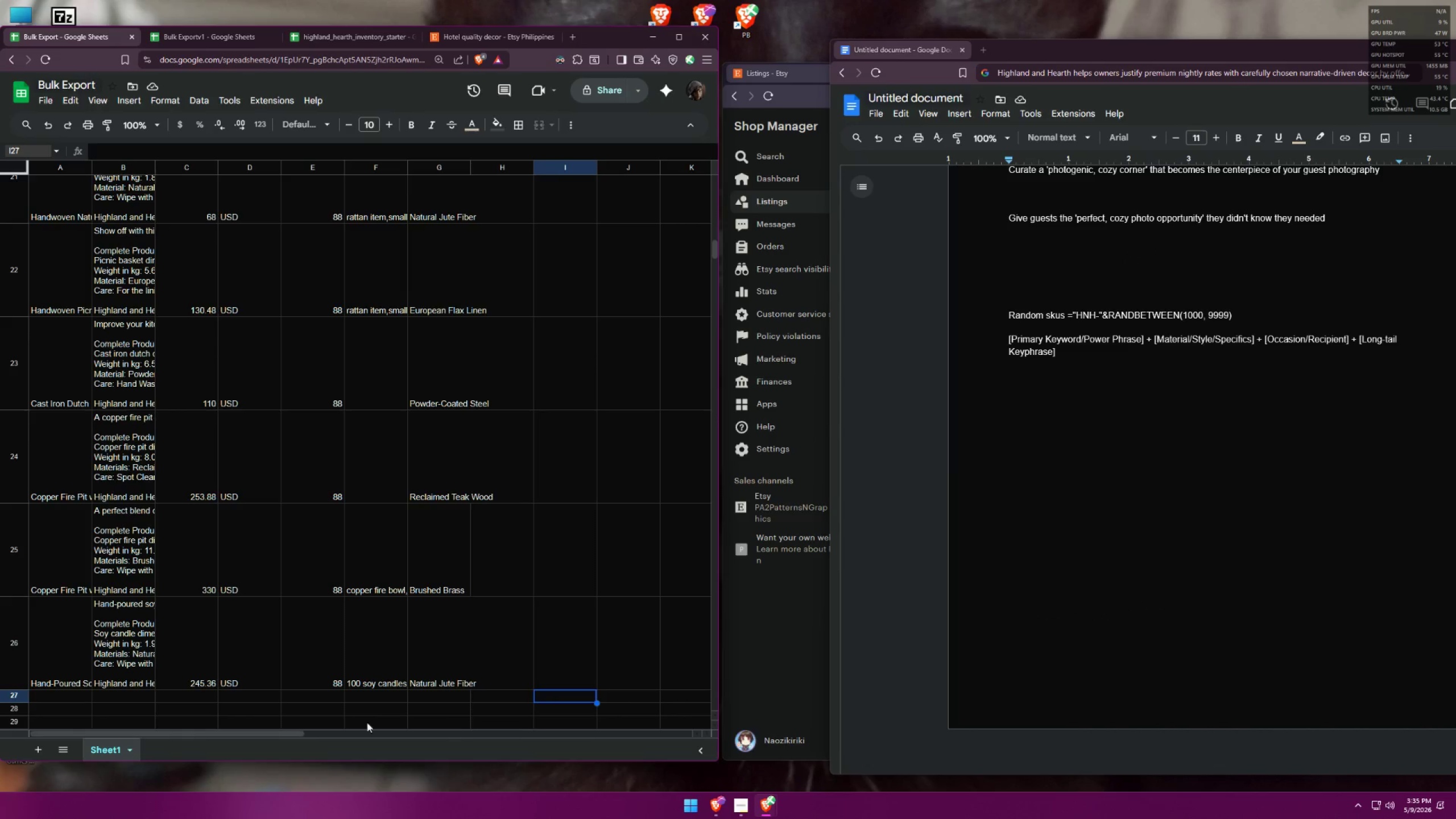 
left_click_drag(start_coordinate=[251, 733], to_coordinate=[543, 719])
 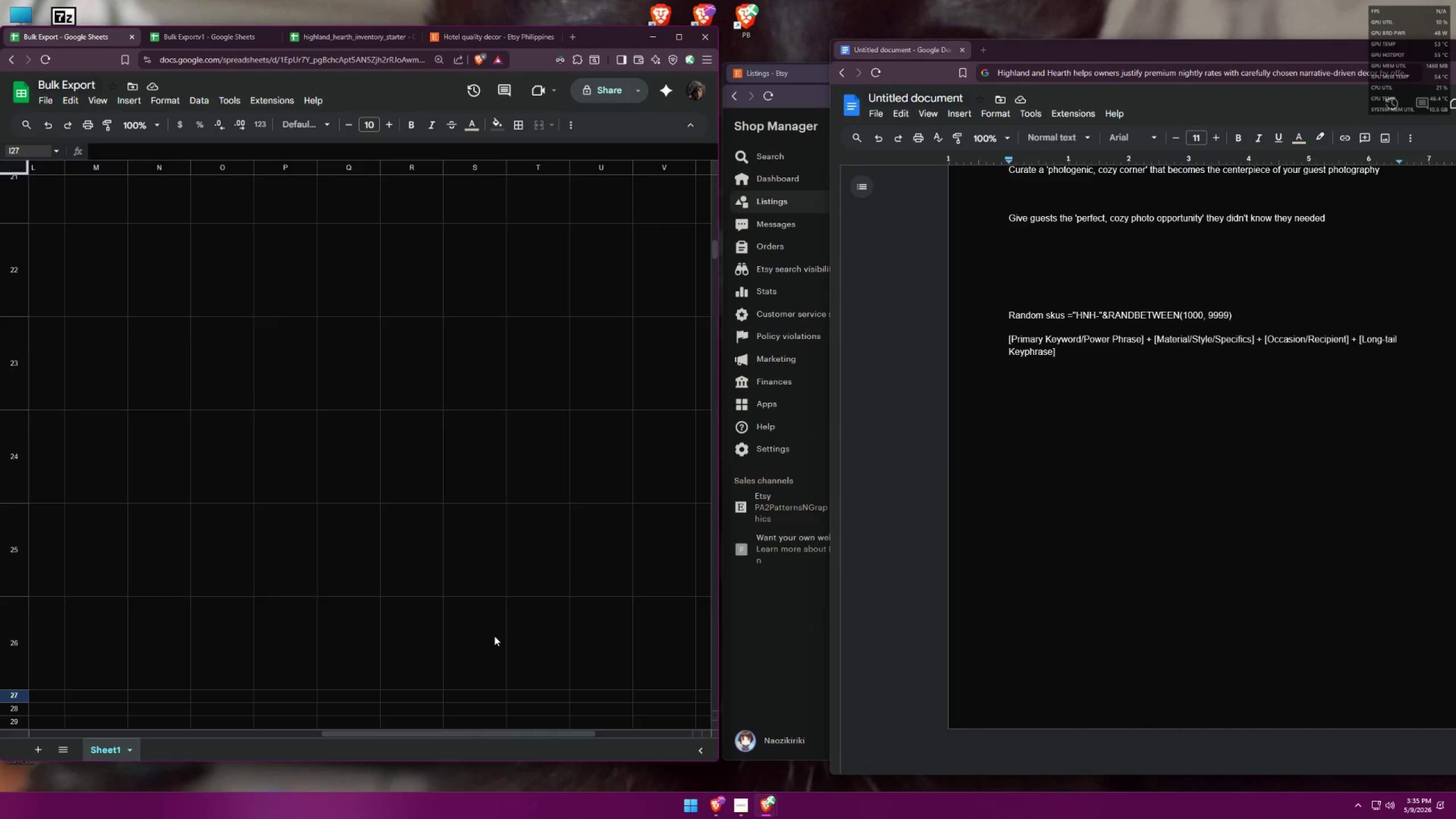 
scroll: coordinate [473, 578], scroll_direction: up, amount: 37.0
 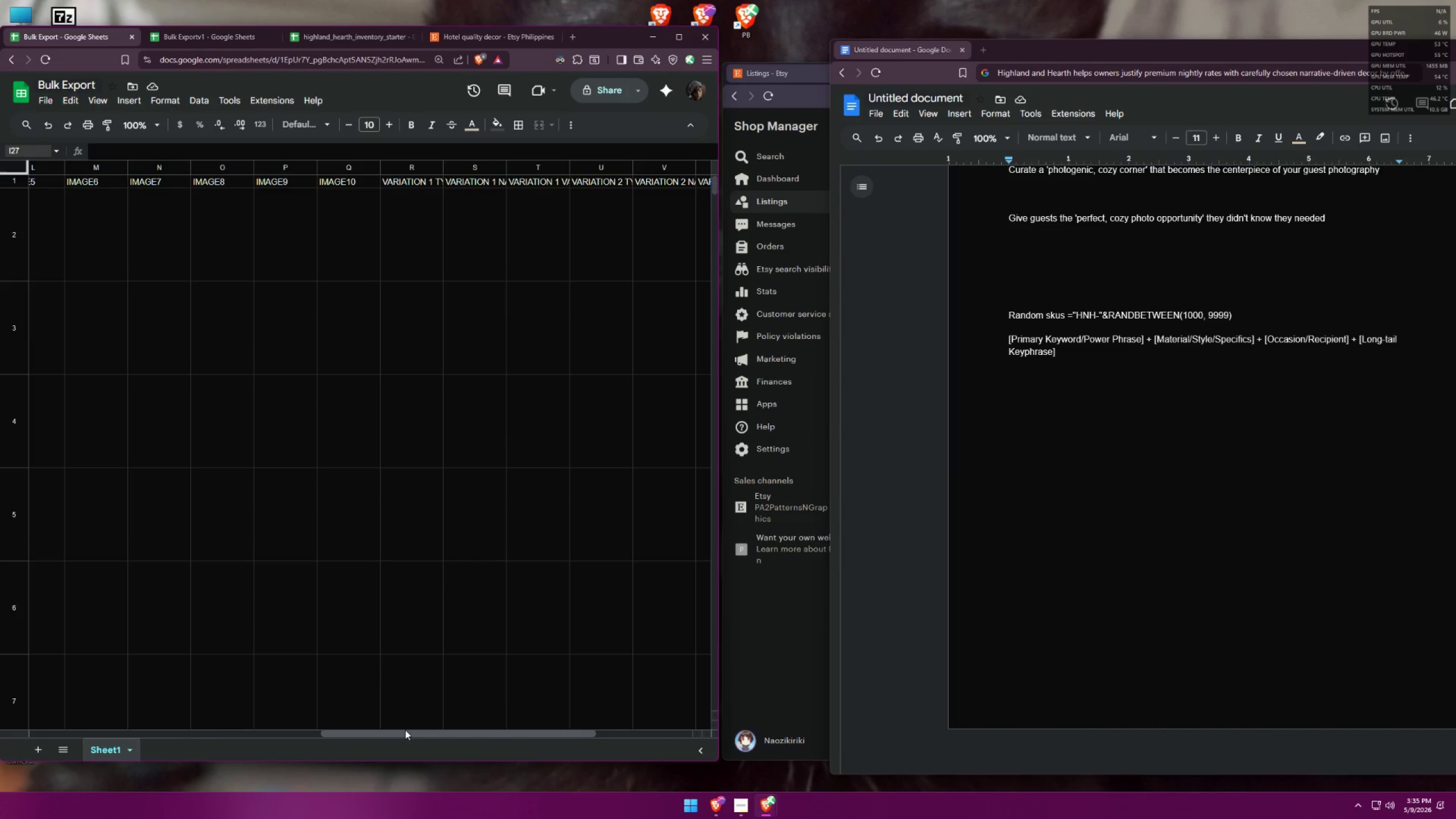 
left_click_drag(start_coordinate=[404, 733], to_coordinate=[468, 733])
 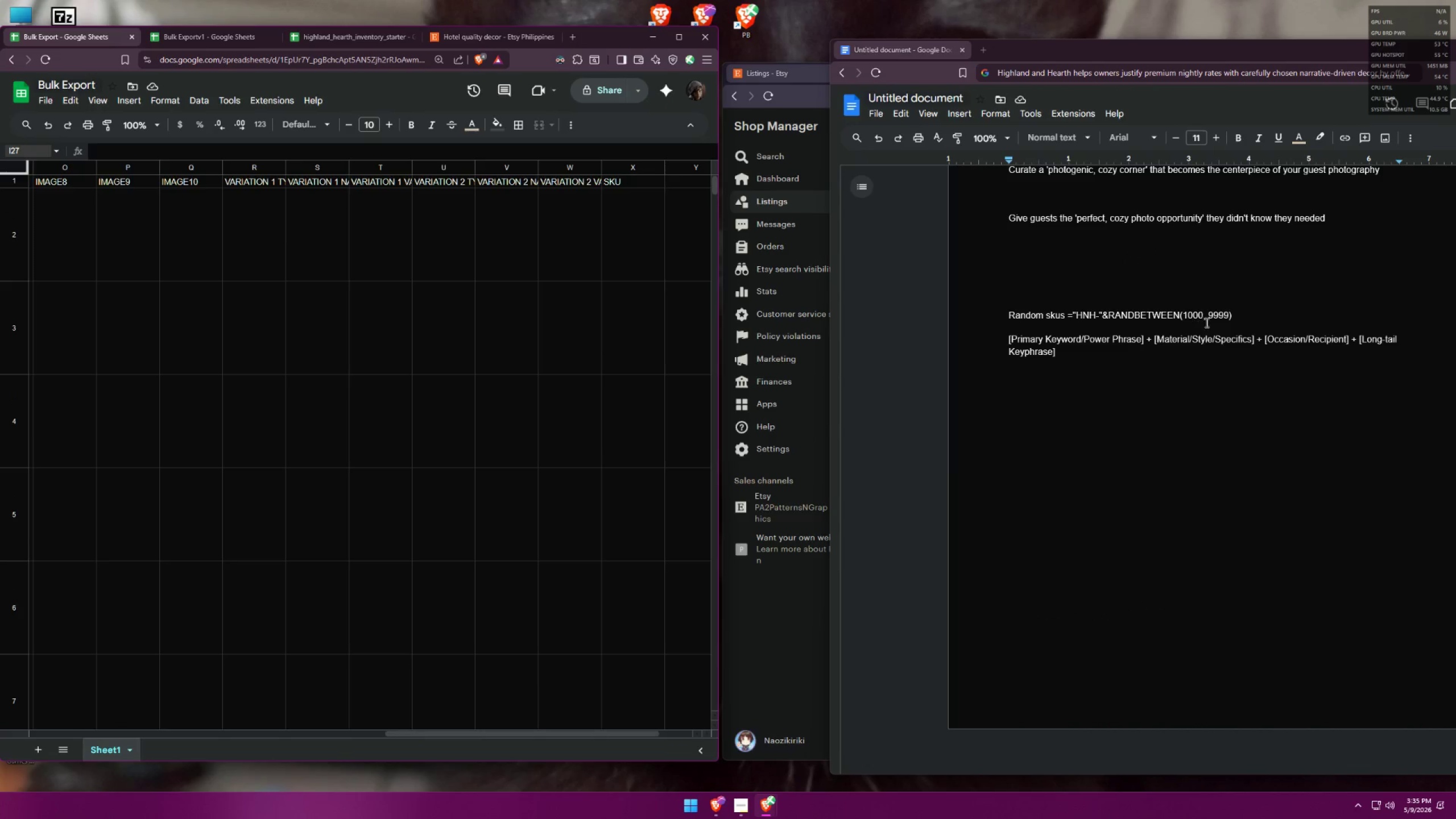 
left_click_drag(start_coordinate=[1235, 315], to_coordinate=[1069, 316])
 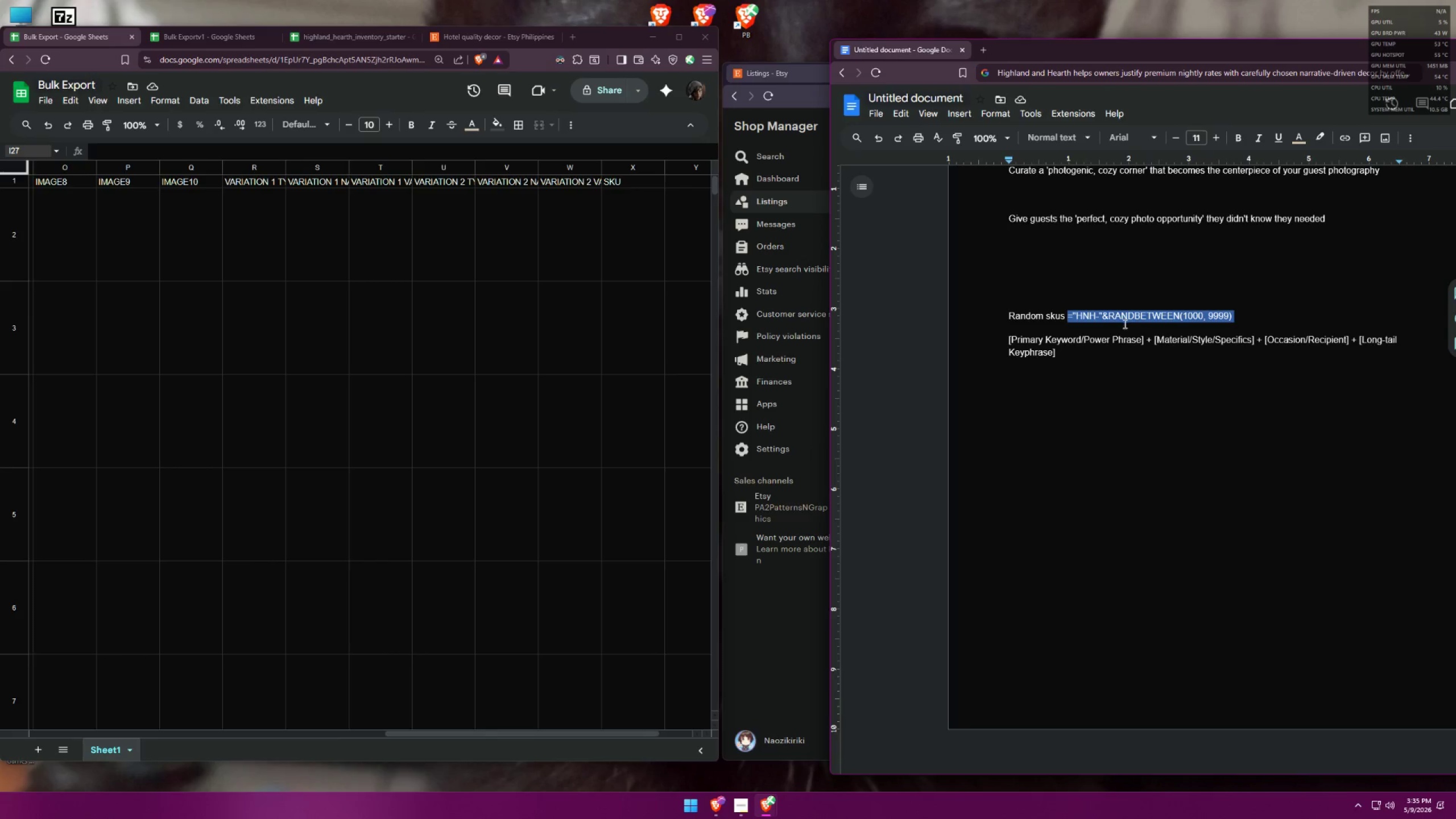 
key(Control+C)
 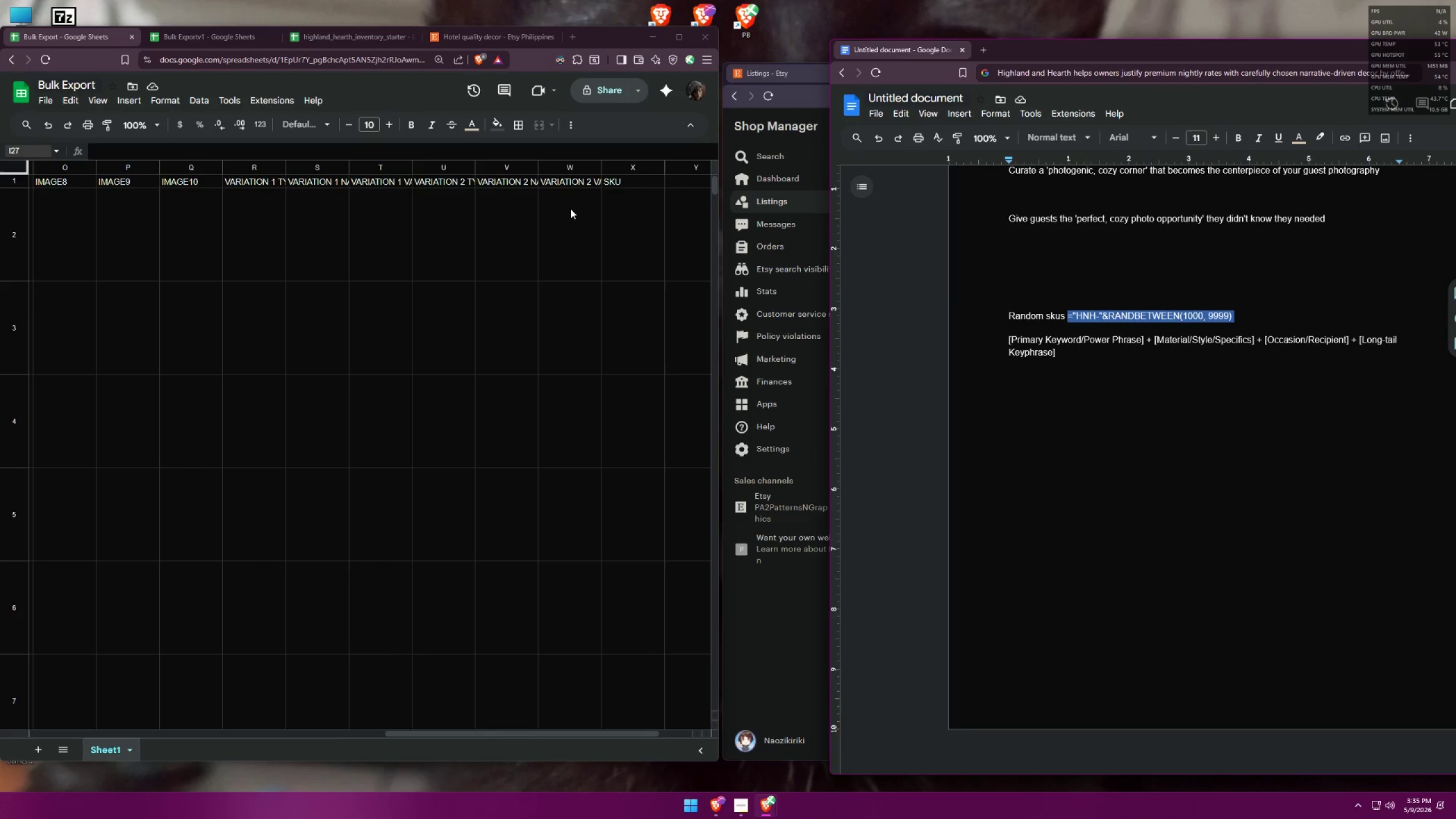 
left_click([621, 191])
 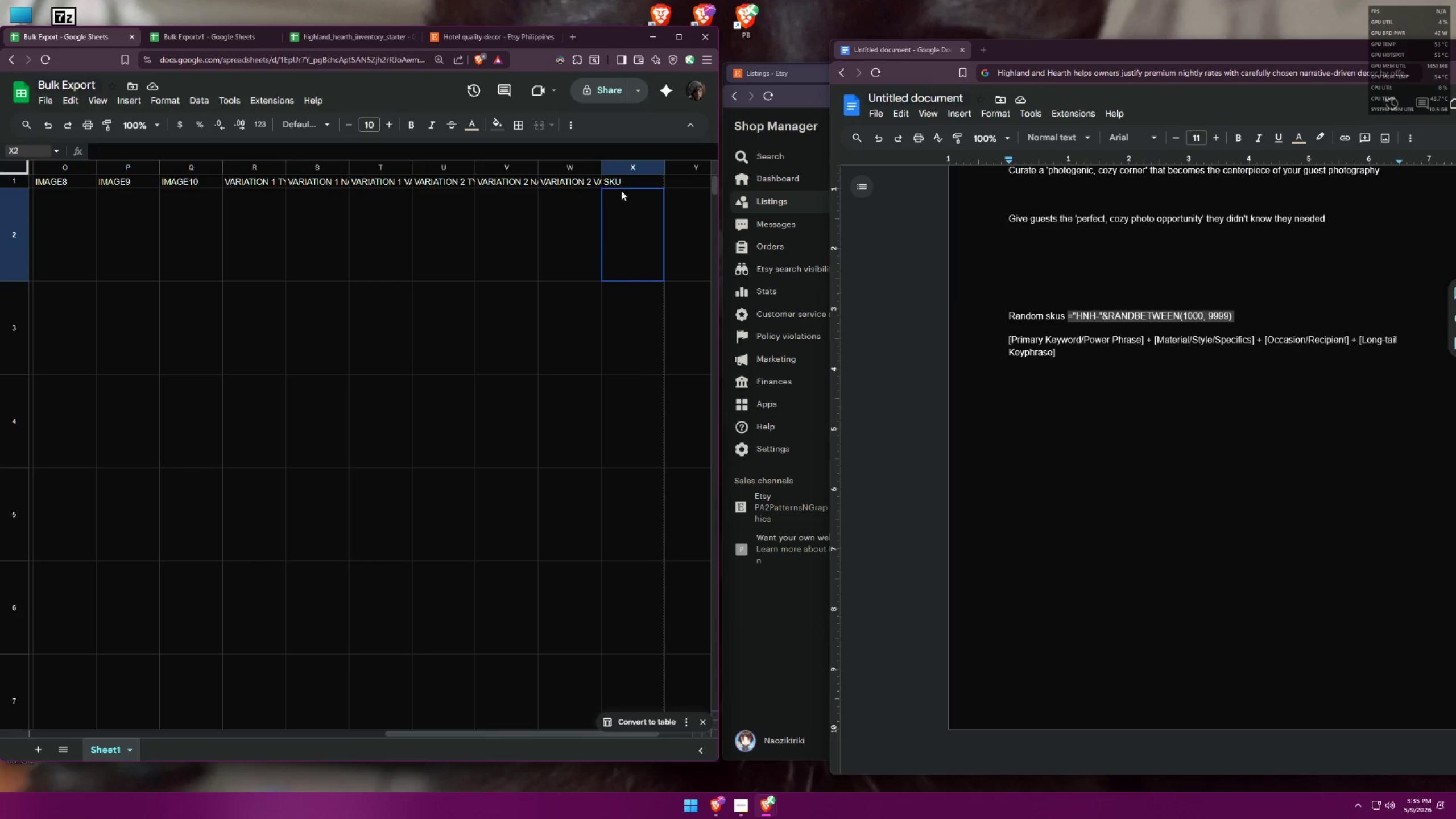 
scroll: coordinate [568, 211], scroll_direction: up, amount: 5.0
 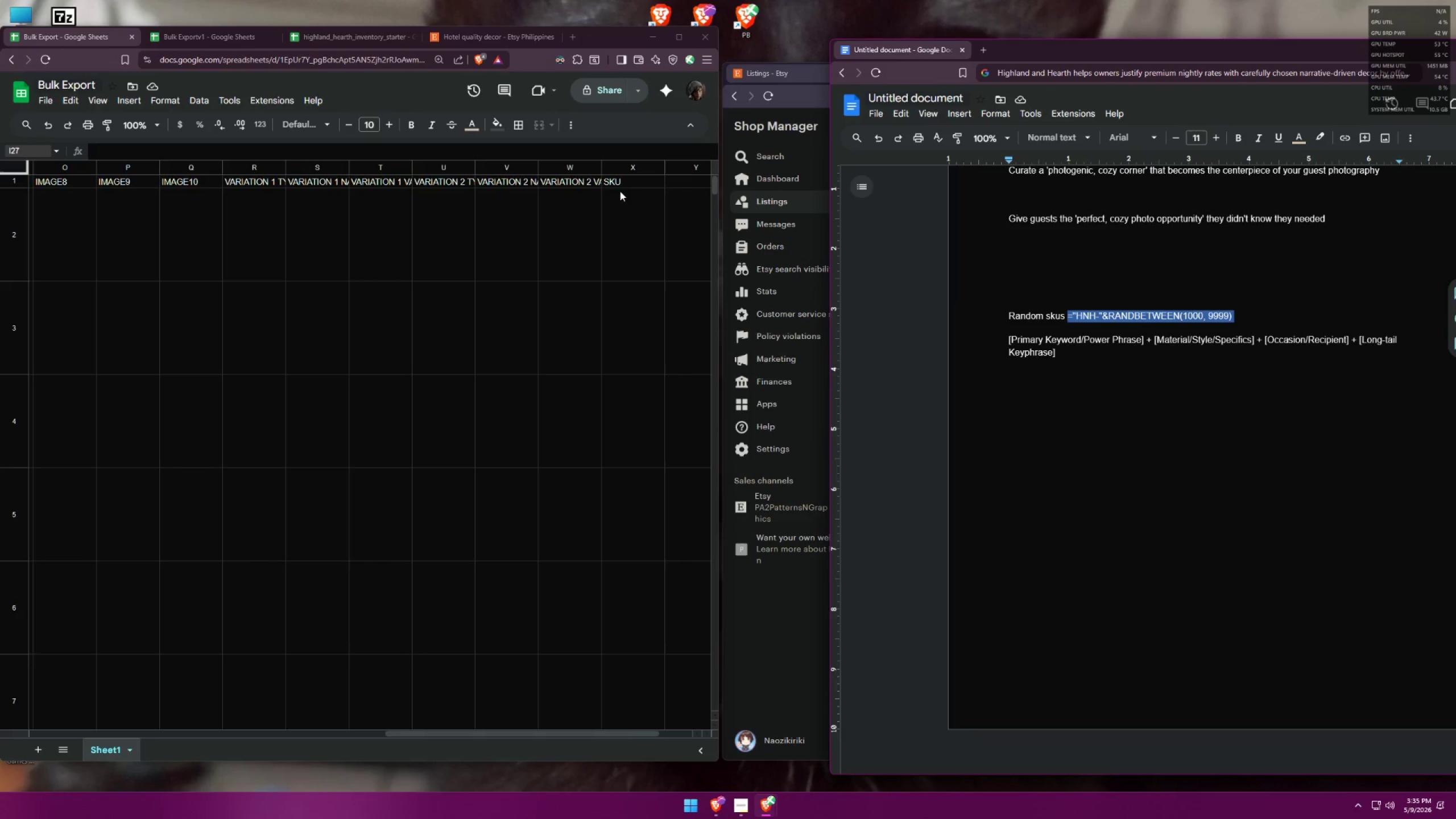 
double_click([621, 191])
 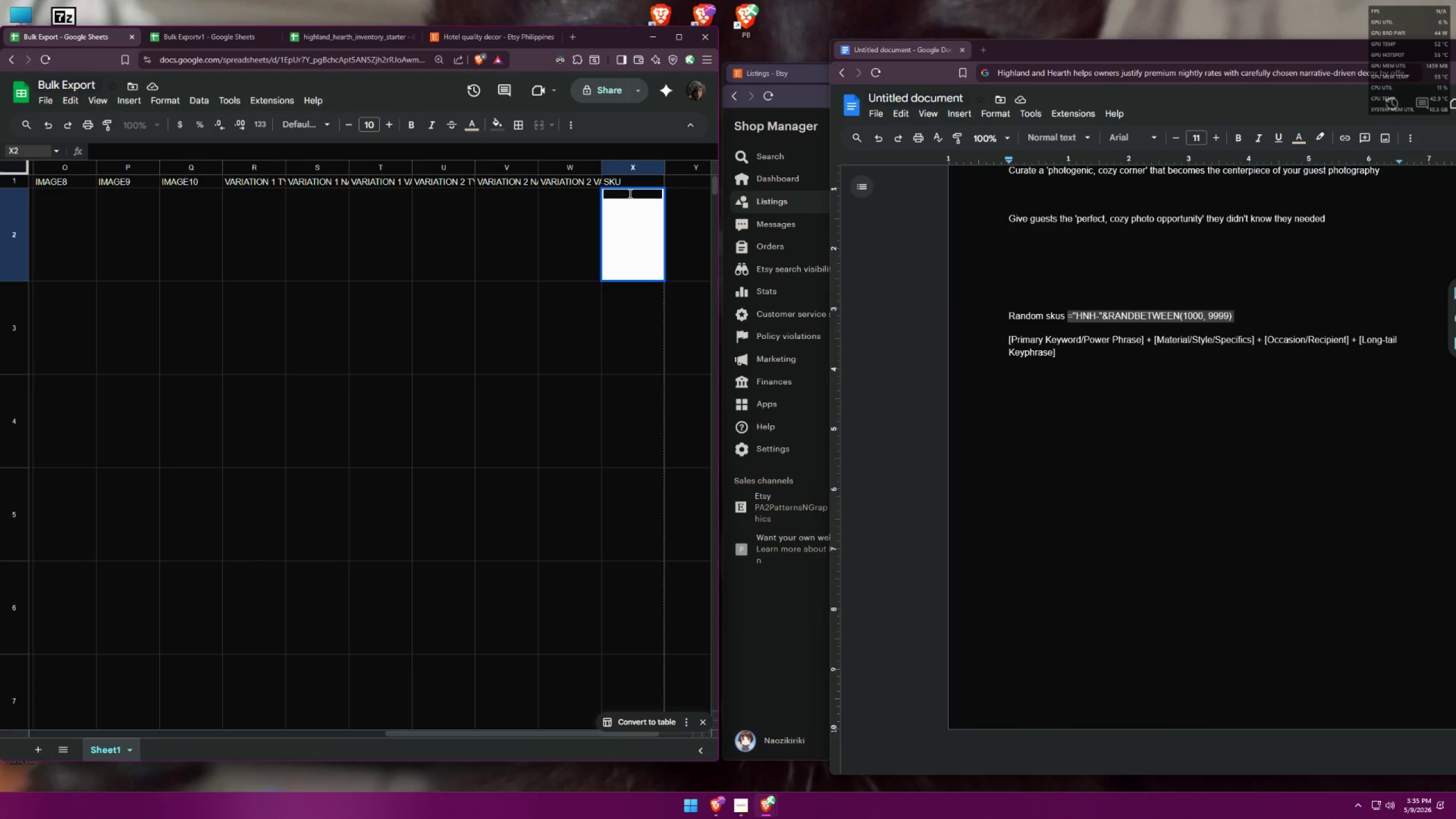 
key(Control+ControlLeft)
 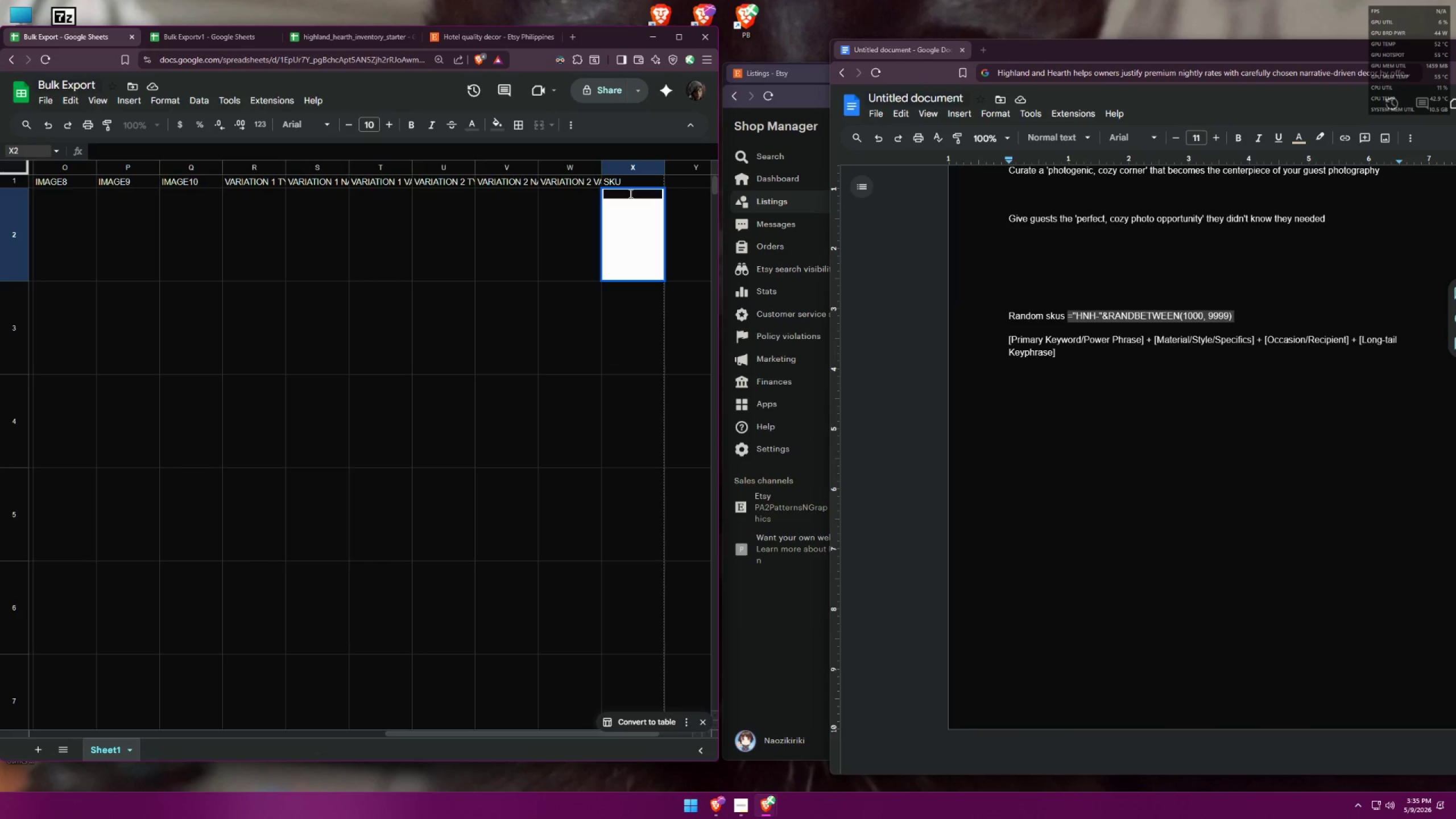 
key(Control+V)
 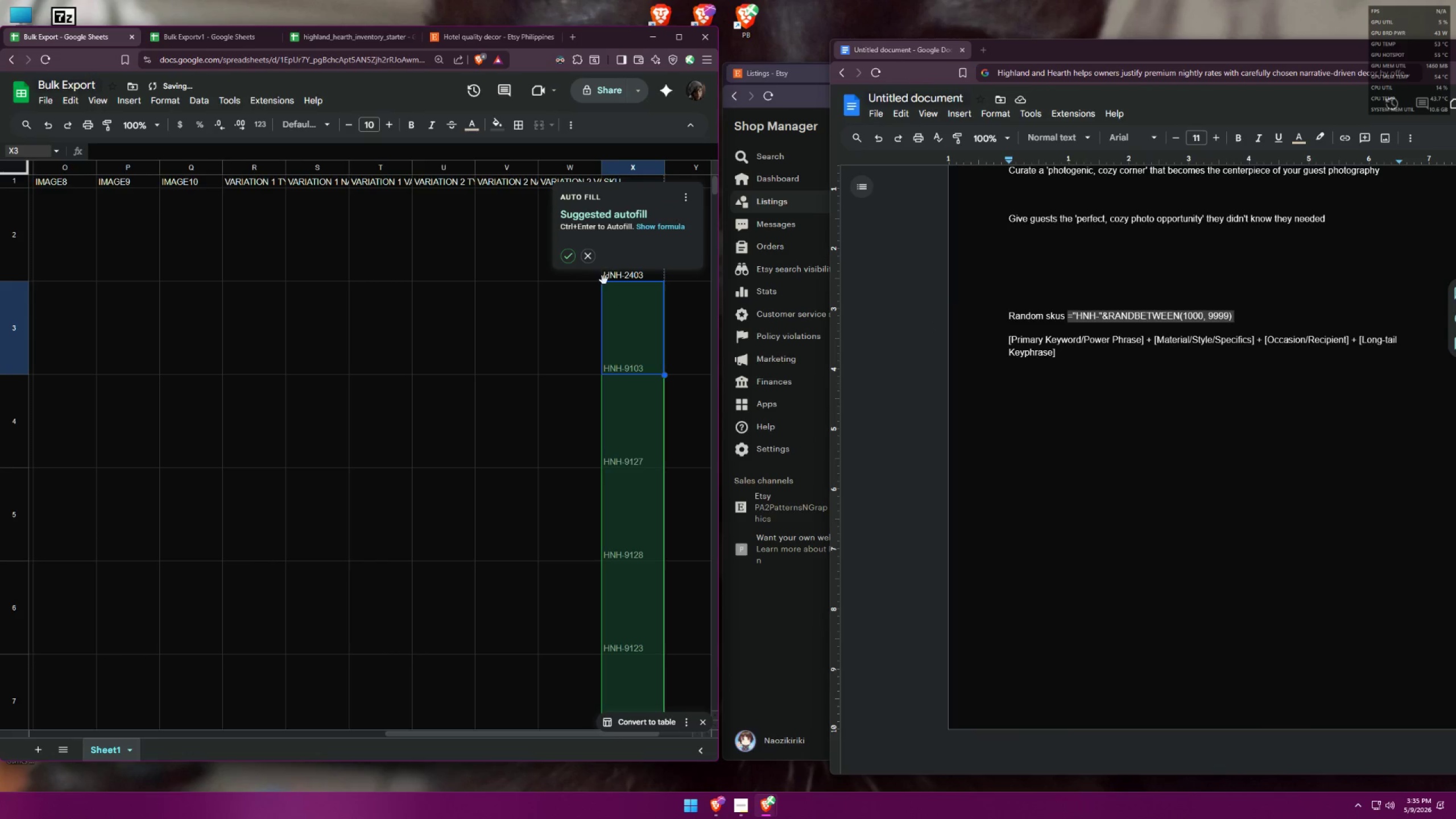 
left_click([567, 255])
 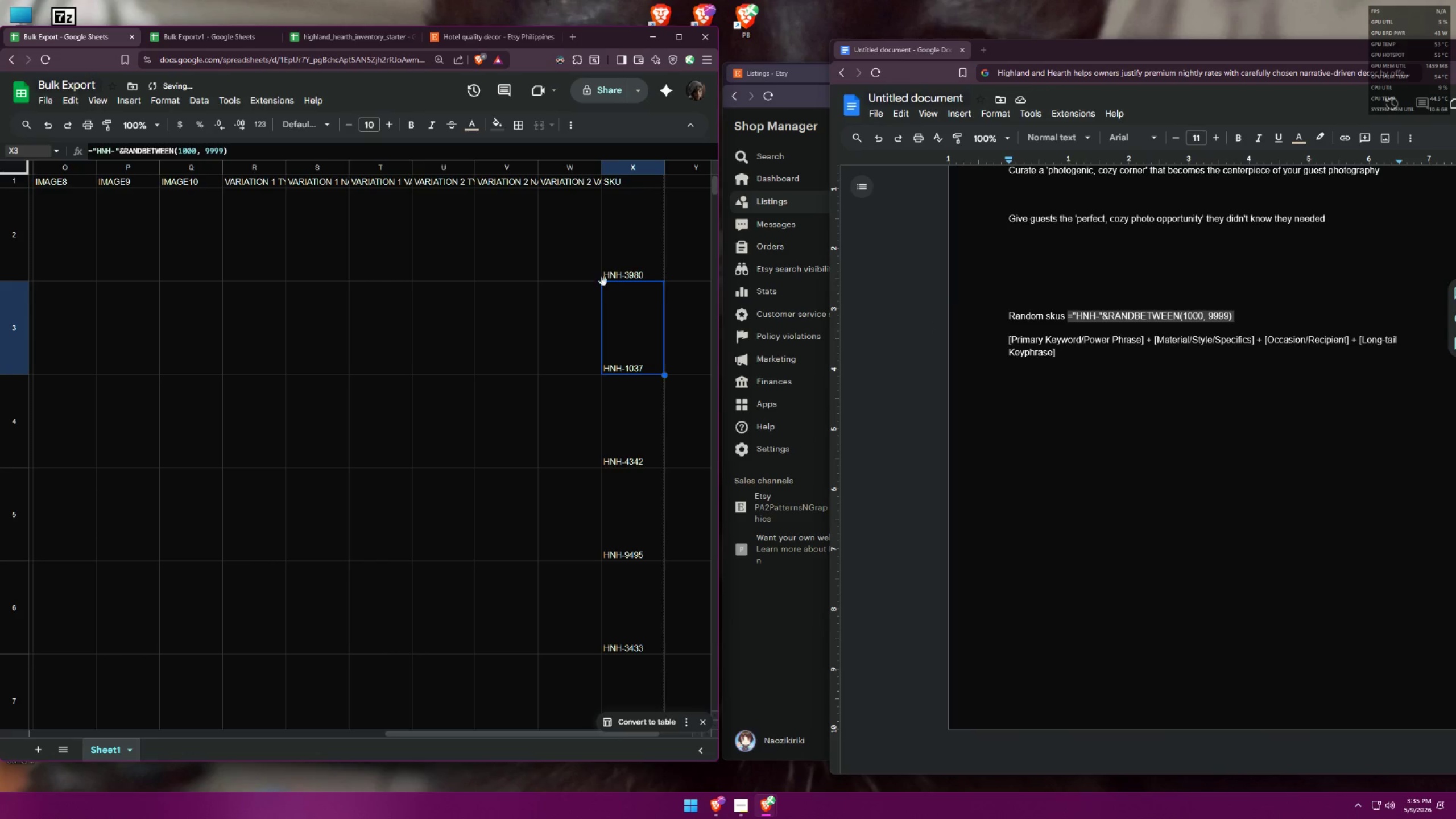 
scroll: coordinate [603, 261], scroll_direction: down, amount: 35.0
 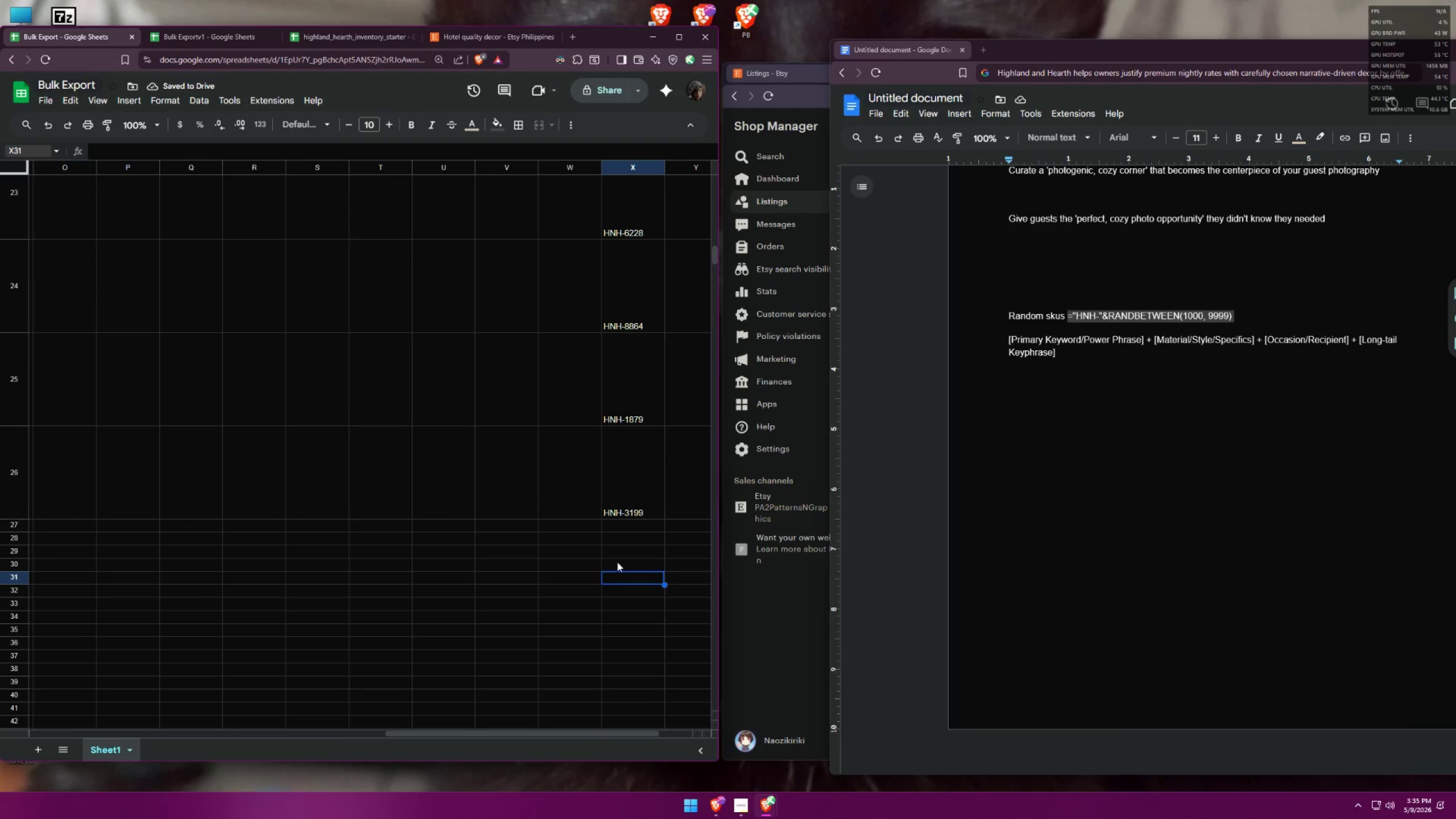 
left_click_drag(start_coordinate=[634, 508], to_coordinate=[617, 222])
 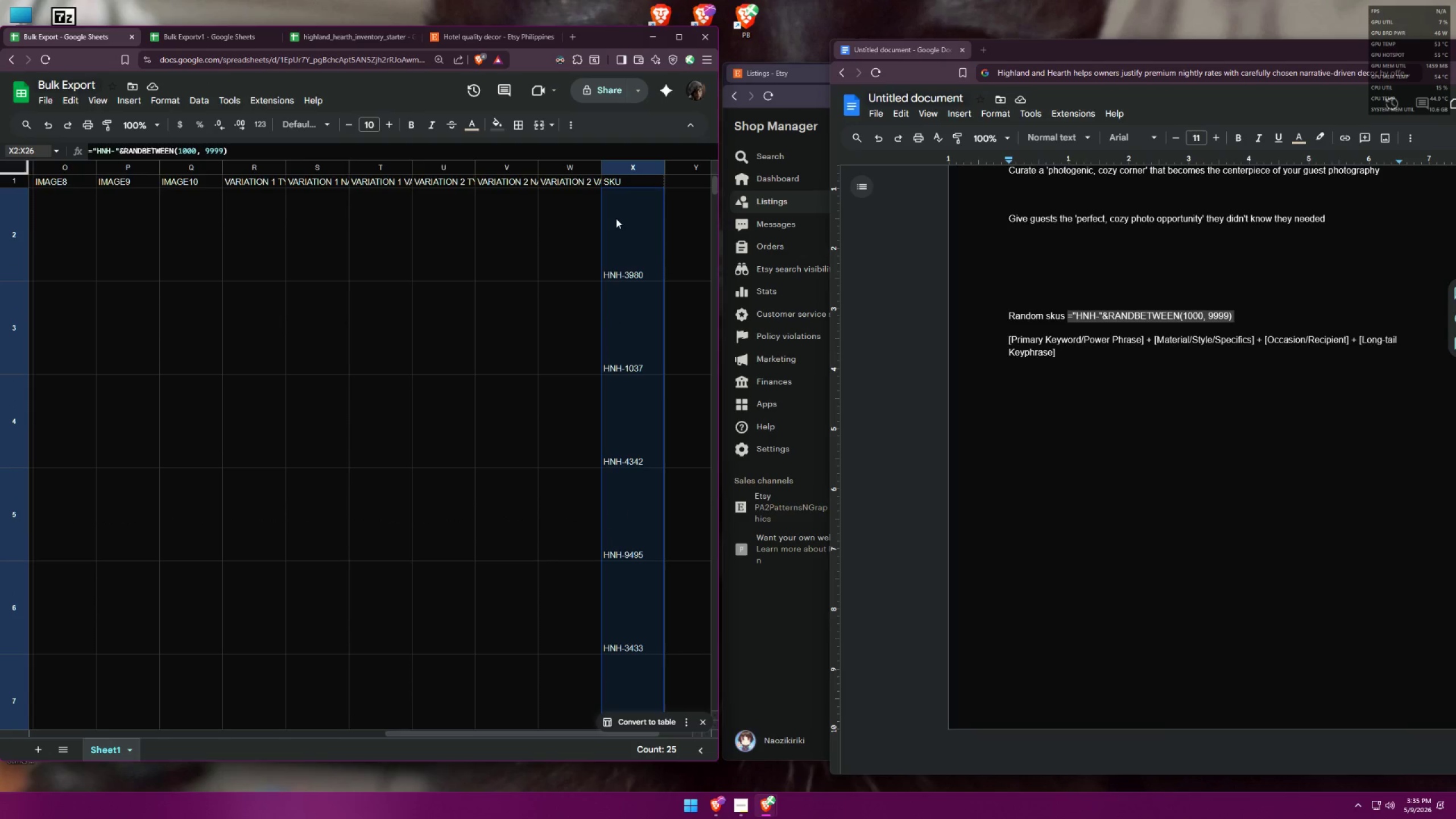 
key(Control+C)
 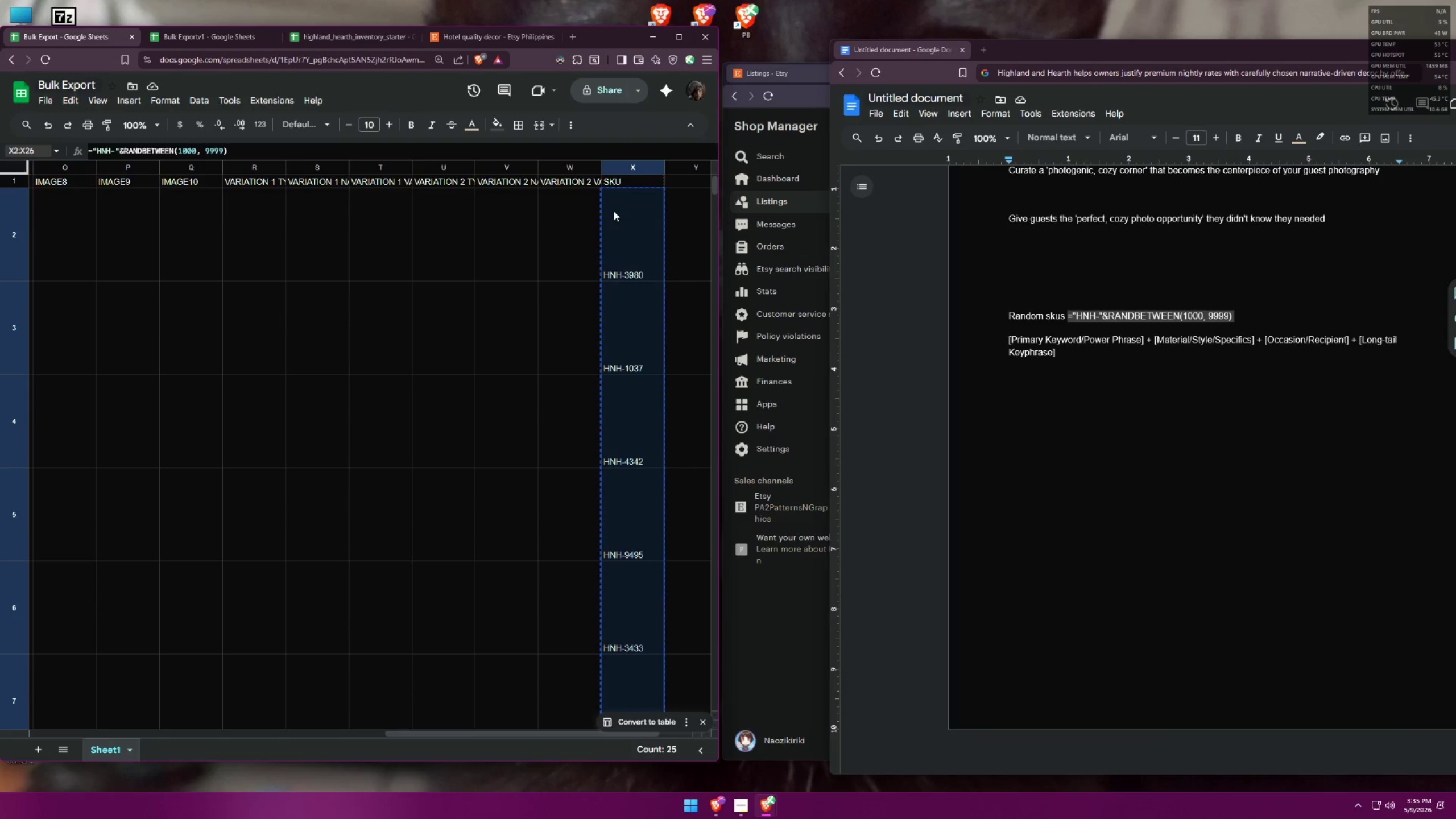 
key(Control+Shift+V)
 